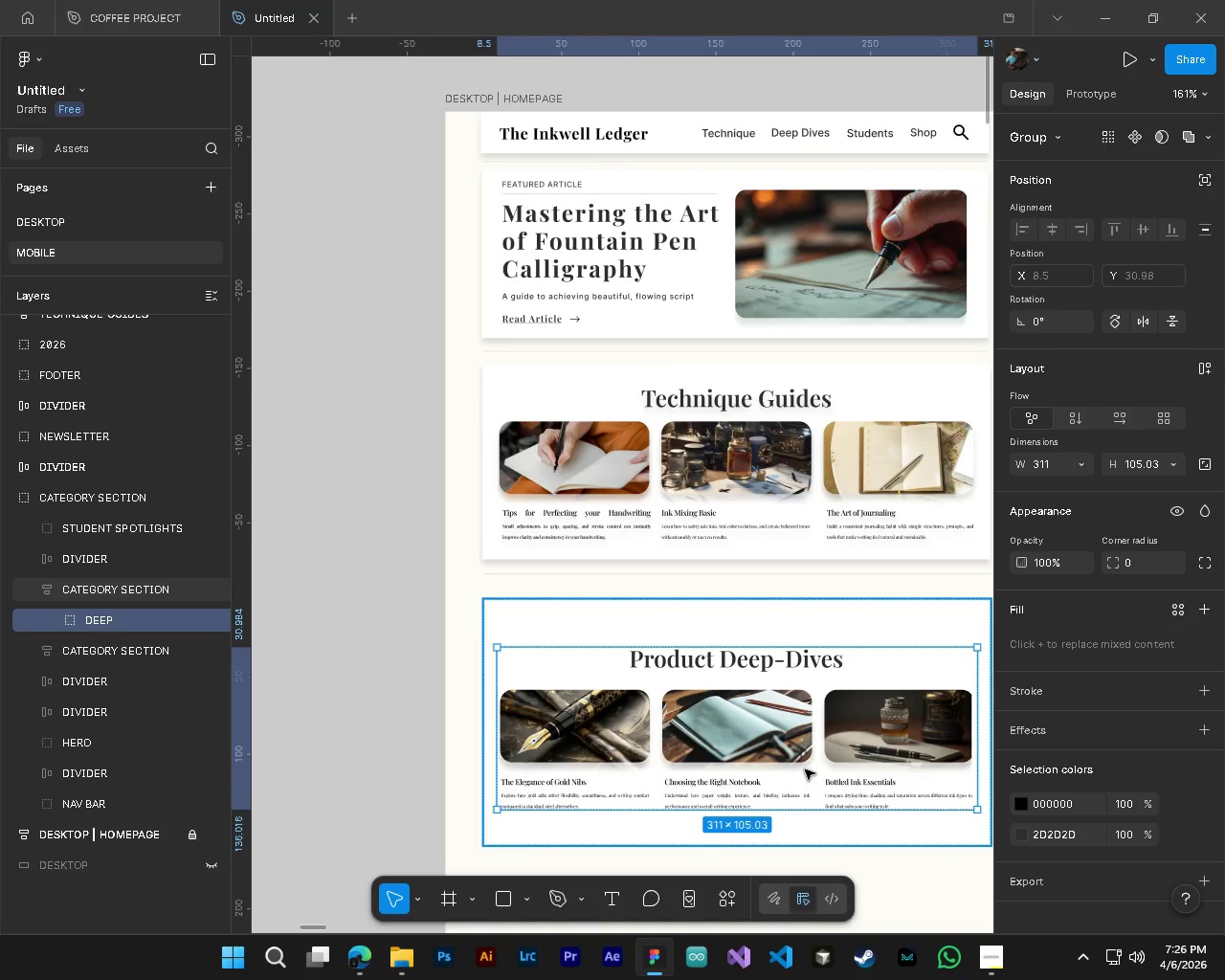 
left_click_drag(start_coordinate=[798, 753], to_coordinate=[801, 712])
 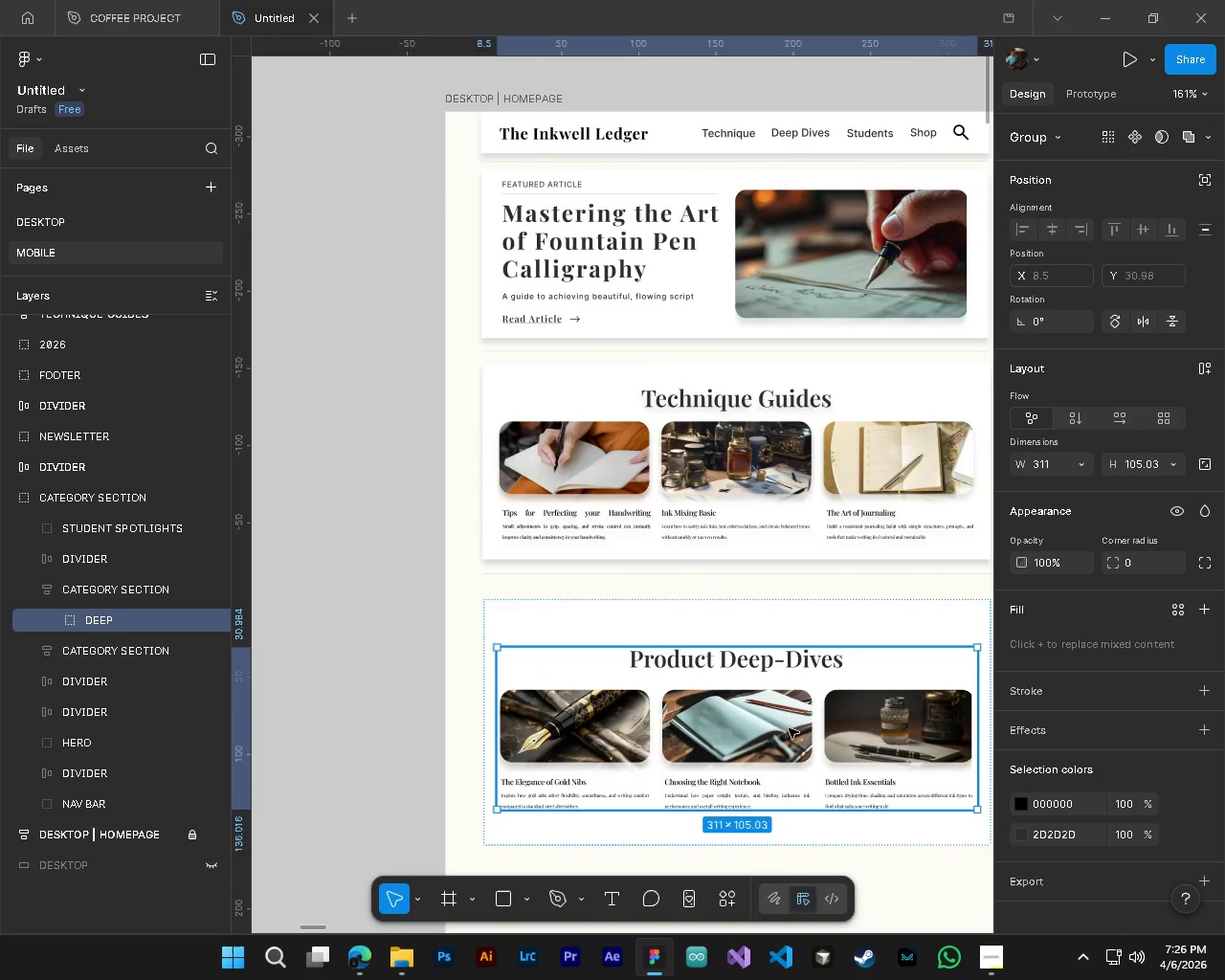 
hold_key(key=ShiftLeft, duration=0.45)
scroll: coordinate [798, 725], scroll_direction: down, amount: 4.0
 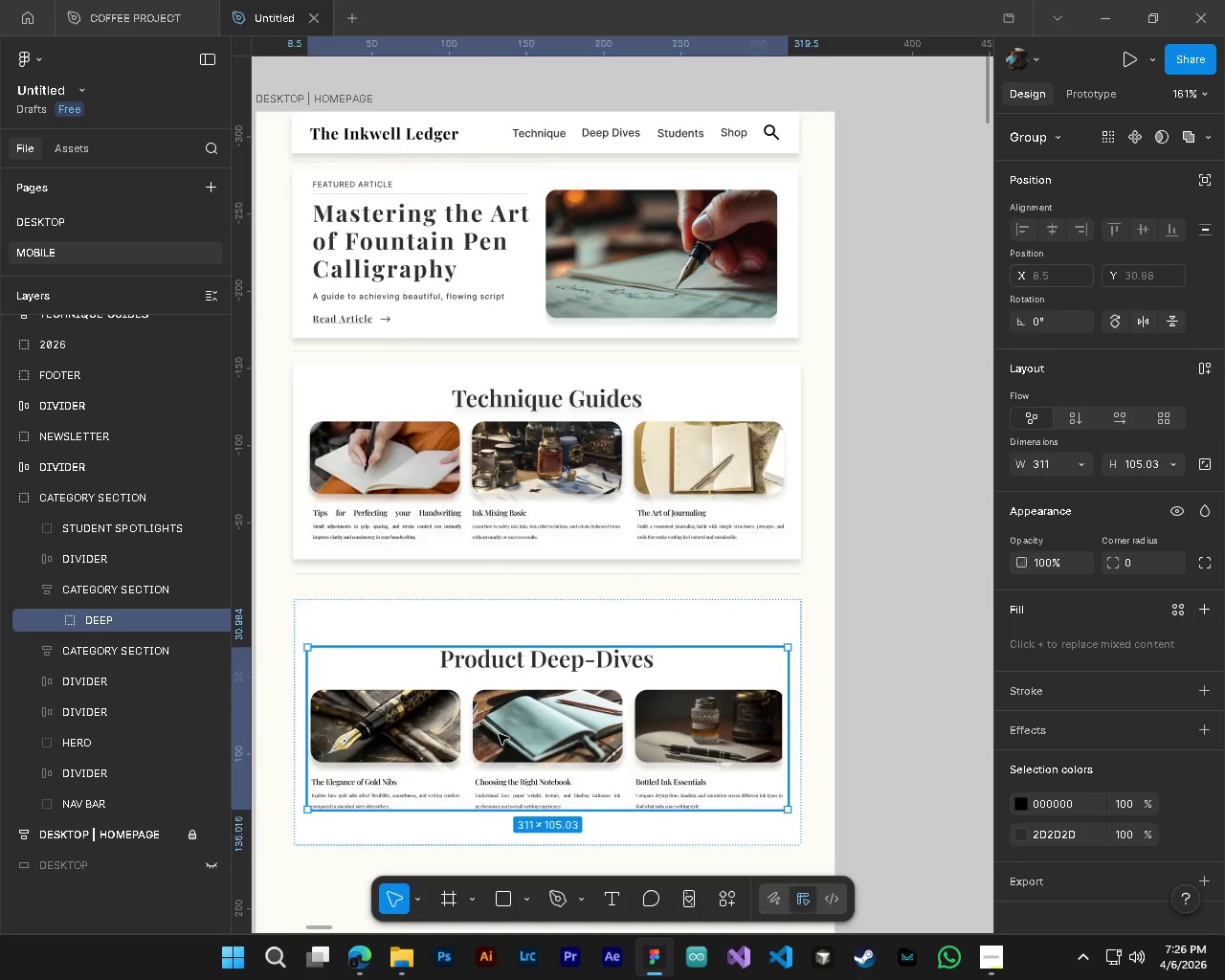 
hold_key(key=ControlLeft, duration=0.34)
 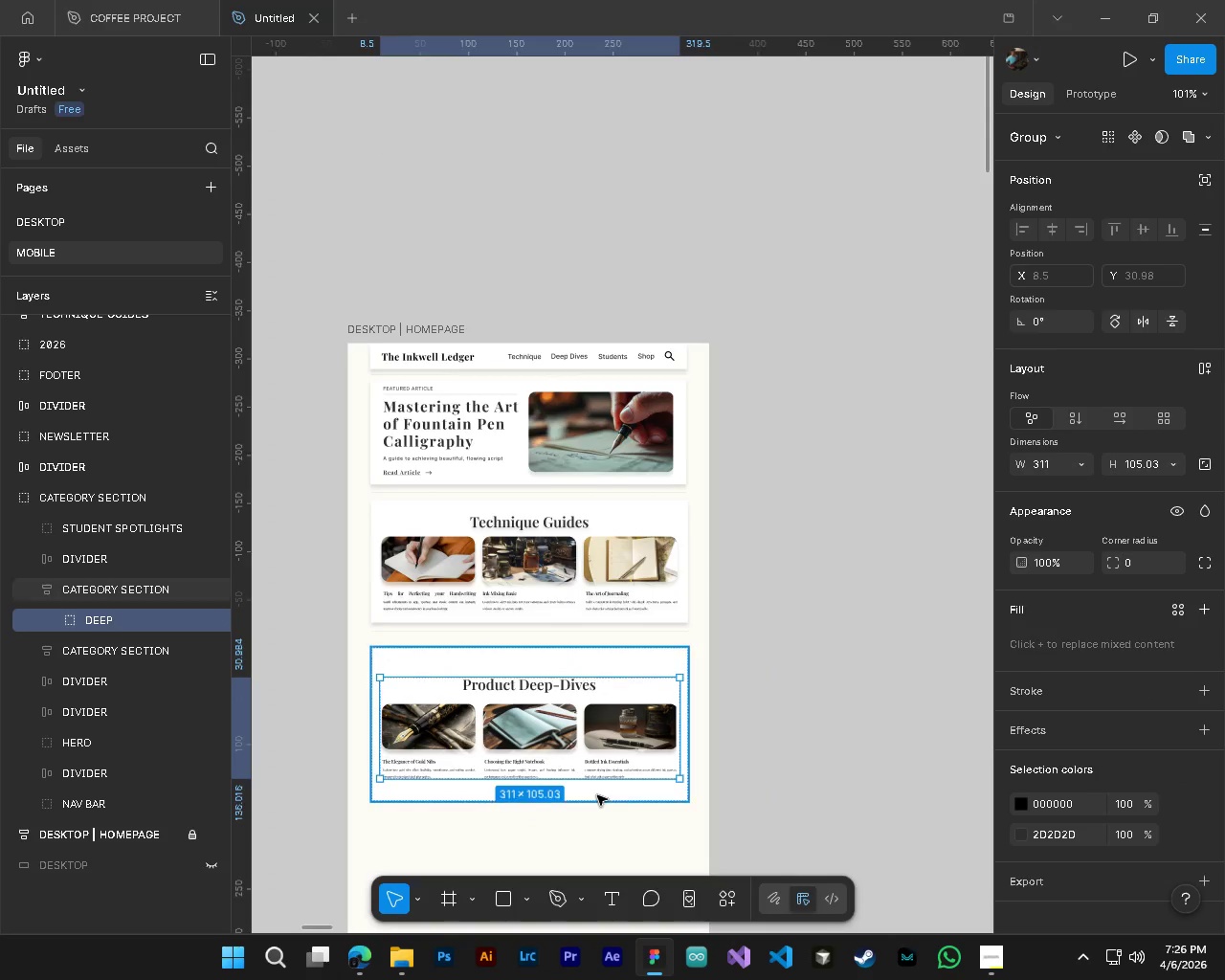 
key(Alt+Control+AltLeft)
 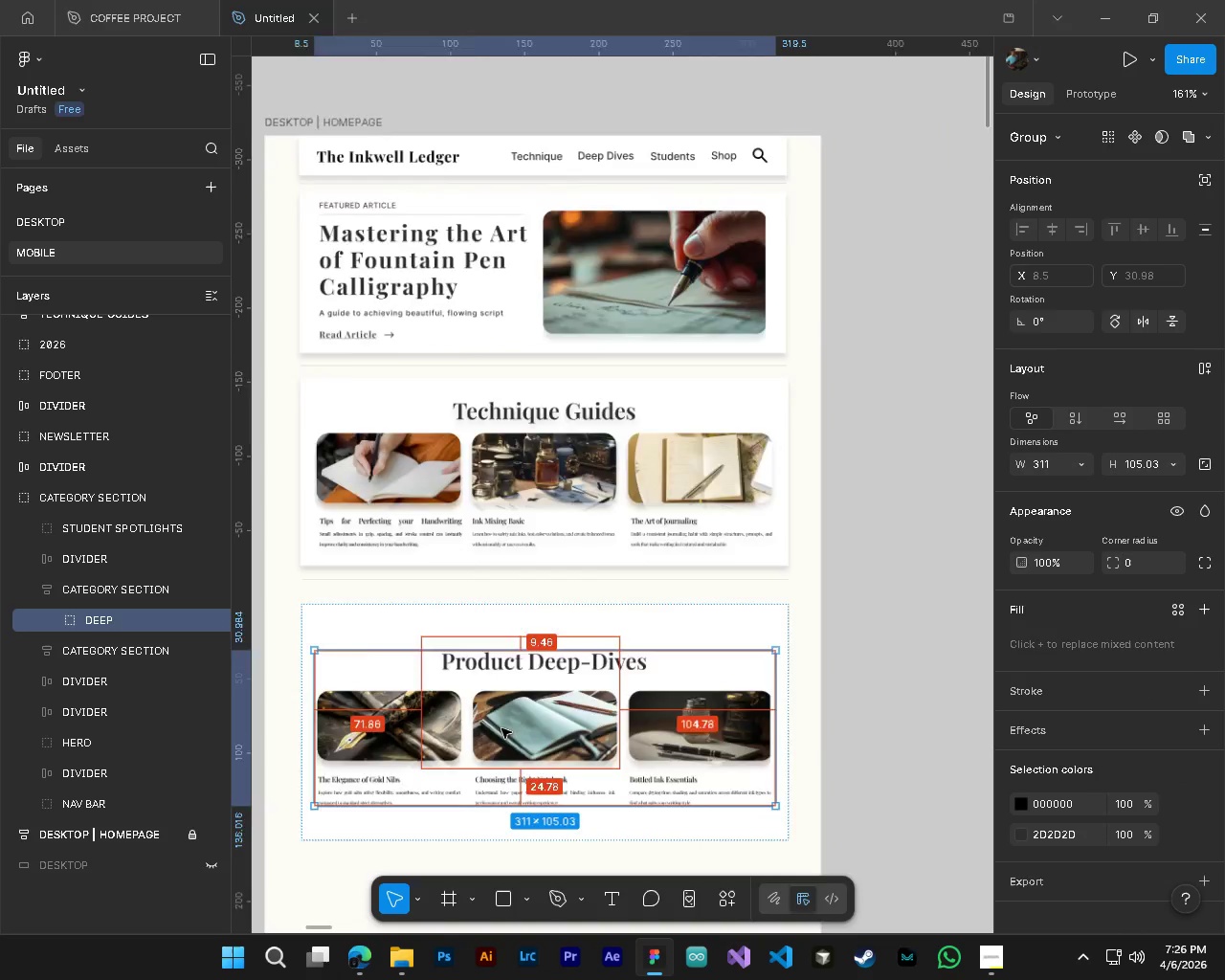 
scroll: coordinate [501, 728], scroll_direction: down, amount: 4.0
 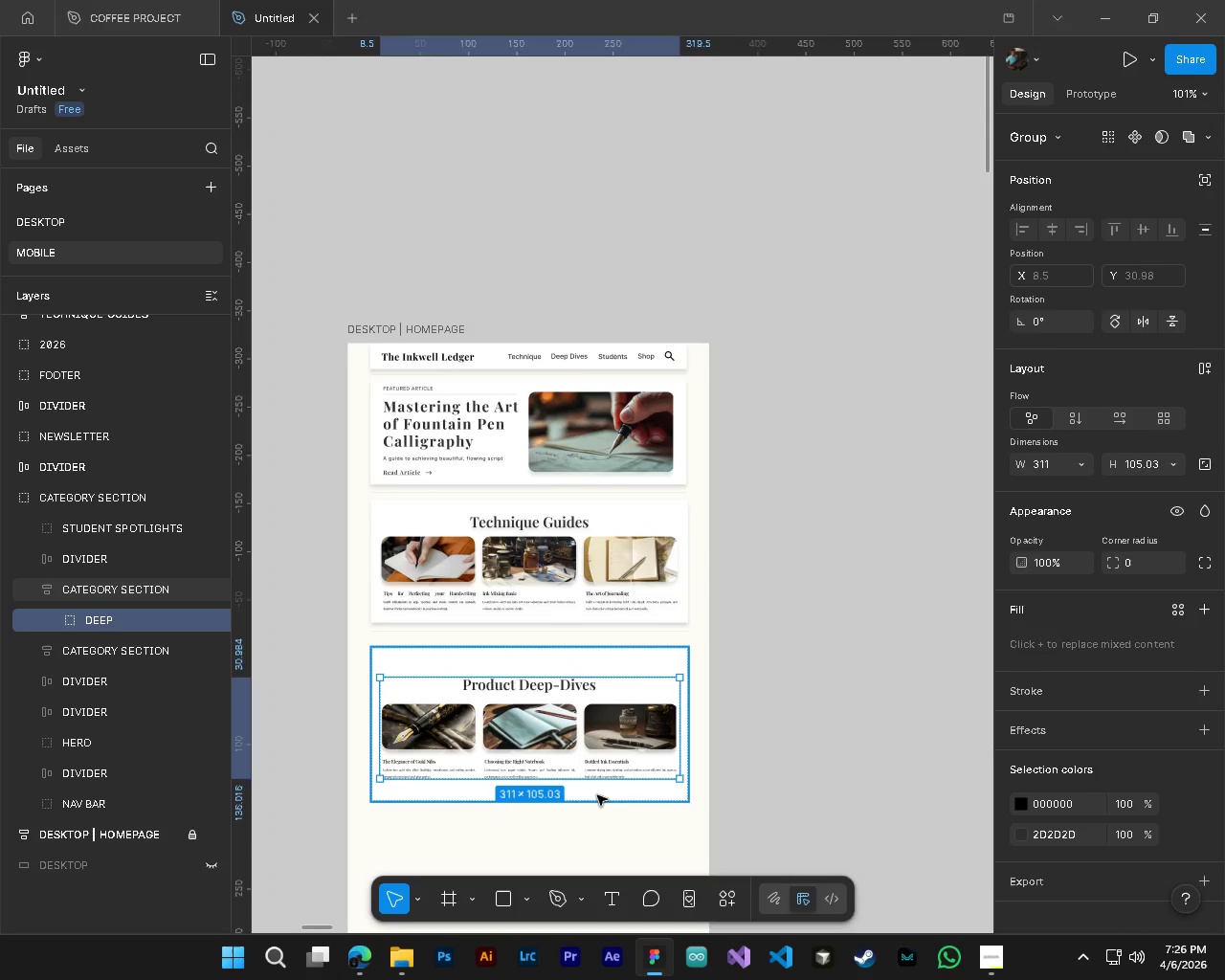 
left_click([597, 794])
 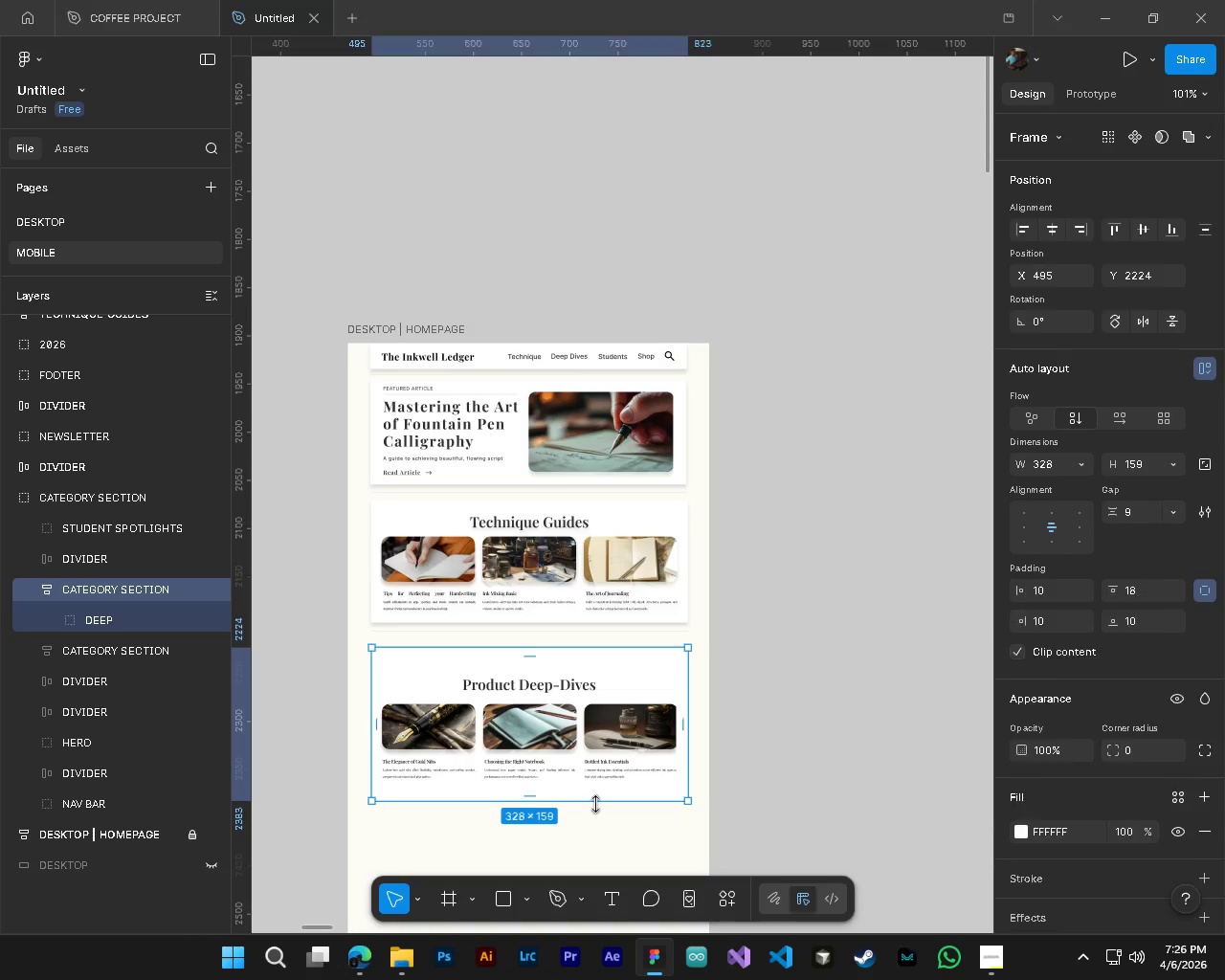 
left_click_drag(start_coordinate=[595, 804], to_coordinate=[599, 774])
 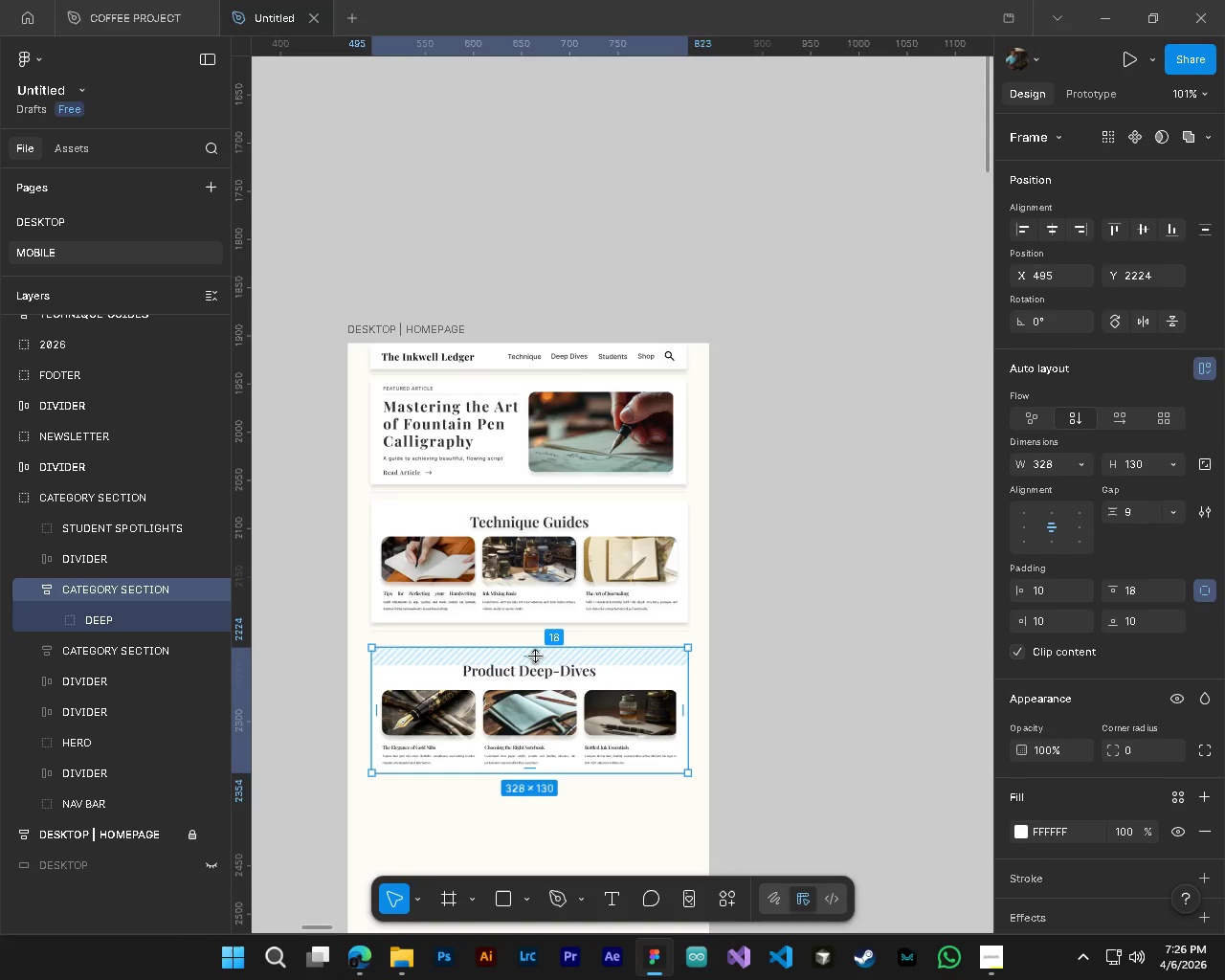 
left_click_drag(start_coordinate=[534, 656], to_coordinate=[538, 646])
 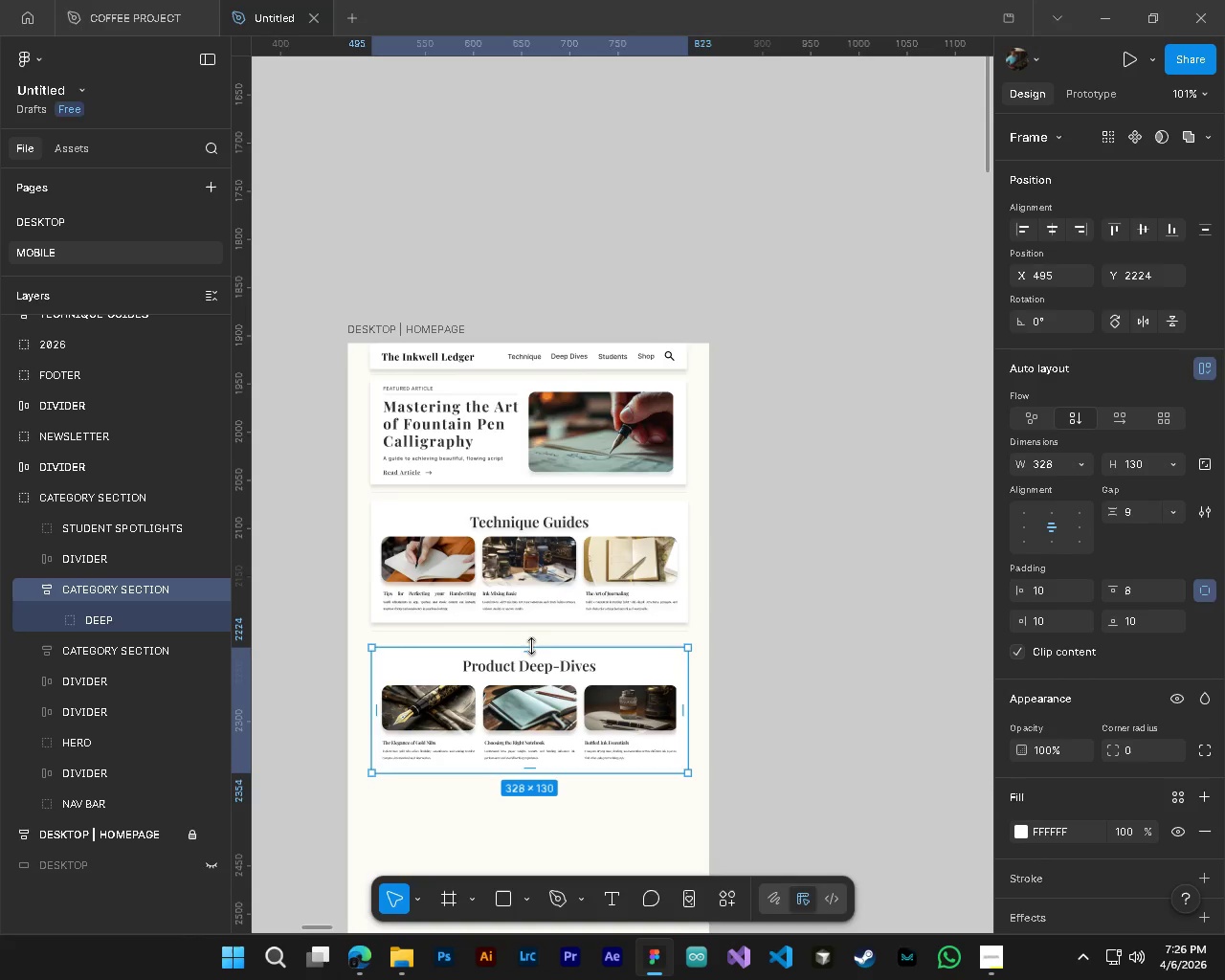 
key(Alt+Control+AltLeft)
 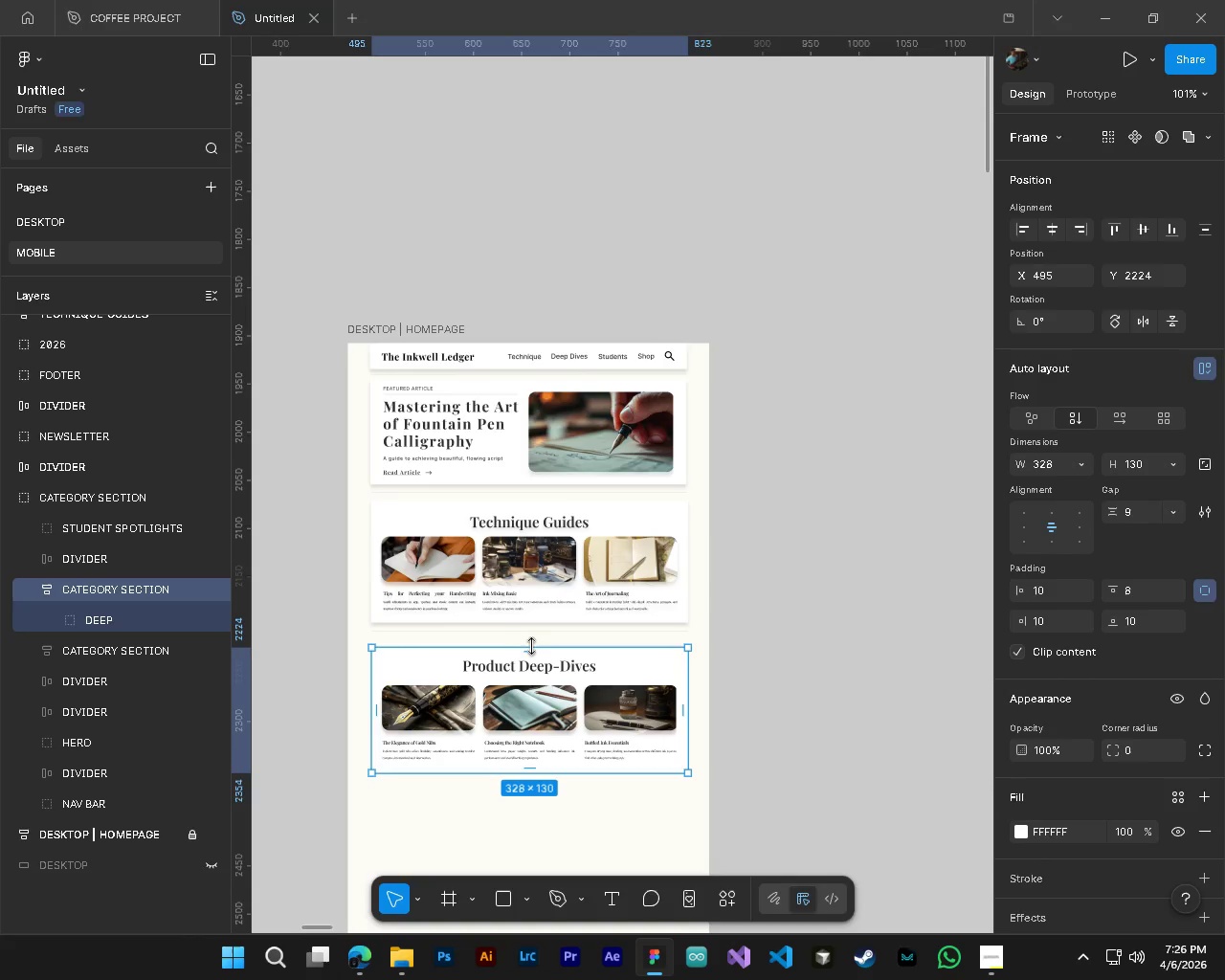 
hold_key(key=ControlLeft, duration=3.66)
hold_key(key=AltLeft, duration=1.5)
scroll: coordinate [470, 545], scroll_direction: up, amount: 2.0
 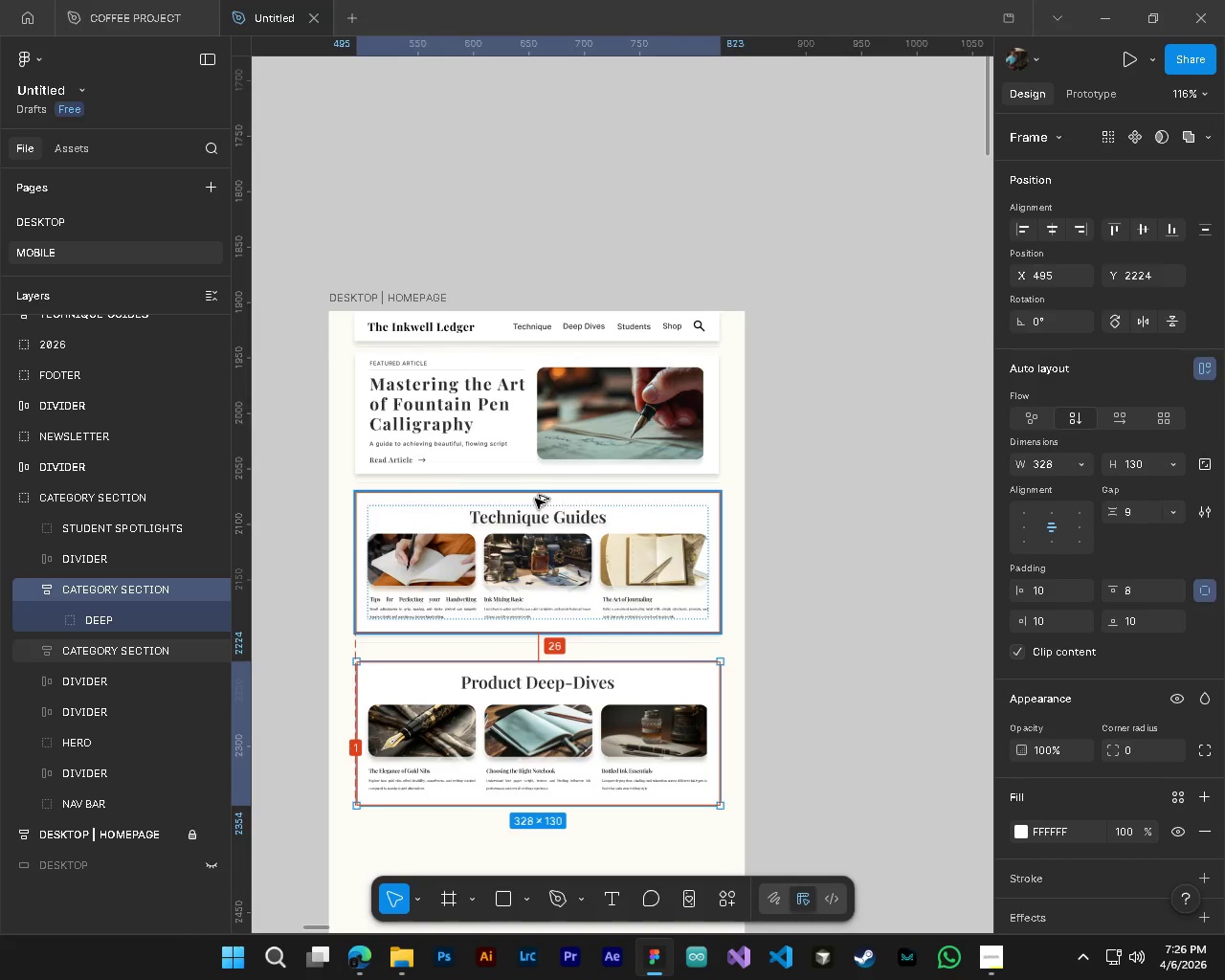 
hold_key(key=AltLeft, duration=1.39)
scroll: coordinate [535, 499], scroll_direction: up, amount: 1.0
 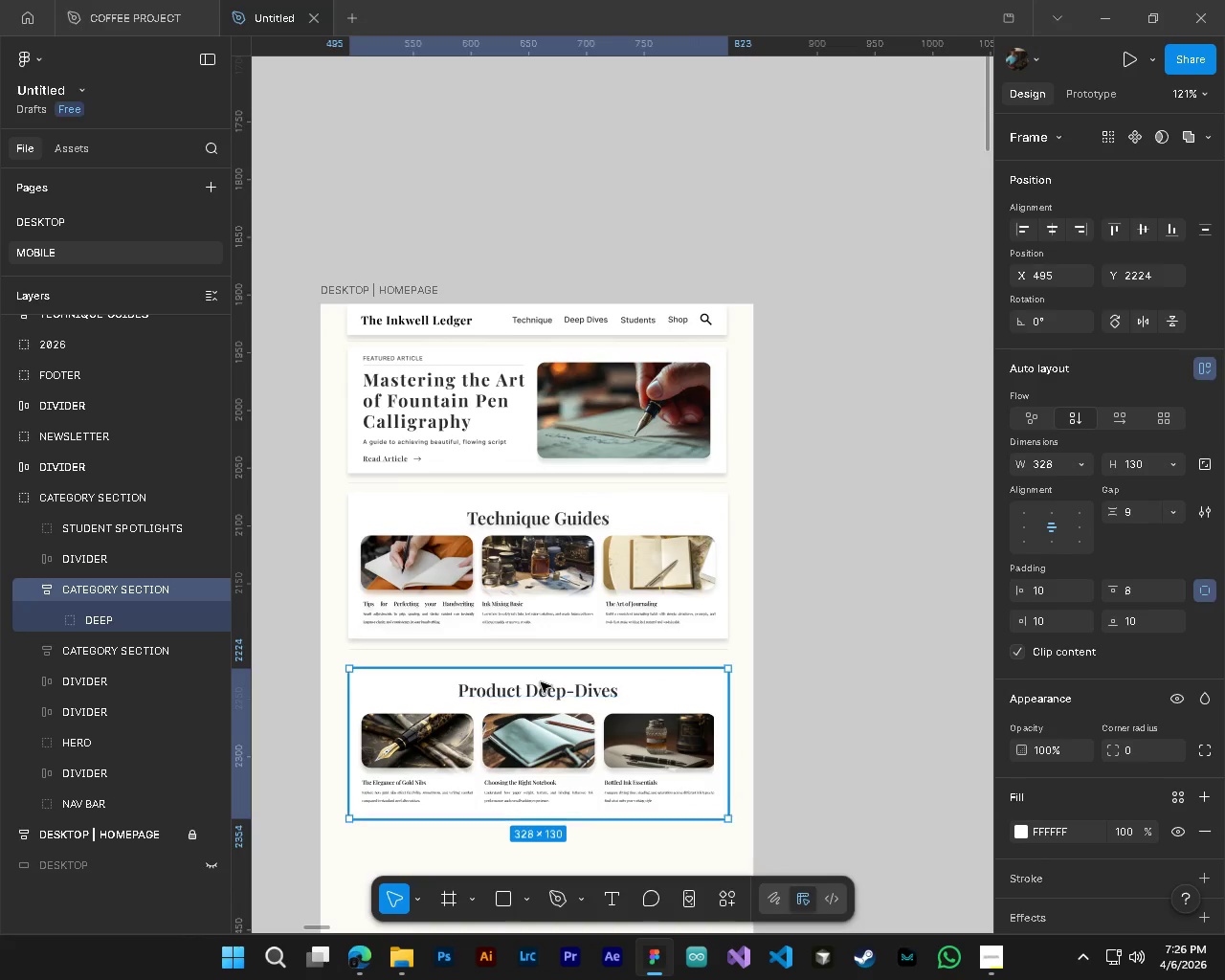 
hold_key(key=ShiftLeft, duration=1.42)
 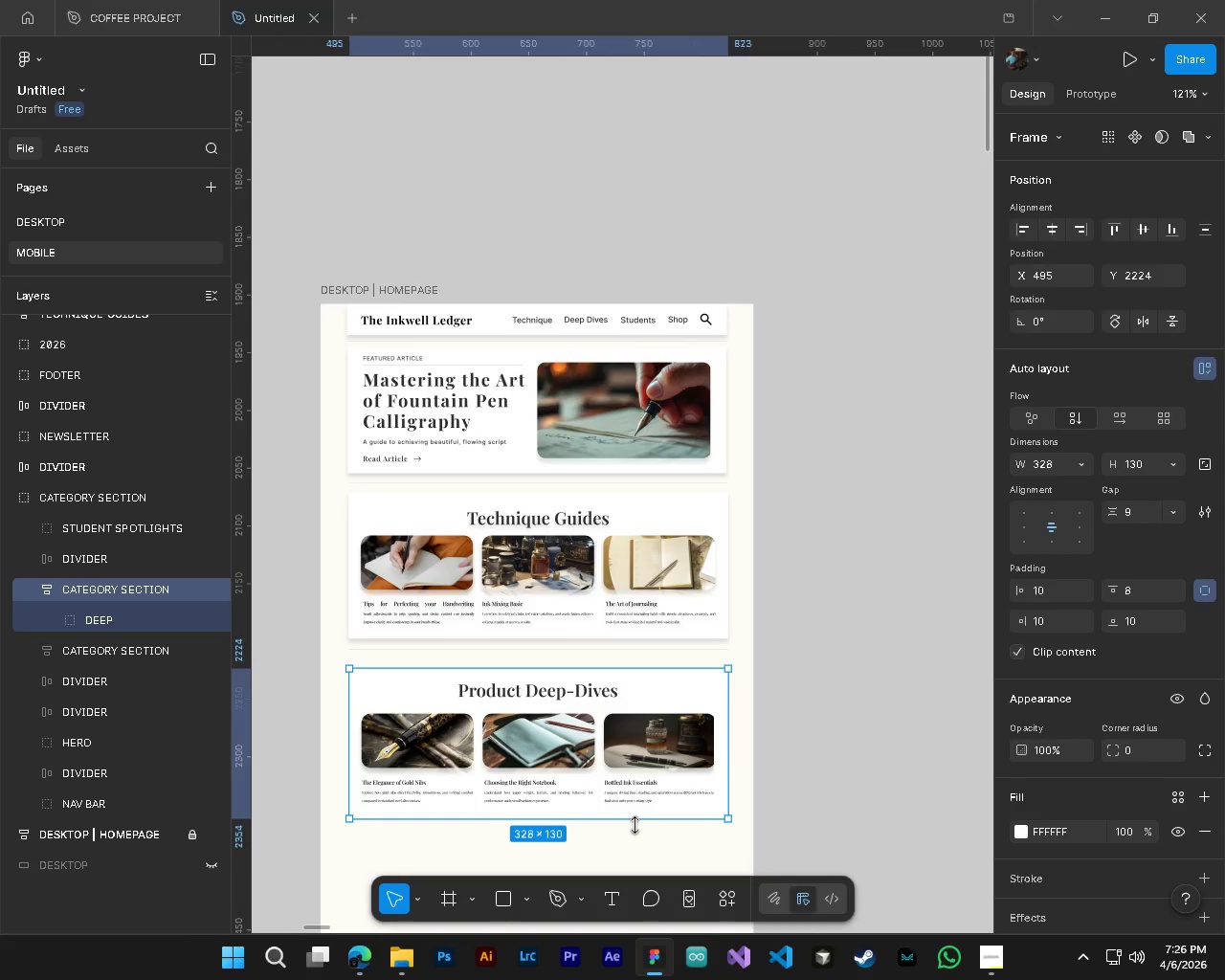 
left_click_drag(start_coordinate=[635, 824], to_coordinate=[639, 819])
 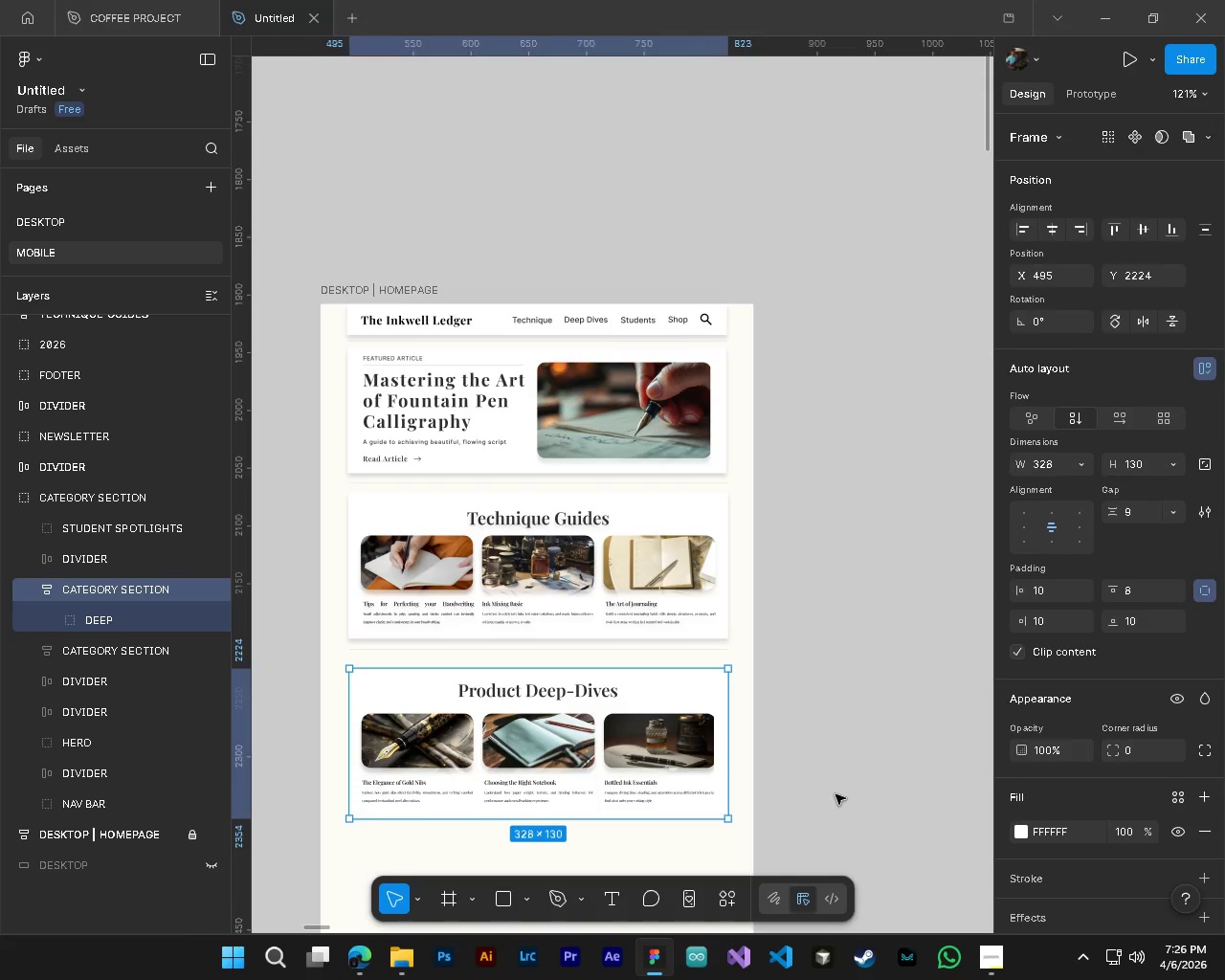 
left_click([835, 794])
 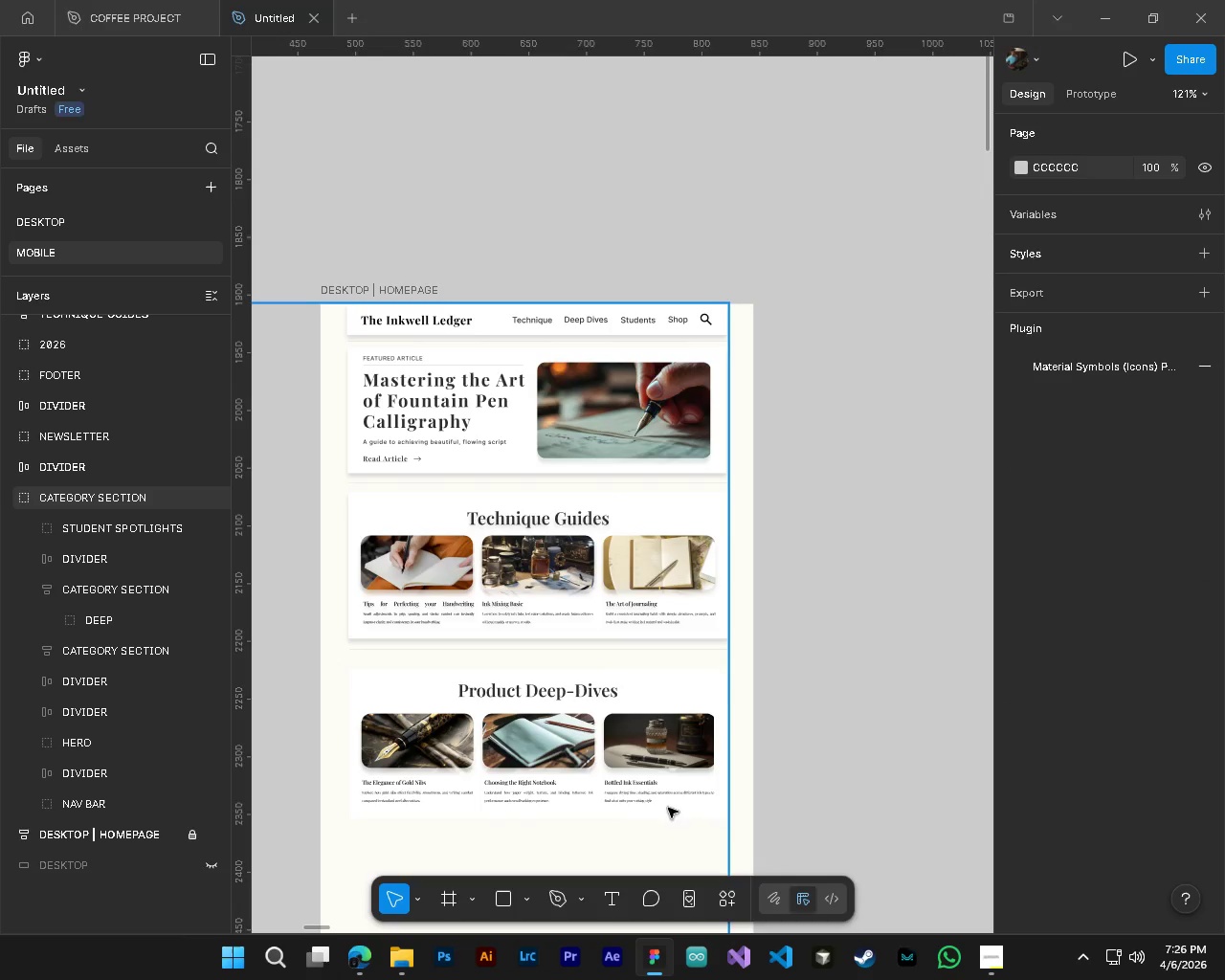 
key(Shift+ShiftLeft)
 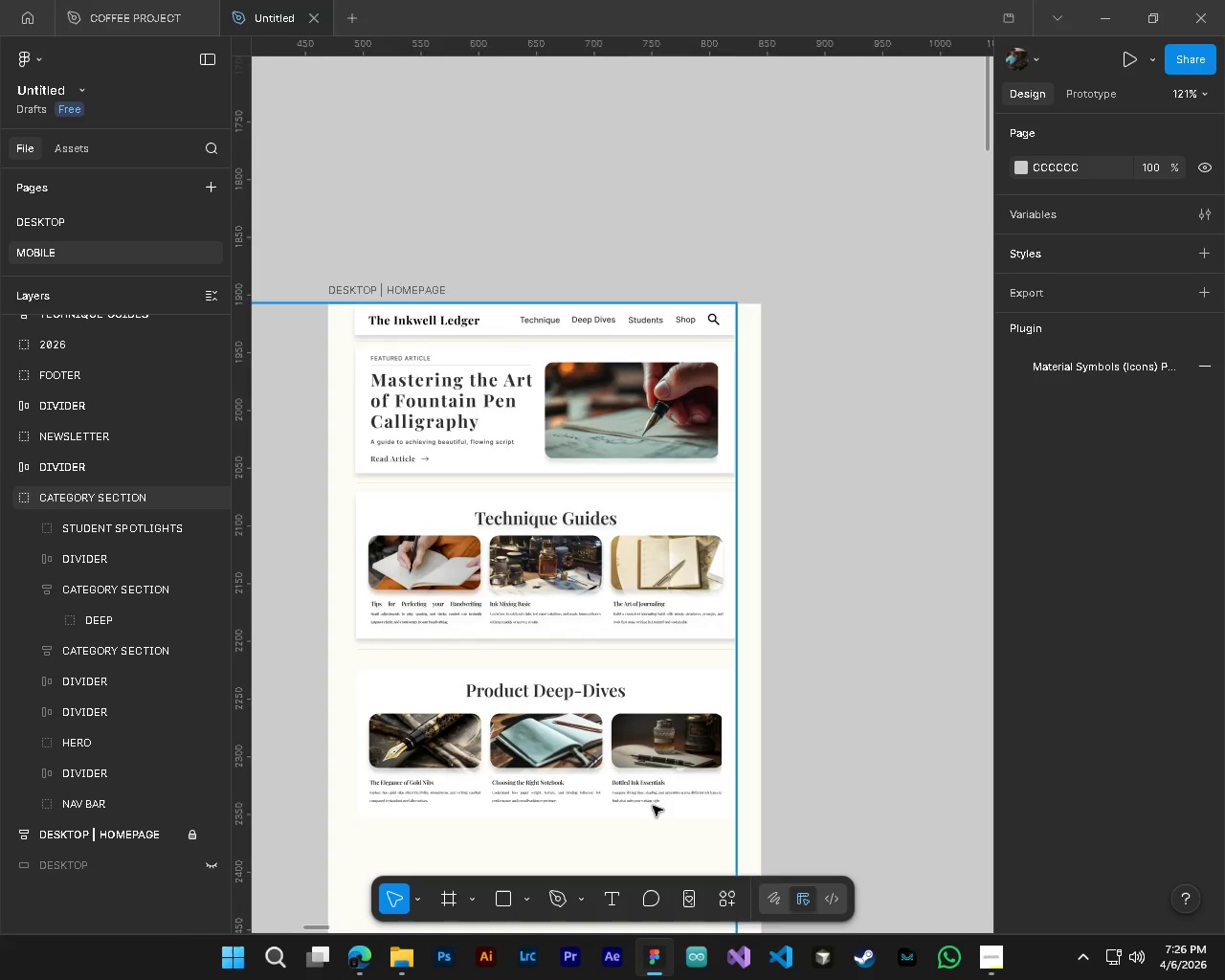 
hold_key(key=AltLeft, duration=0.78)
hold_key(key=ControlLeft, duration=0.8)
scroll: coordinate [583, 781], scroll_direction: up, amount: 7.0
 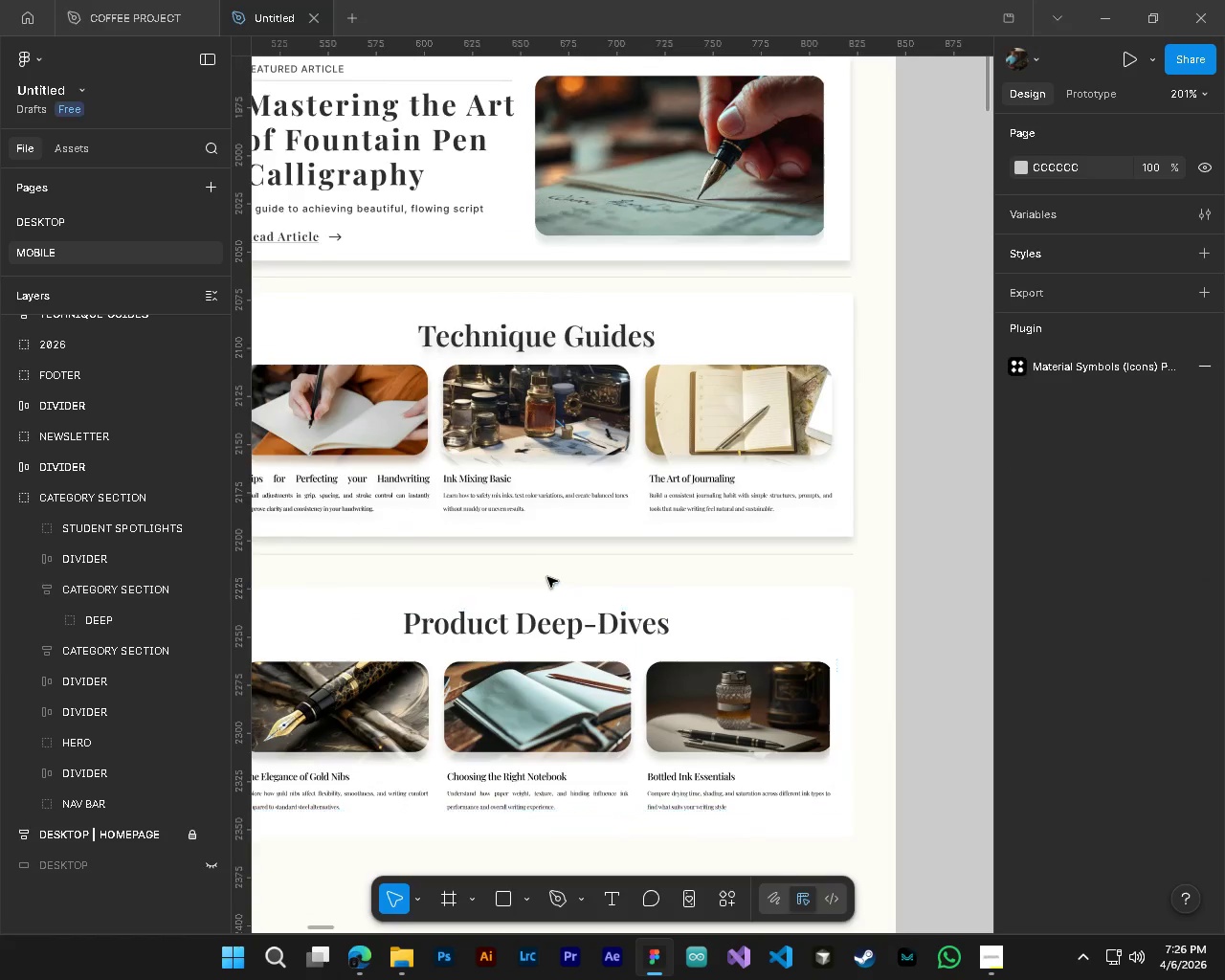 
hold_key(key=ShiftLeft, duration=0.88)
scroll: coordinate [466, 603], scroll_direction: up, amount: 3.0
 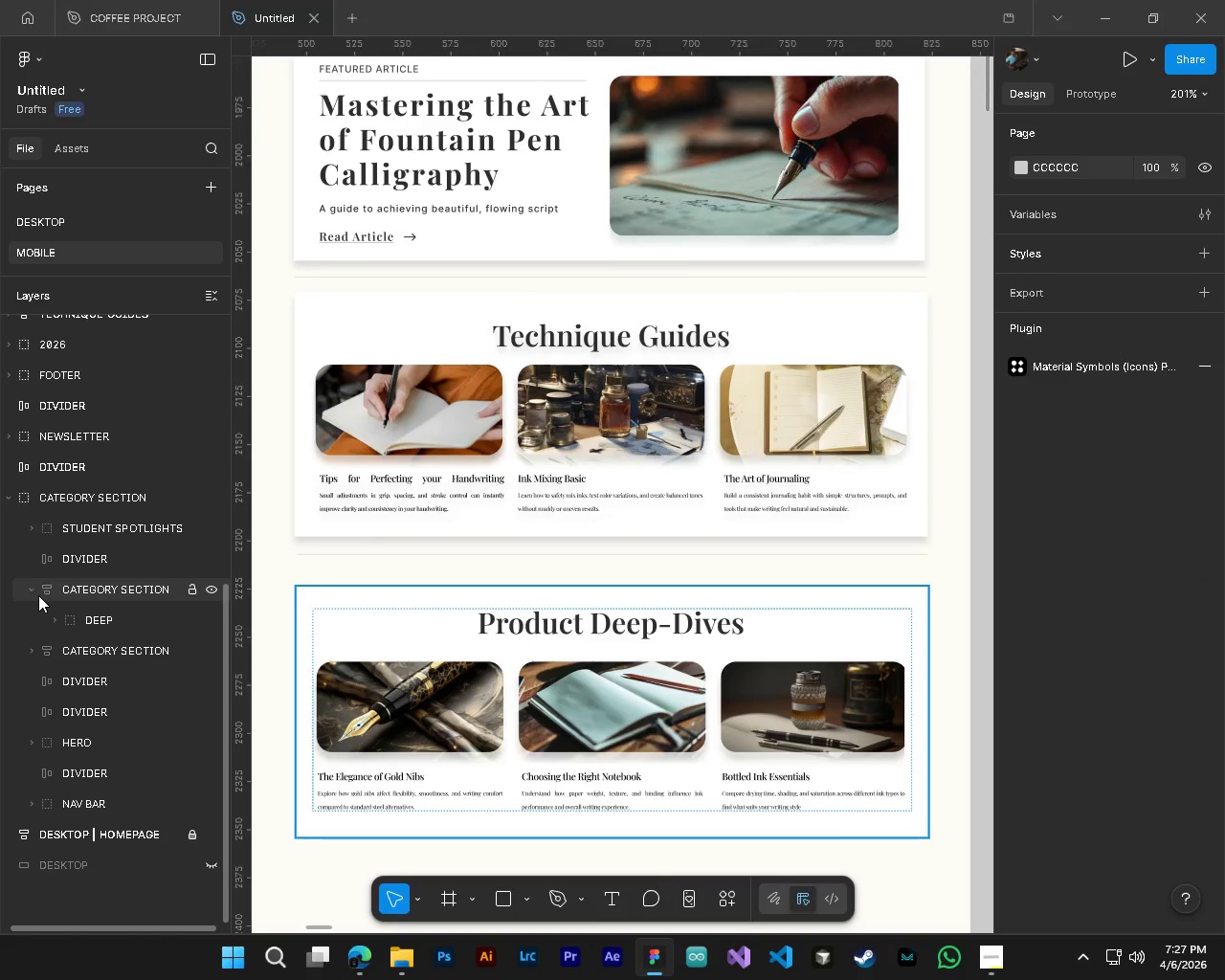 
left_click([32, 592])
 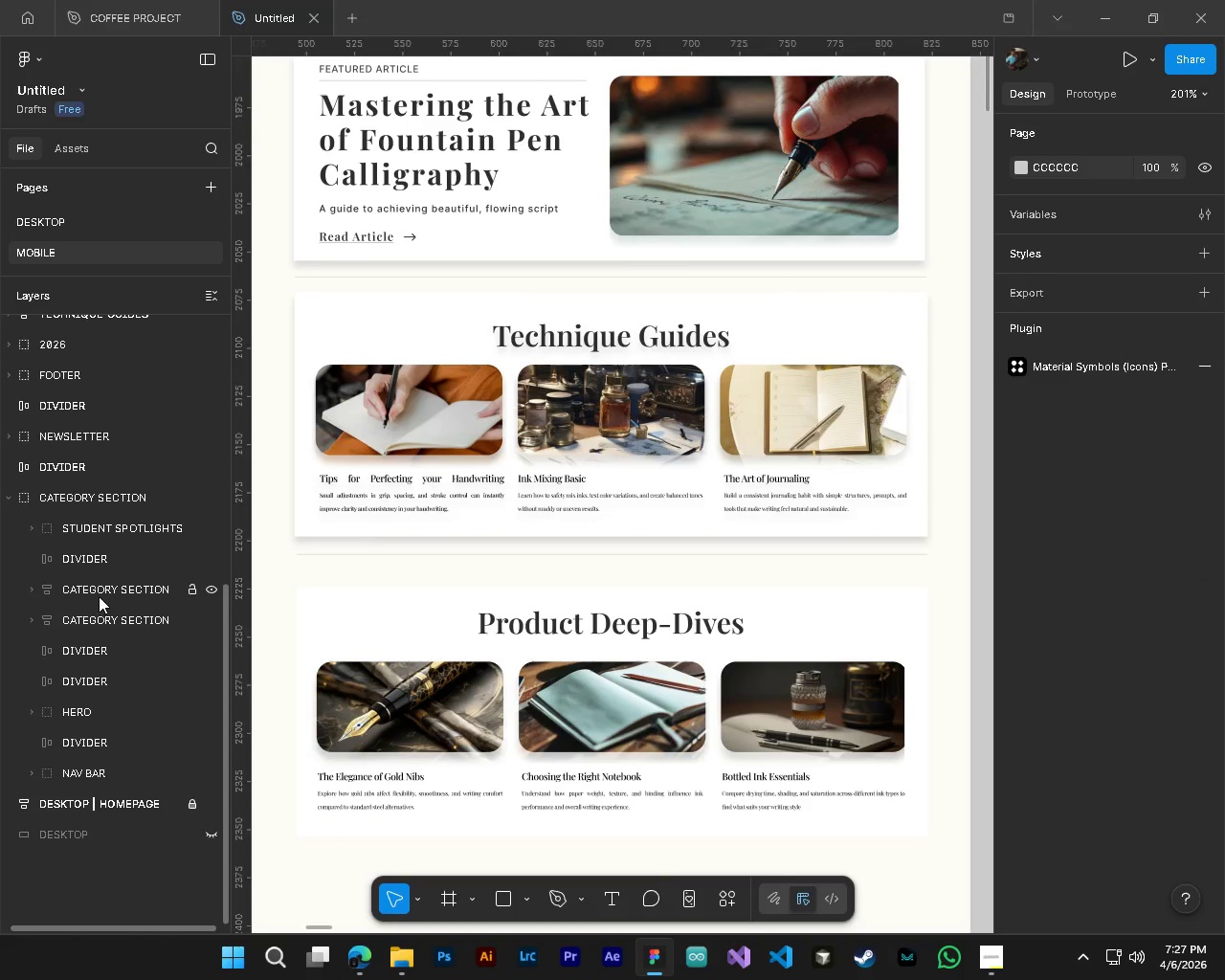 
left_click([99, 596])
 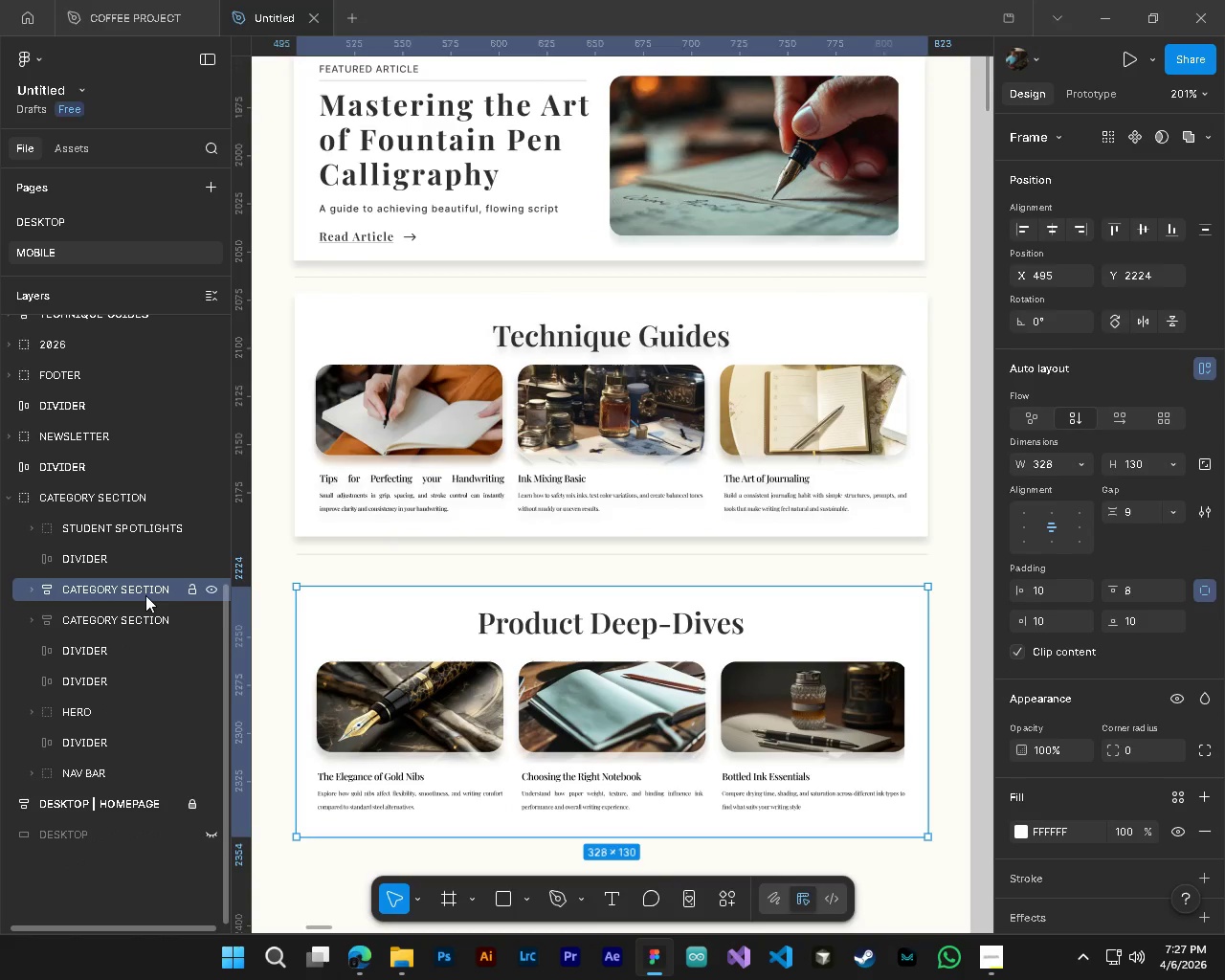 
hold_key(key=ControlLeft, duration=0.42)
hold_key(key=AltLeft, duration=0.38)
scroll: coordinate [329, 648], scroll_direction: down, amount: 4.0
 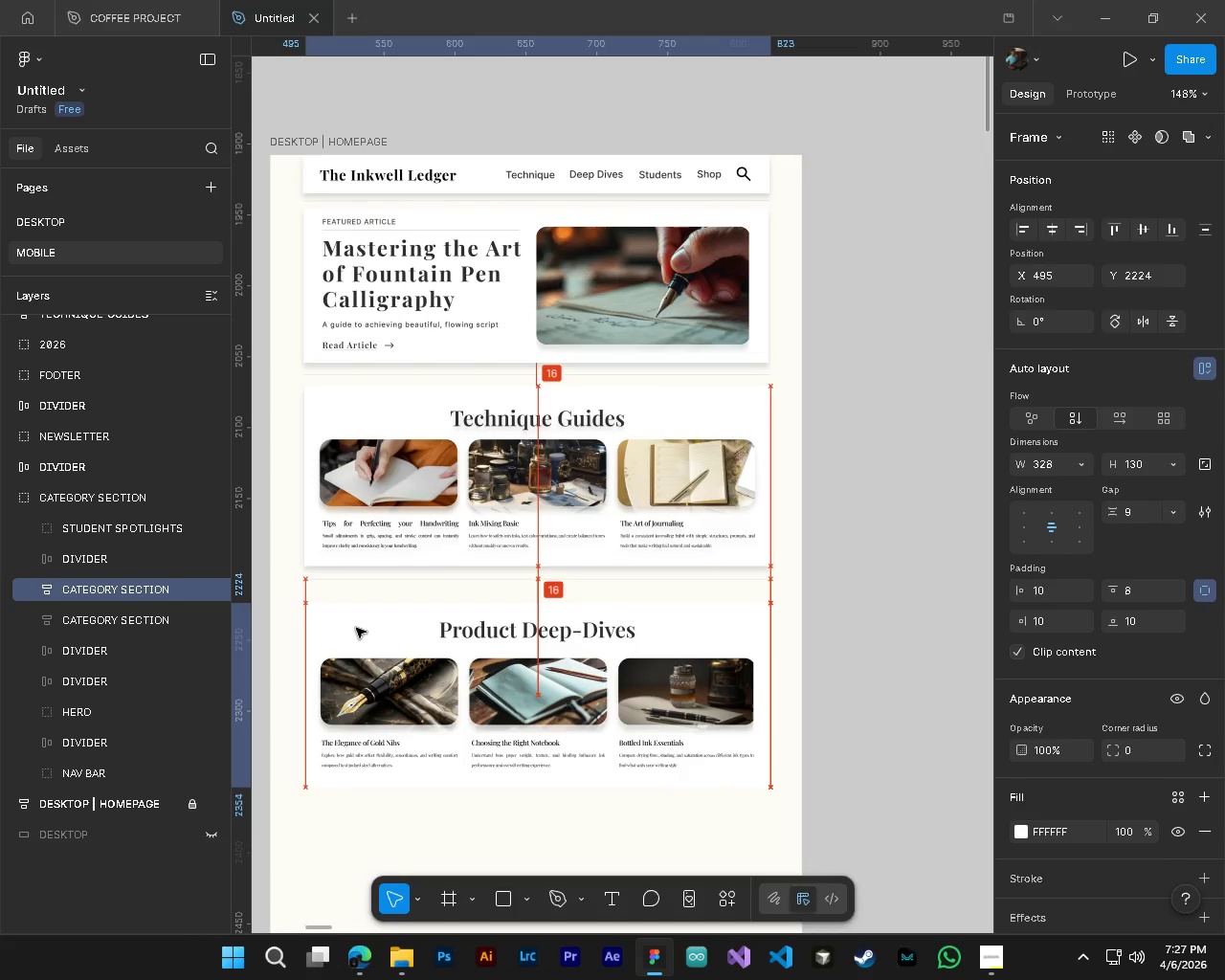 
wait(6.23)
 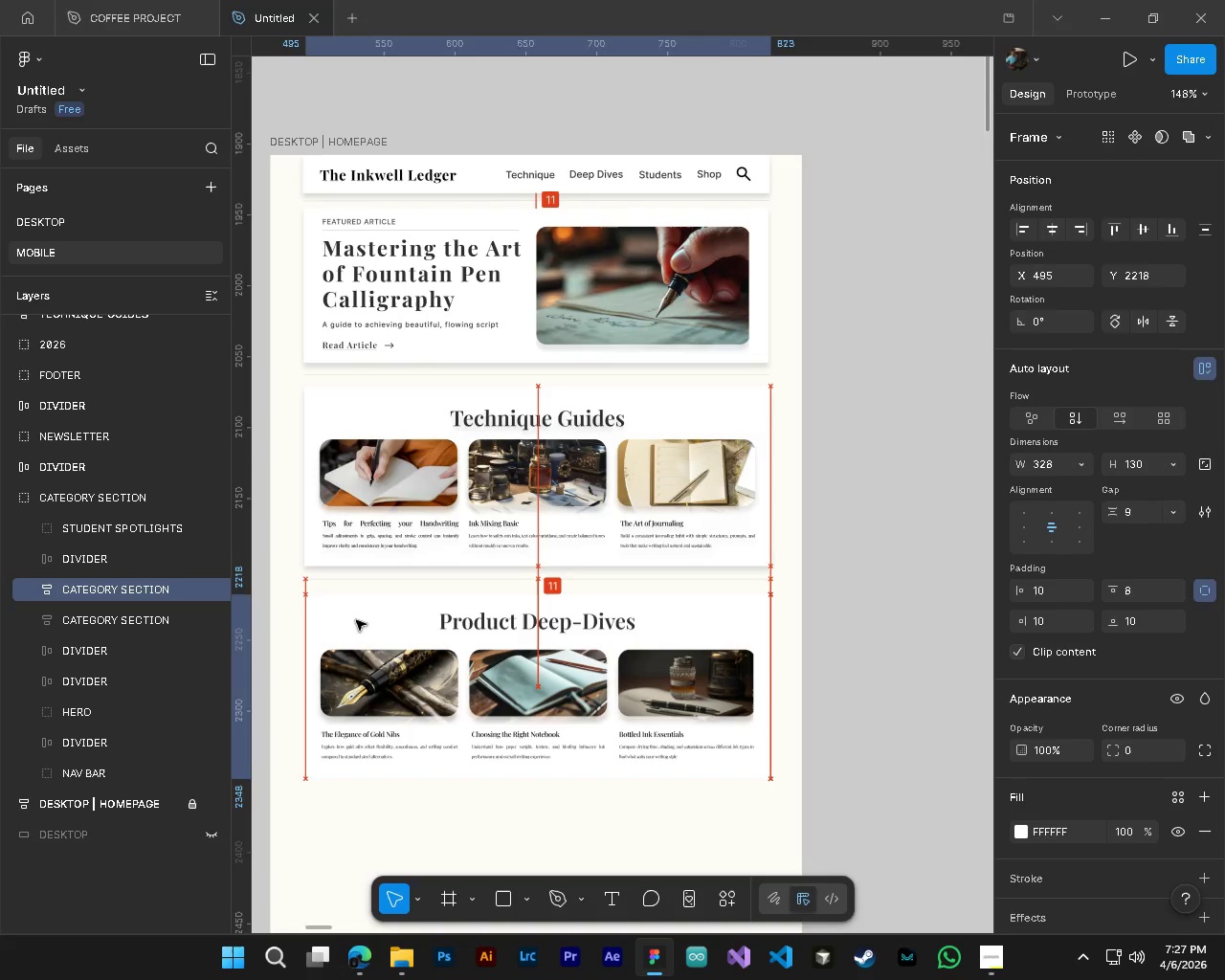 
hold_key(key=ControlLeft, duration=5.09)
hold_key(key=AltLeft, duration=1.5)
scroll: coordinate [501, 566], scroll_direction: up, amount: 6.0
 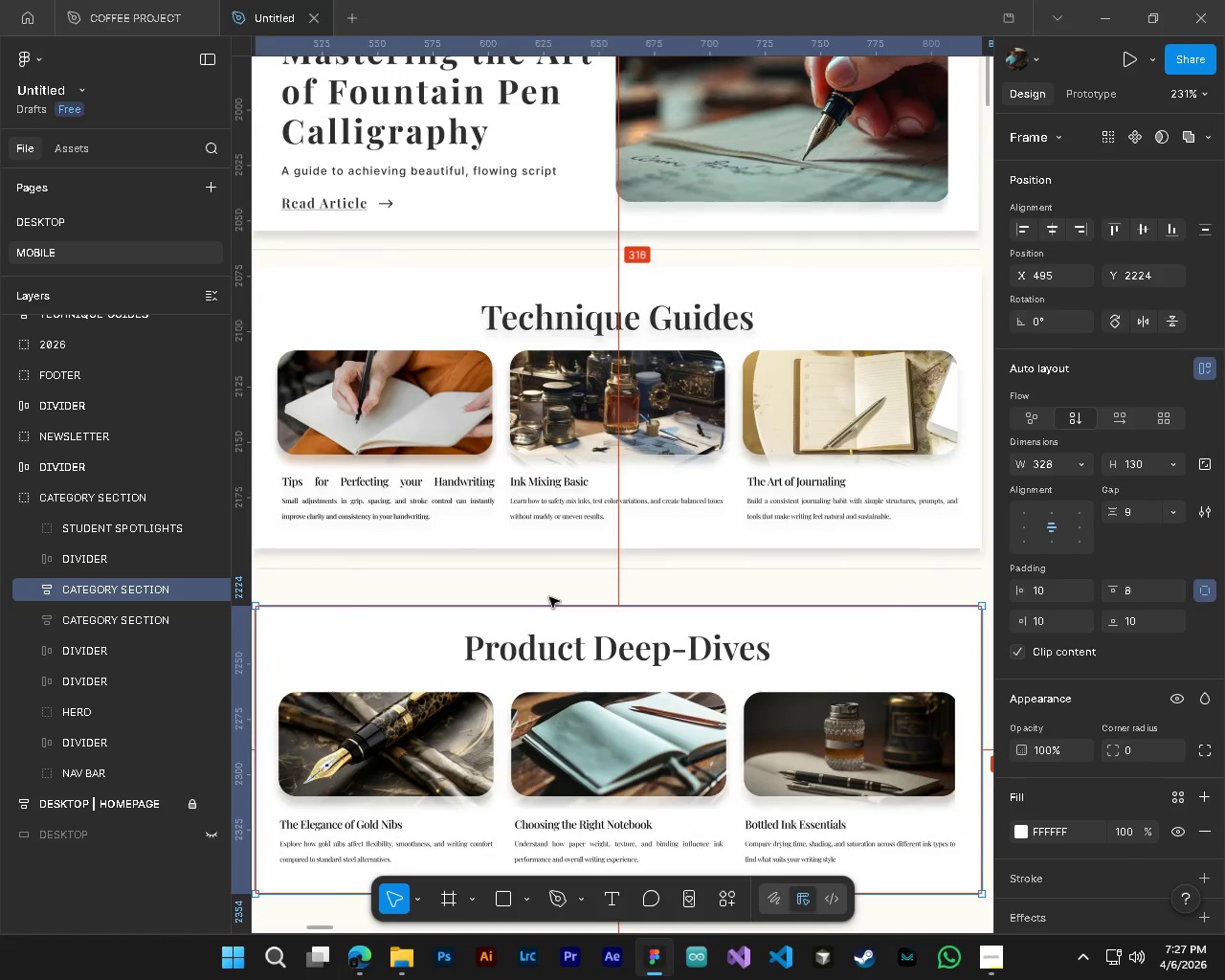 
hold_key(key=AltLeft, duration=1.09)
 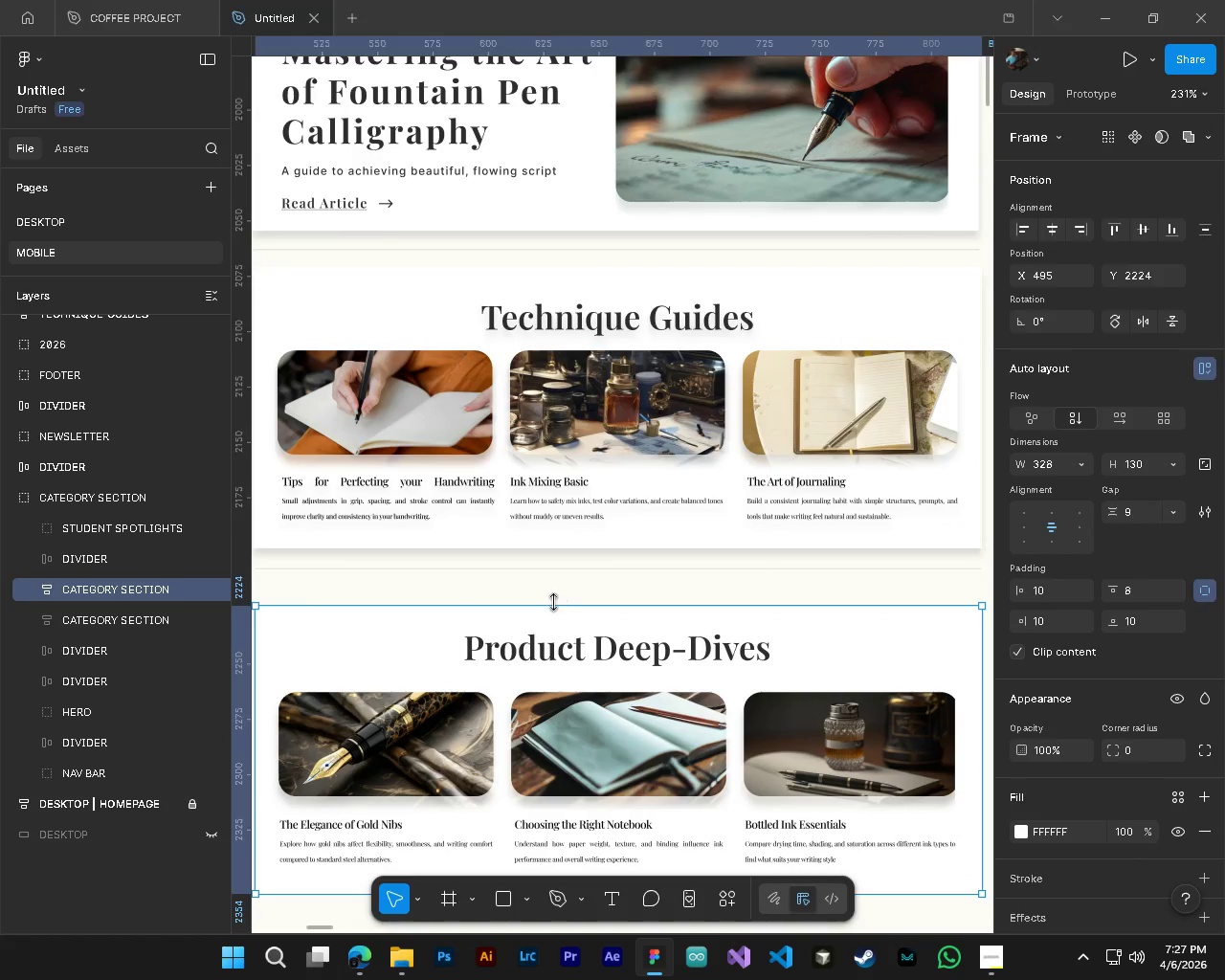 
hold_key(key=ShiftLeft, duration=0.47)
 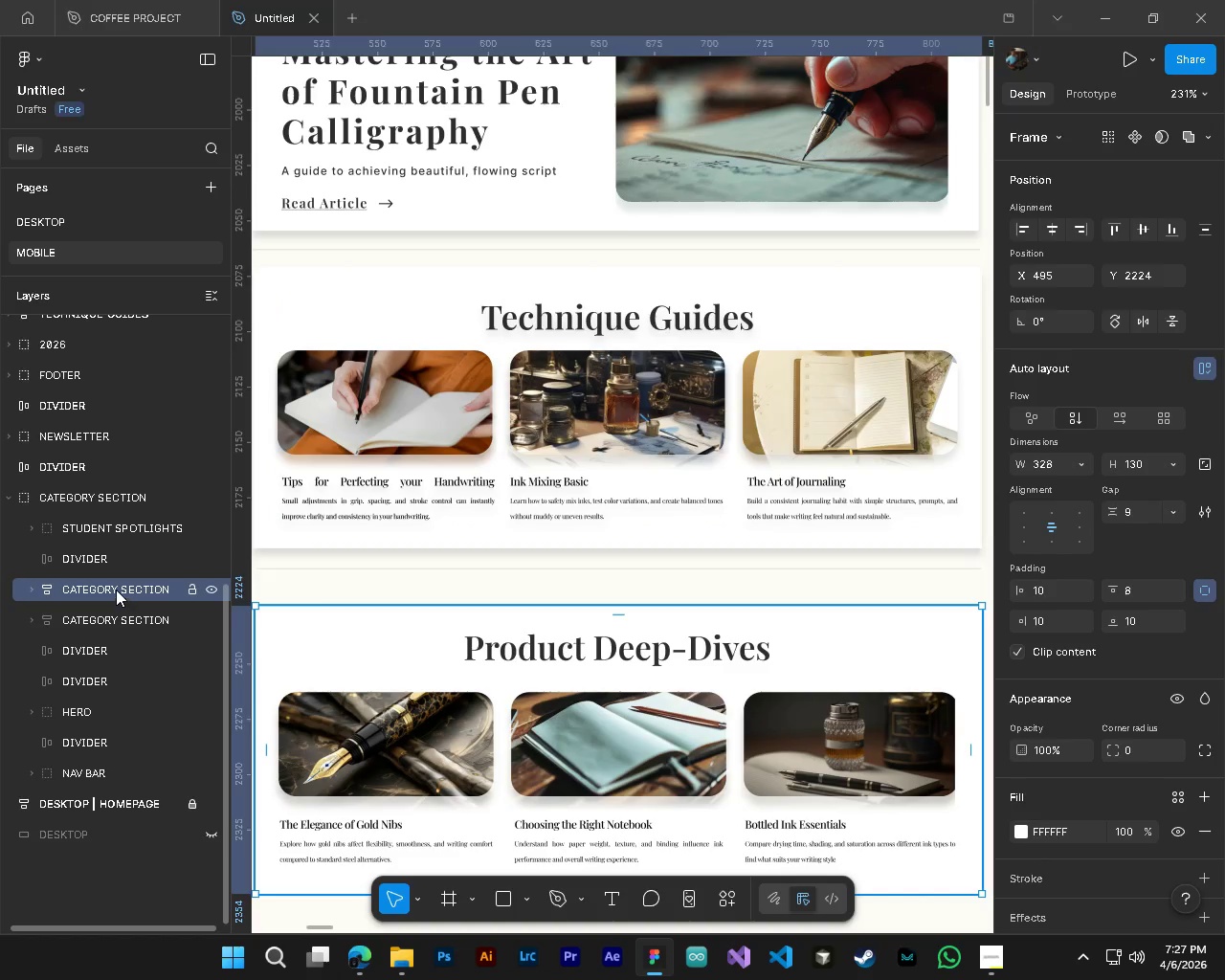 
left_click([116, 590])
 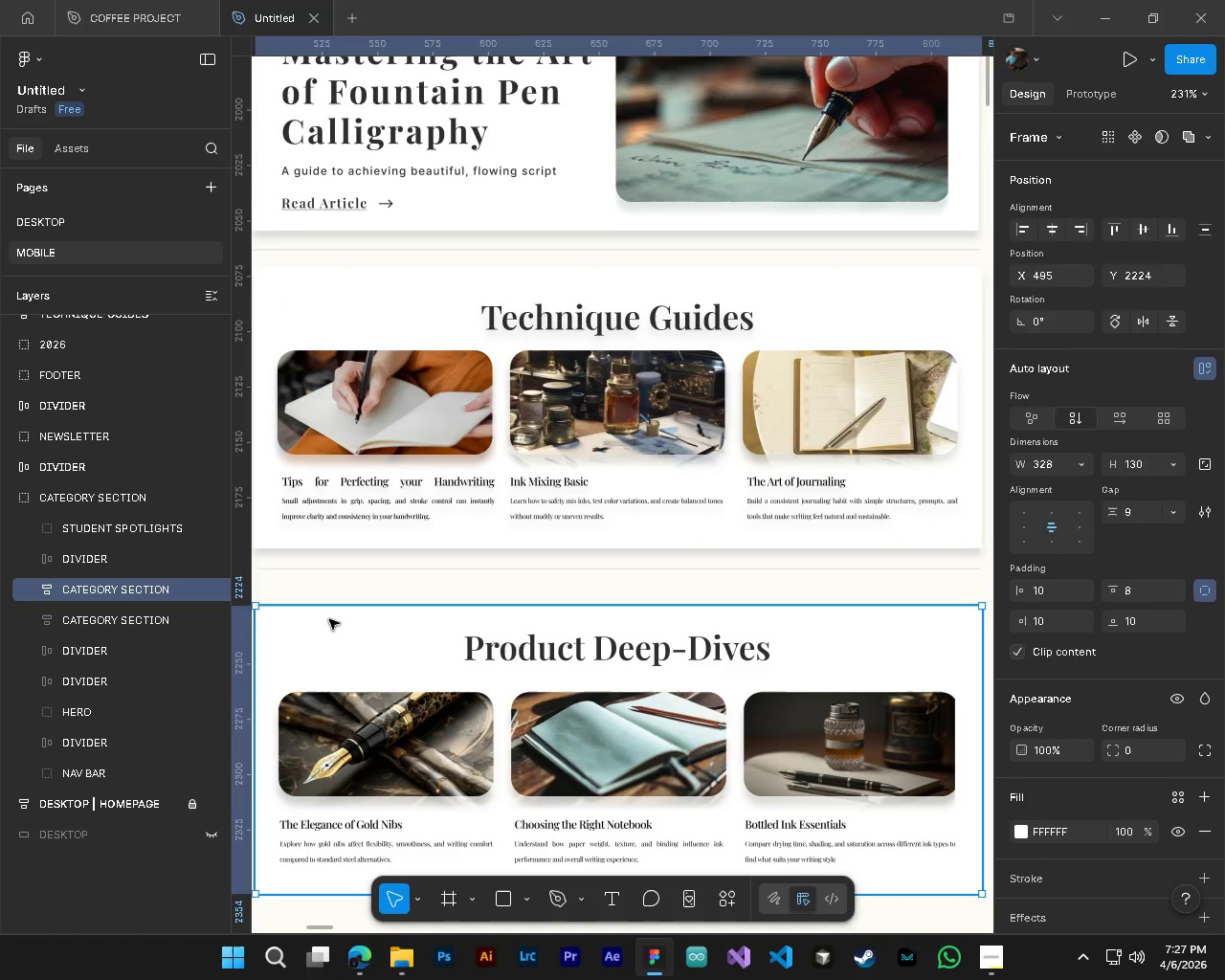 
left_click_drag(start_coordinate=[329, 619], to_coordinate=[330, 607])
 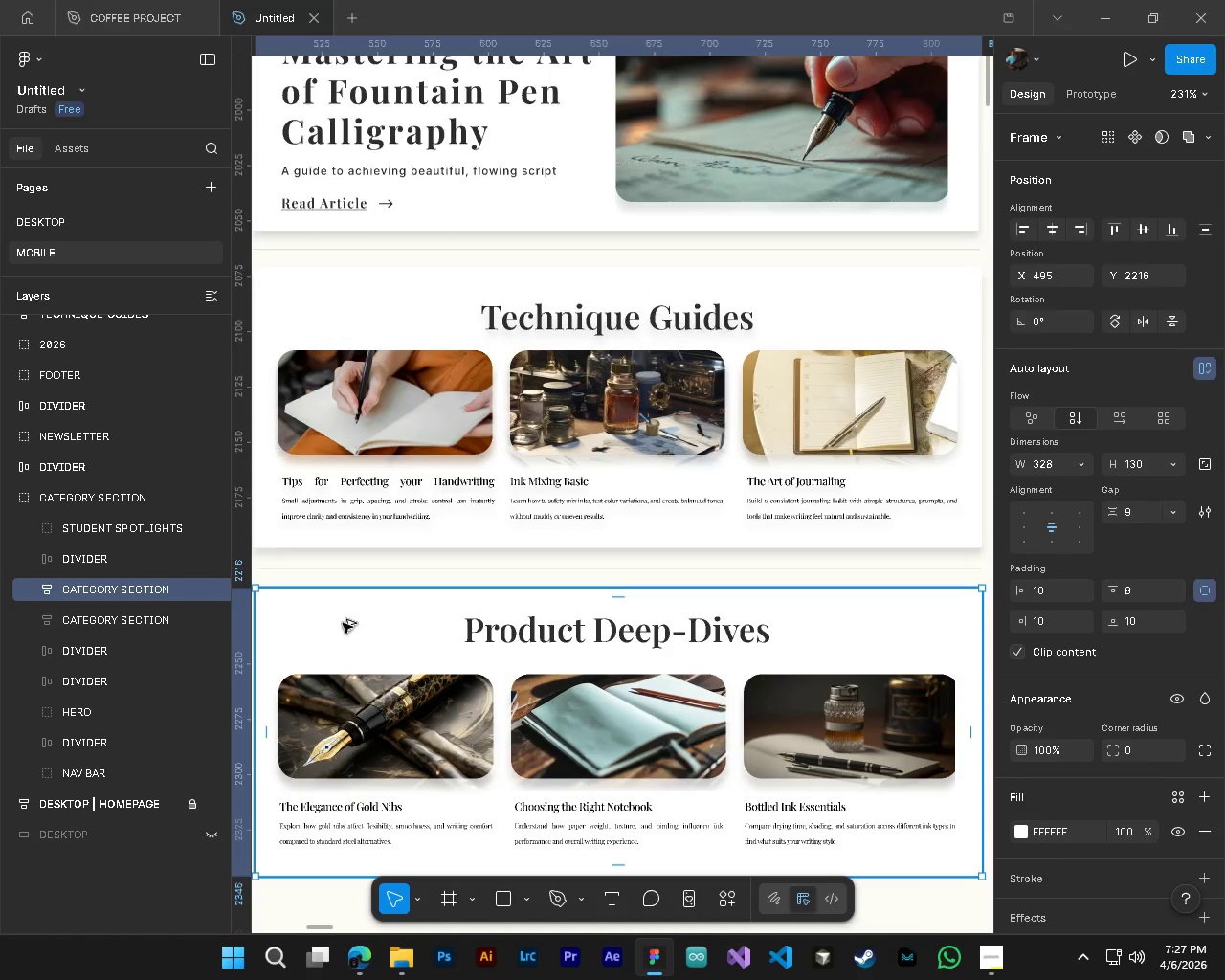 
hold_key(key=AltLeft, duration=1.41)
hold_key(key=ControlLeft, duration=1.39)
scroll: coordinate [741, 719], scroll_direction: down, amount: 8.0
 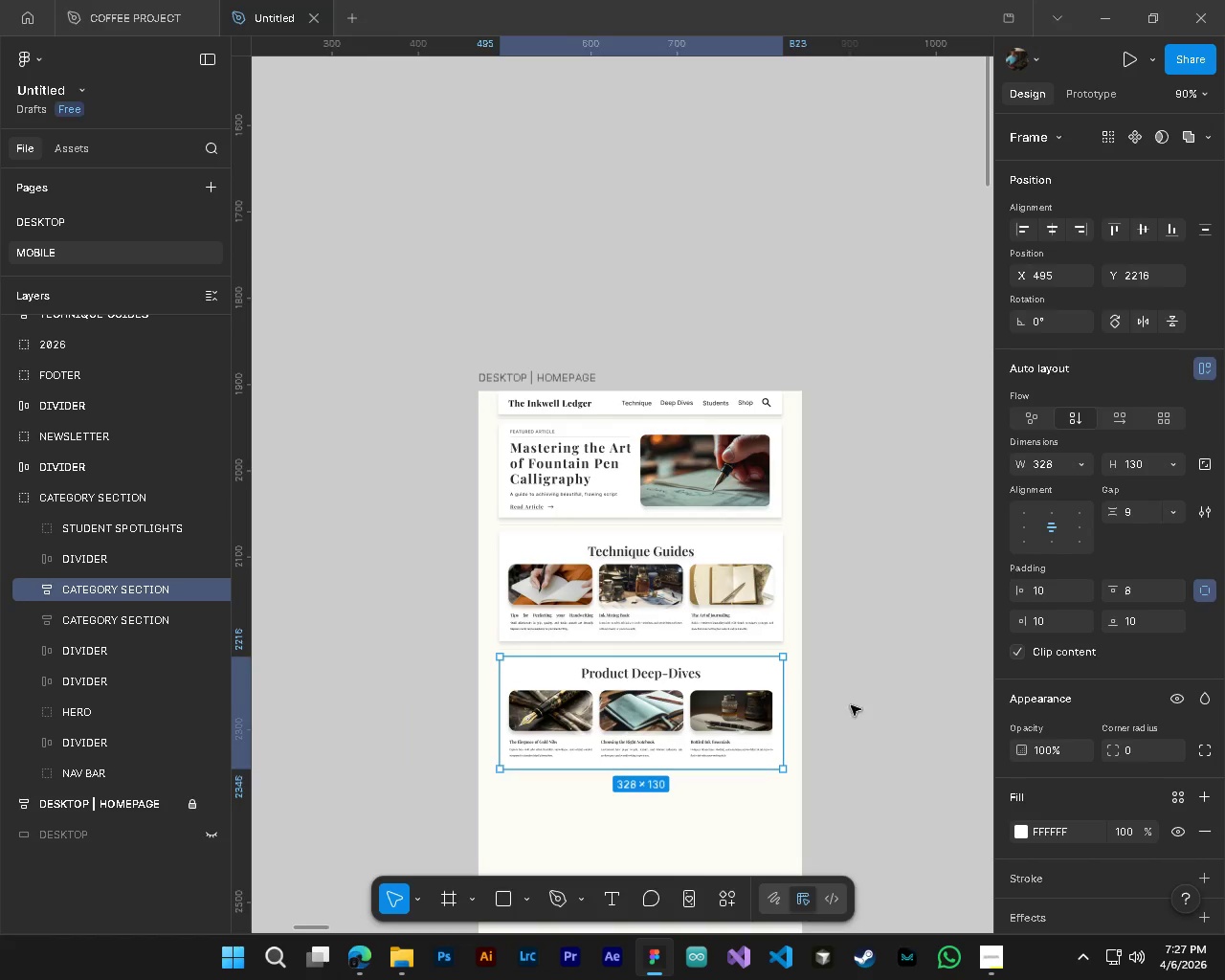 
left_click([856, 702])
 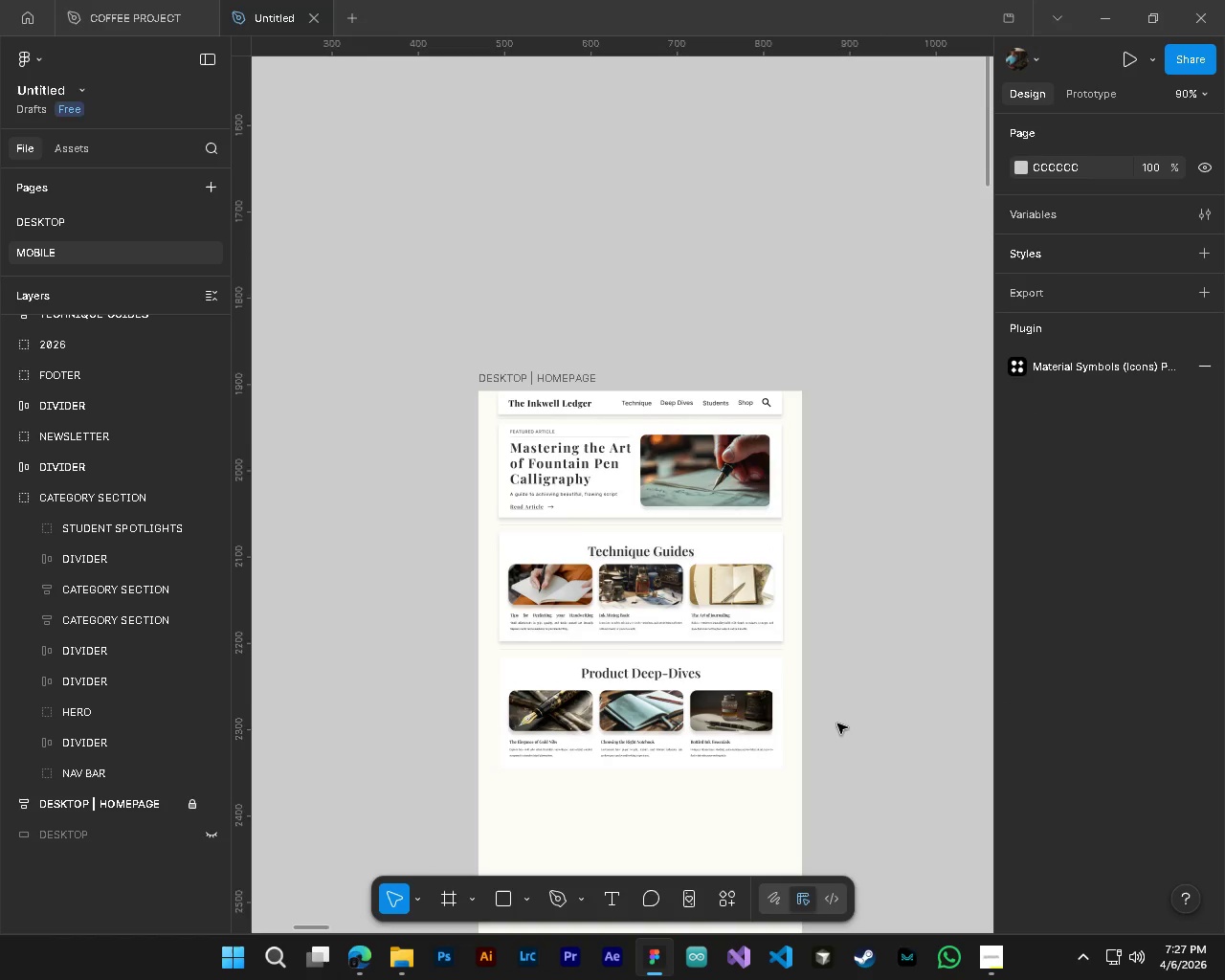 
scroll: coordinate [832, 726], scroll_direction: down, amount: 2.0
 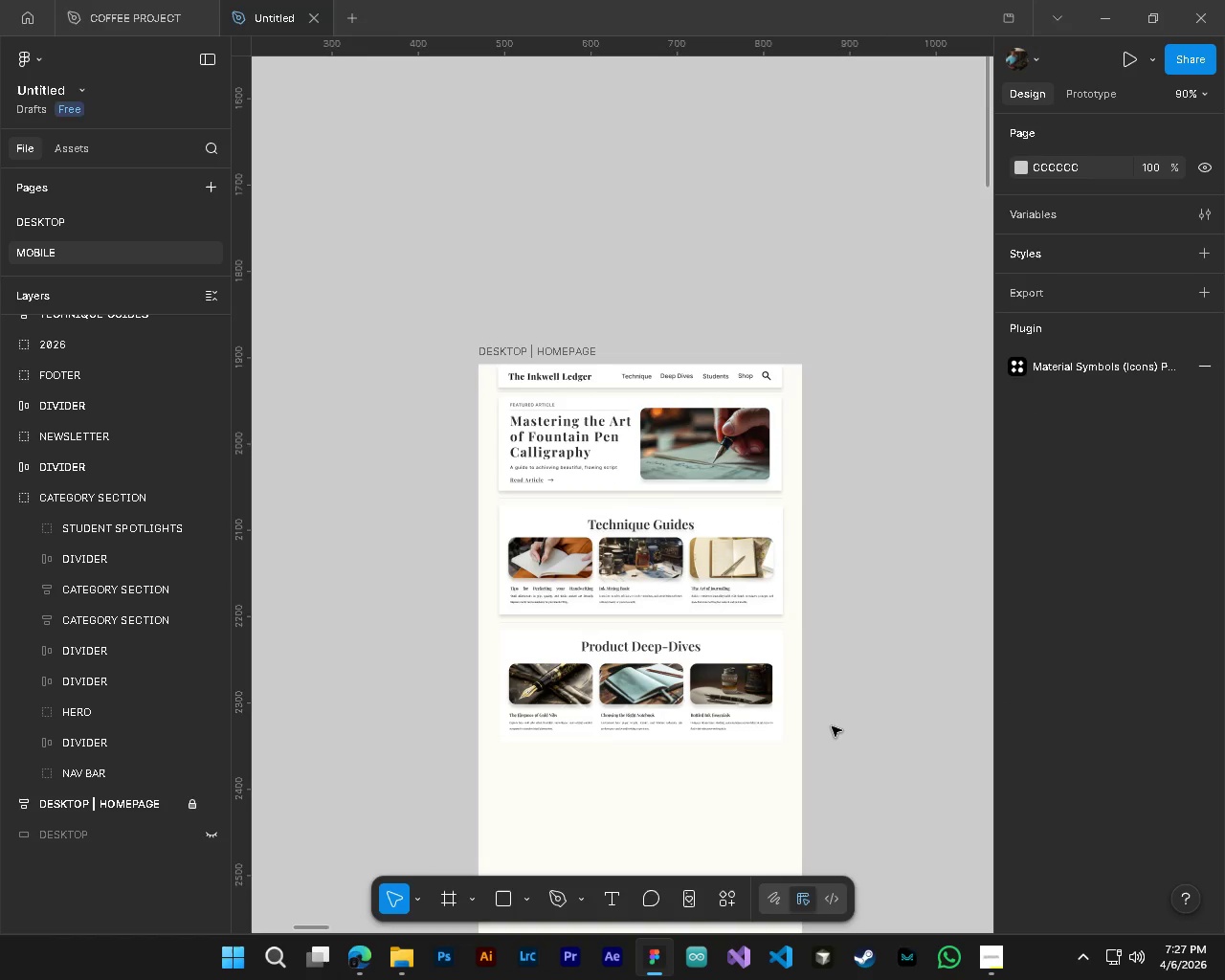 
key(Control+S)
 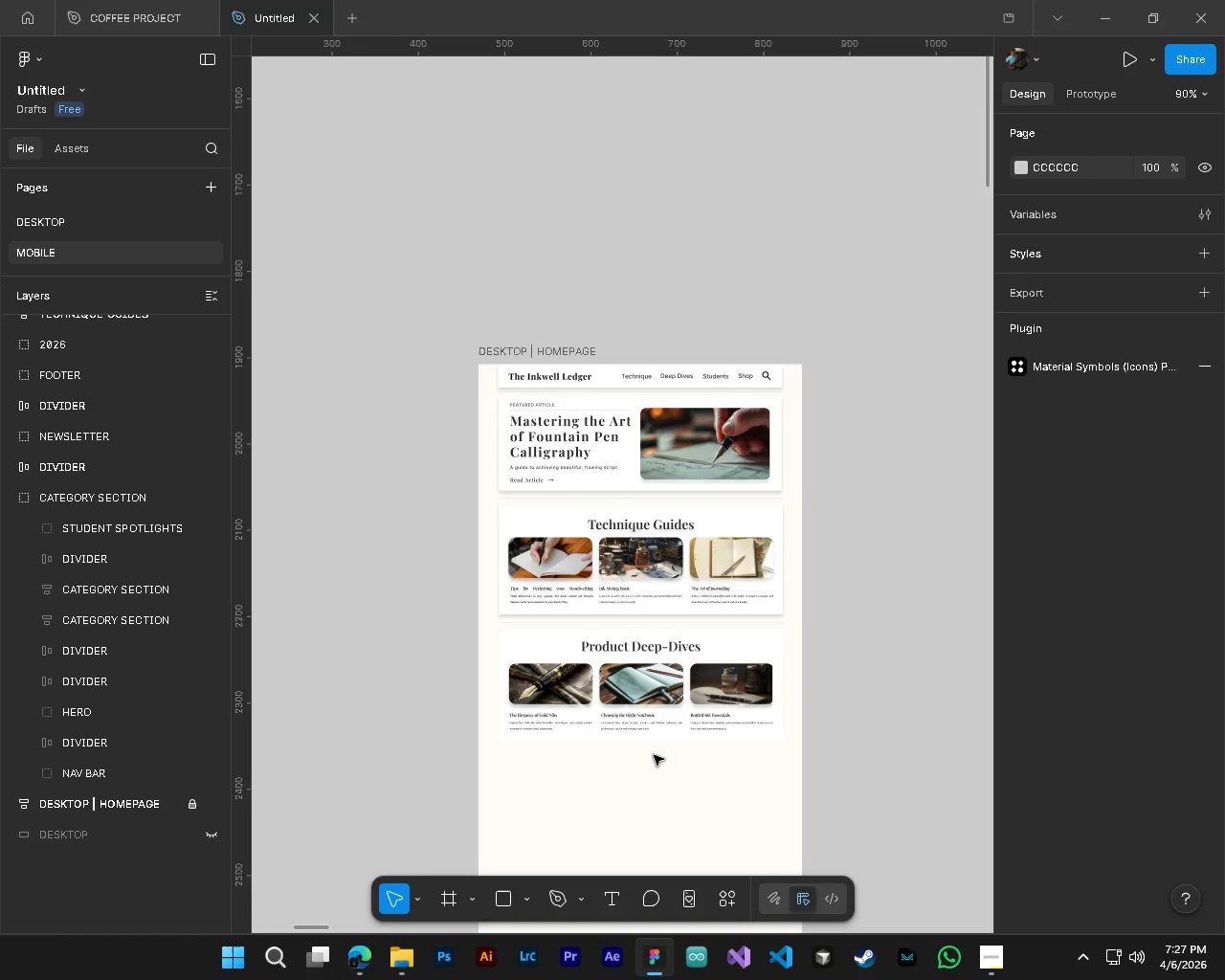 
hold_key(key=ControlLeft, duration=1.2)
hold_key(key=AltLeft, duration=1.16)
scroll: coordinate [614, 728], scroll_direction: up, amount: 8.0
 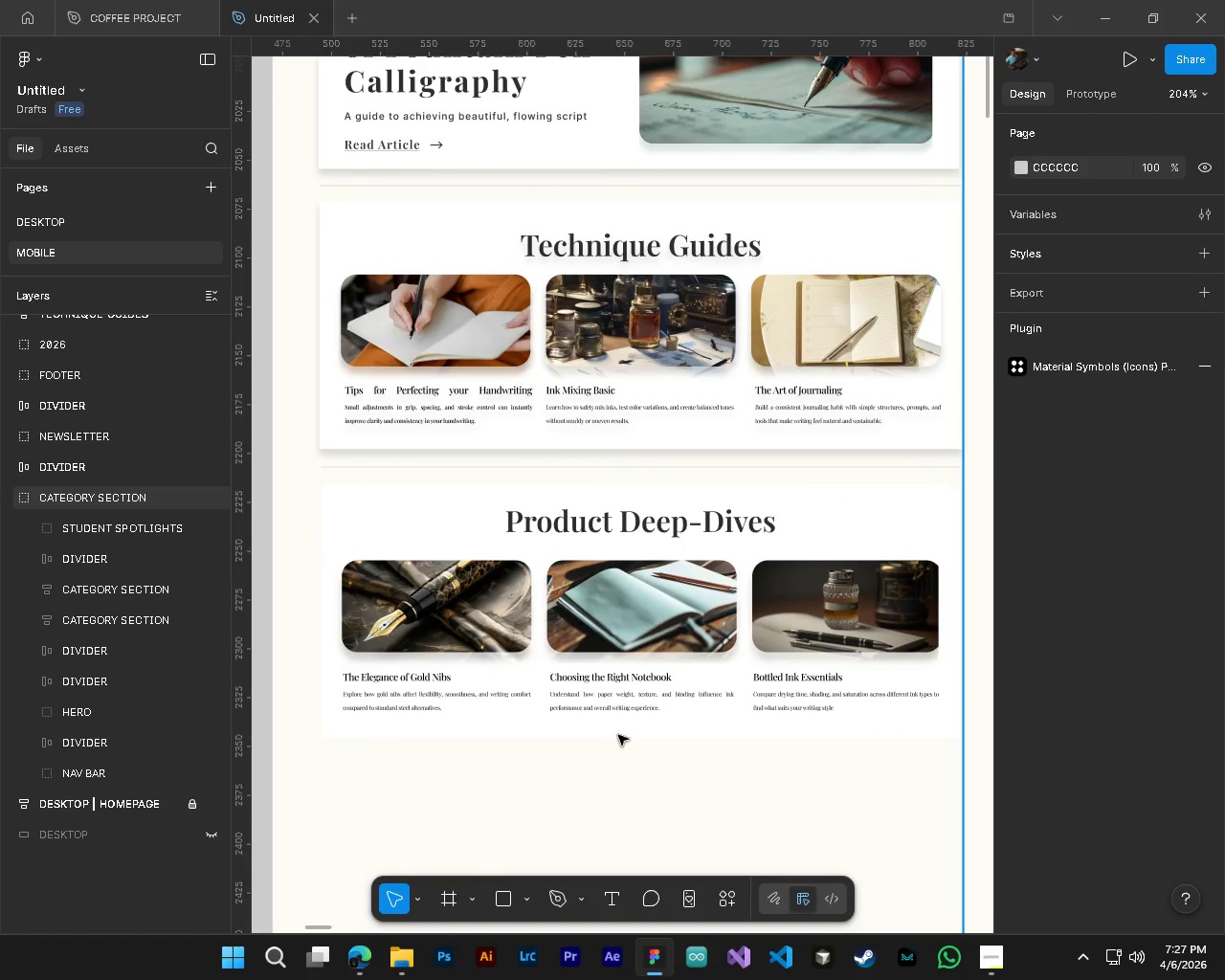 
key(Alt+AltLeft)
 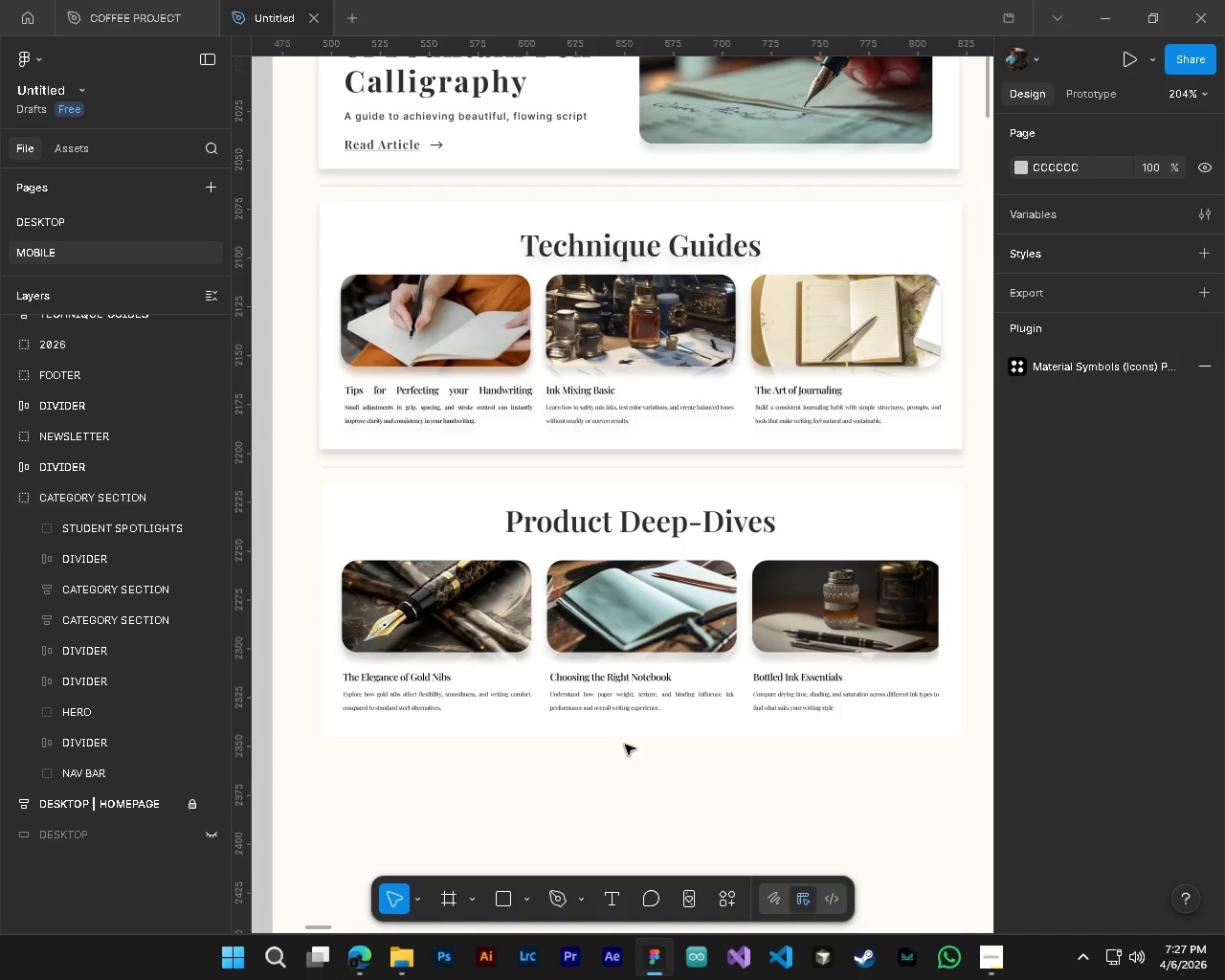 
hold_key(key=ControlLeft, duration=0.45)
 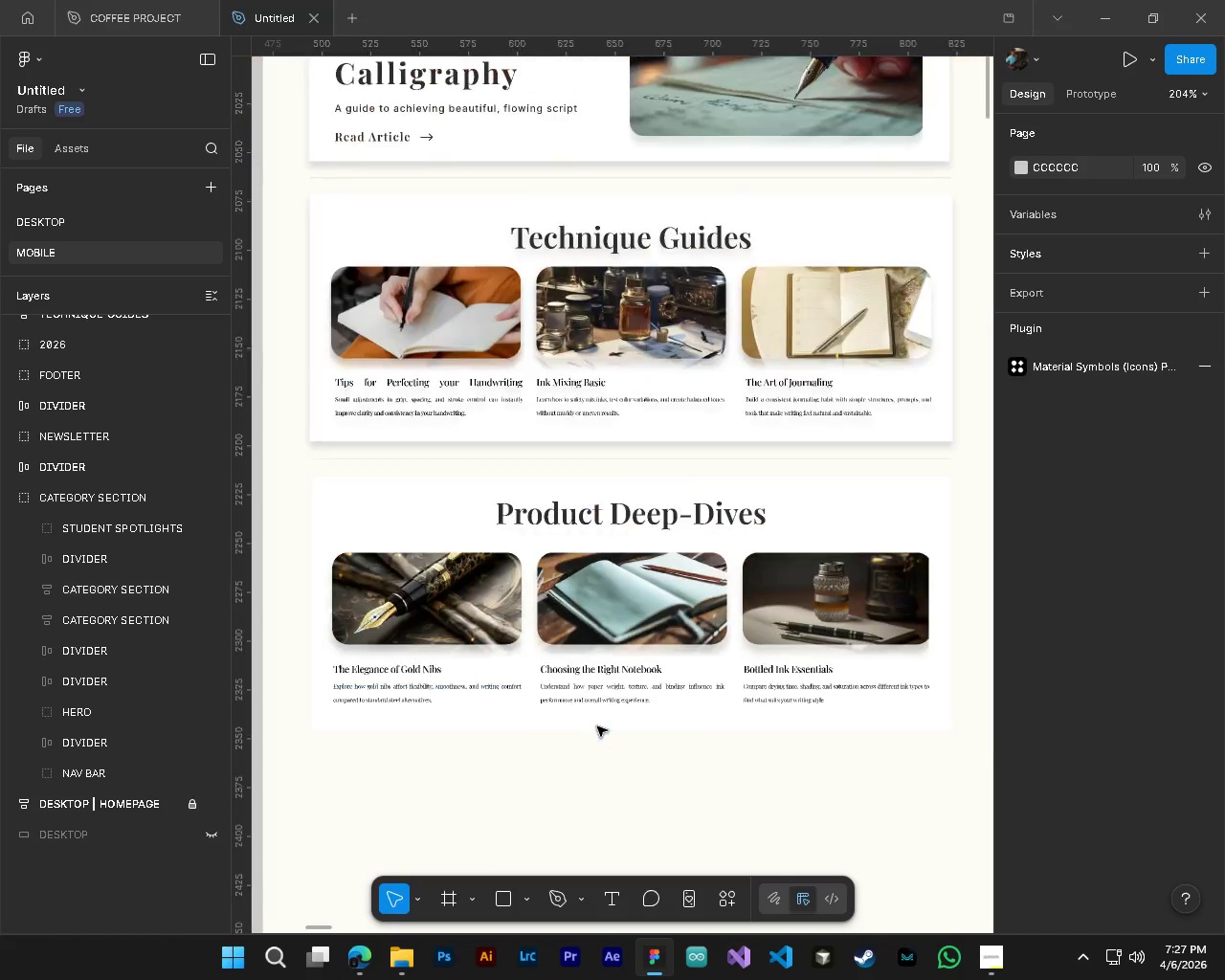 
key(Alt+Control+AltLeft)
 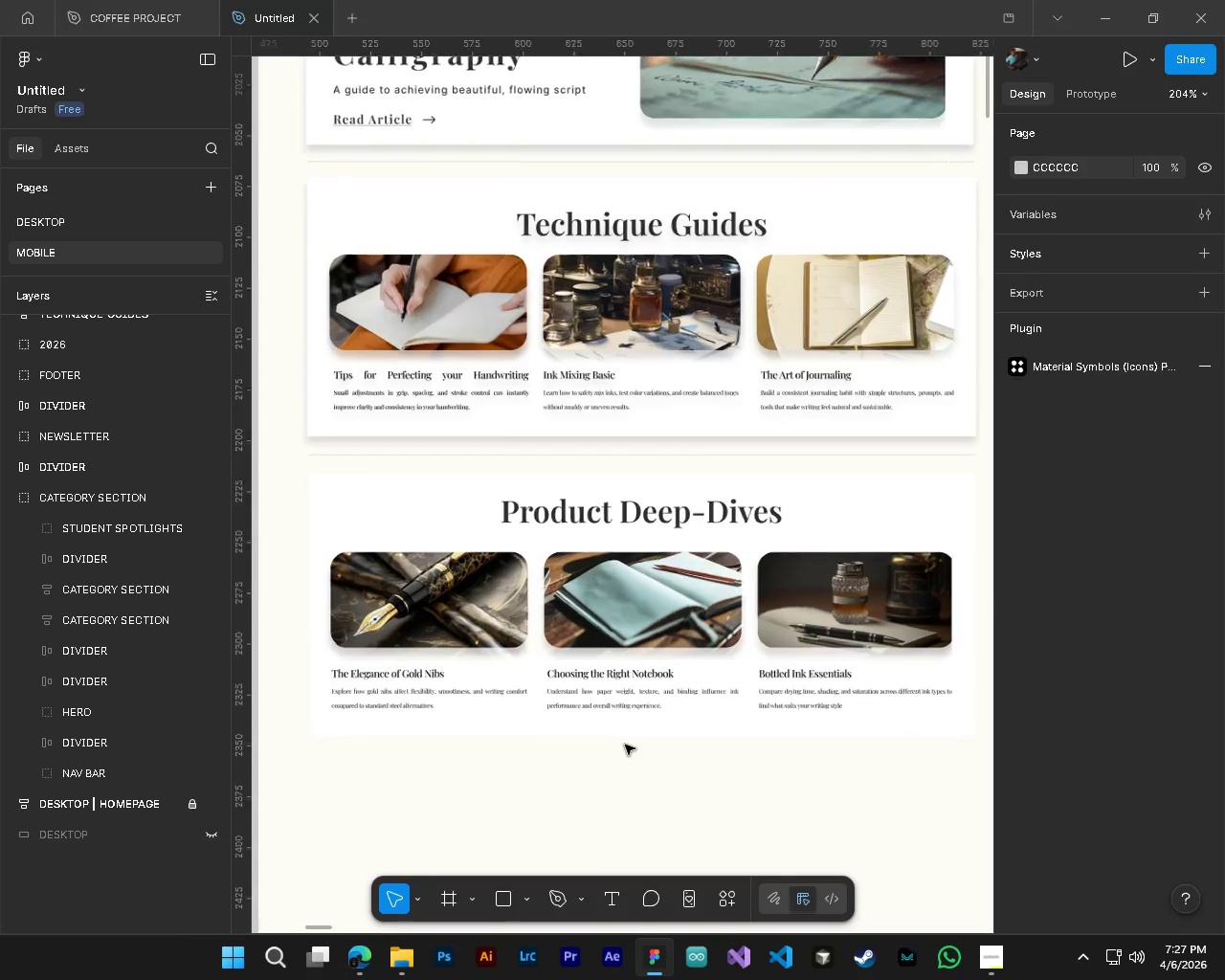 
key(Alt+Control+AltLeft)
 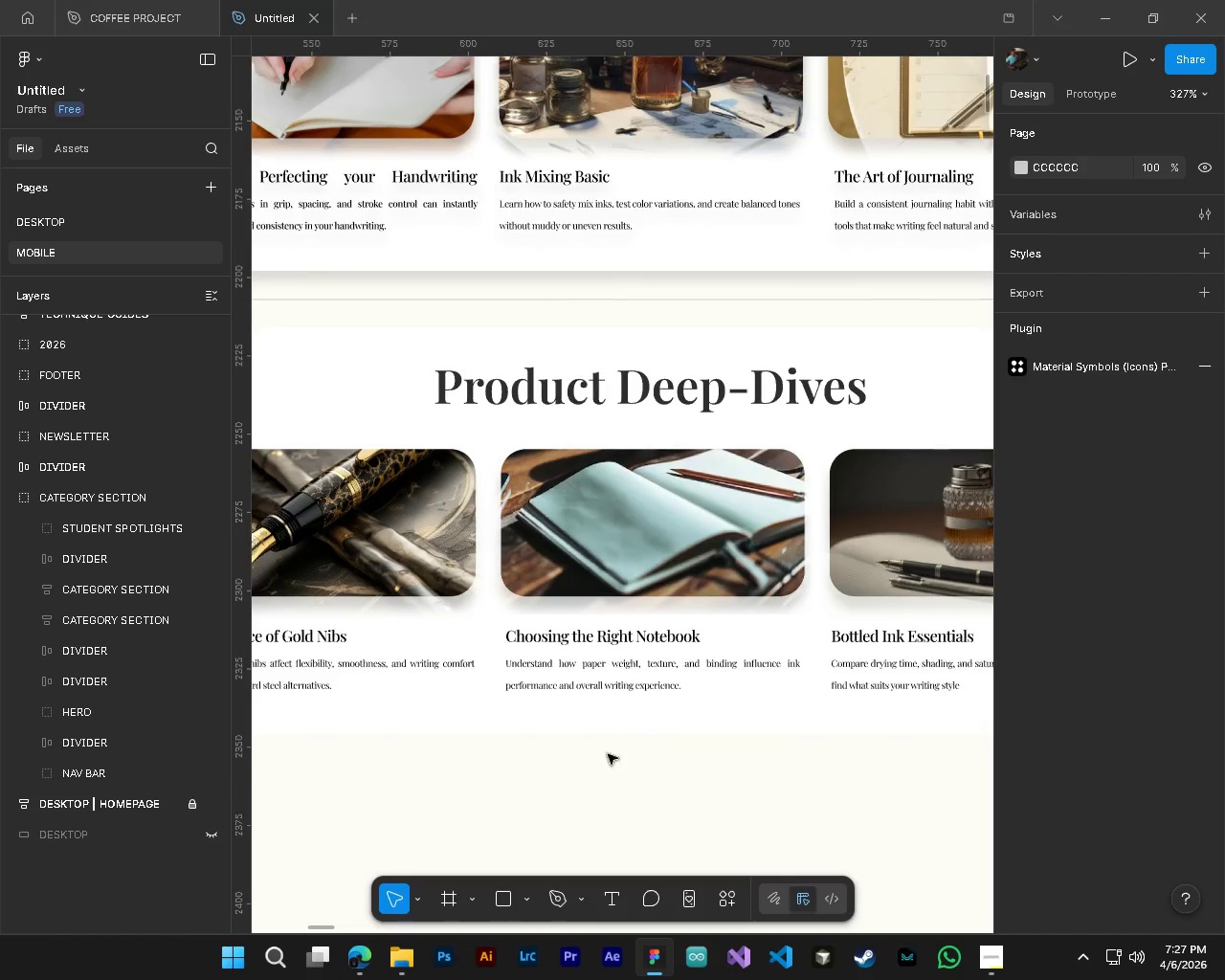 
hold_key(key=ControlLeft, duration=0.67)
 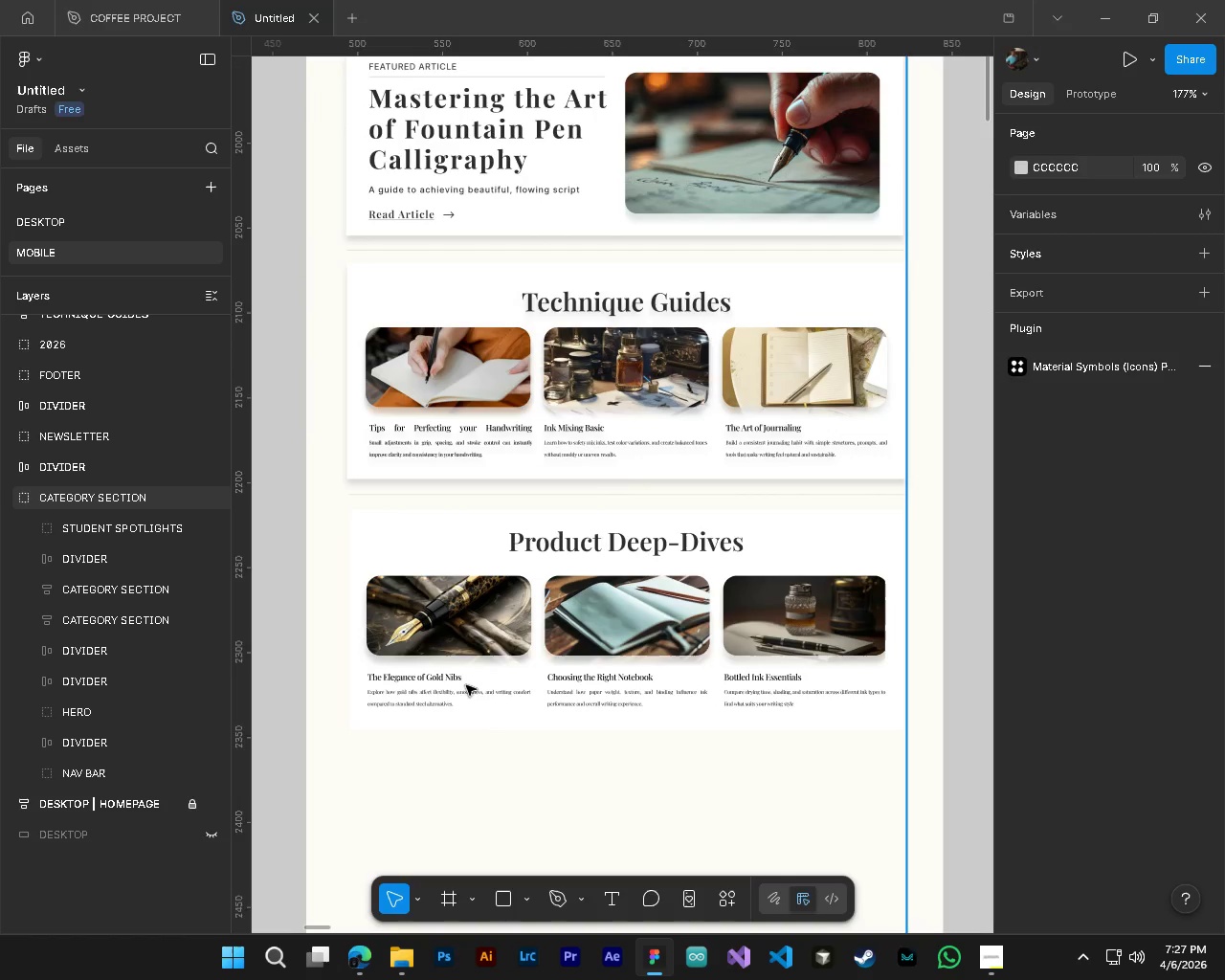 
scroll: coordinate [625, 745], scroll_direction: up, amount: 4.0
 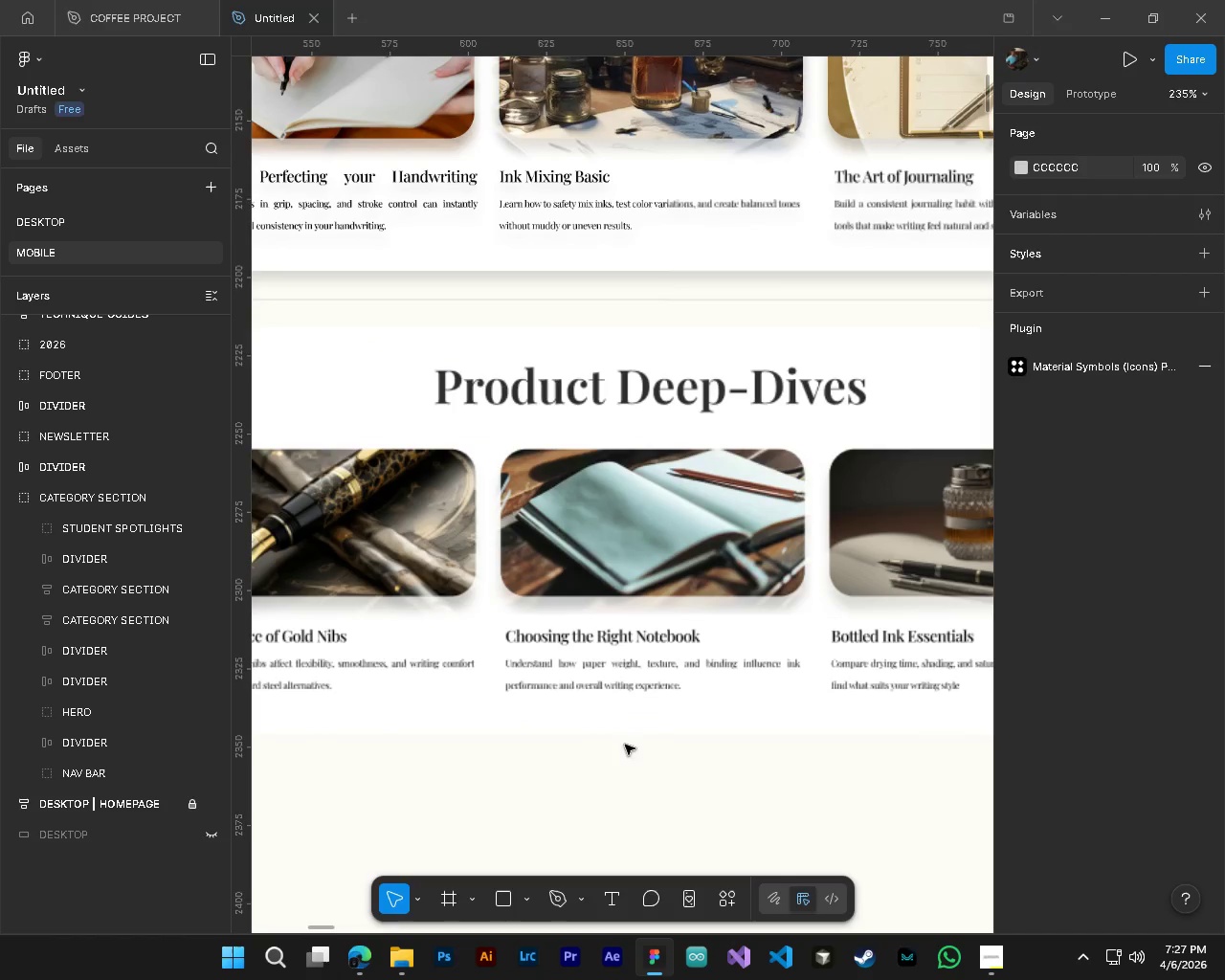 
hold_key(key=AltLeft, duration=0.56)
scroll: coordinate [597, 726], scroll_direction: down, amount: 6.0
 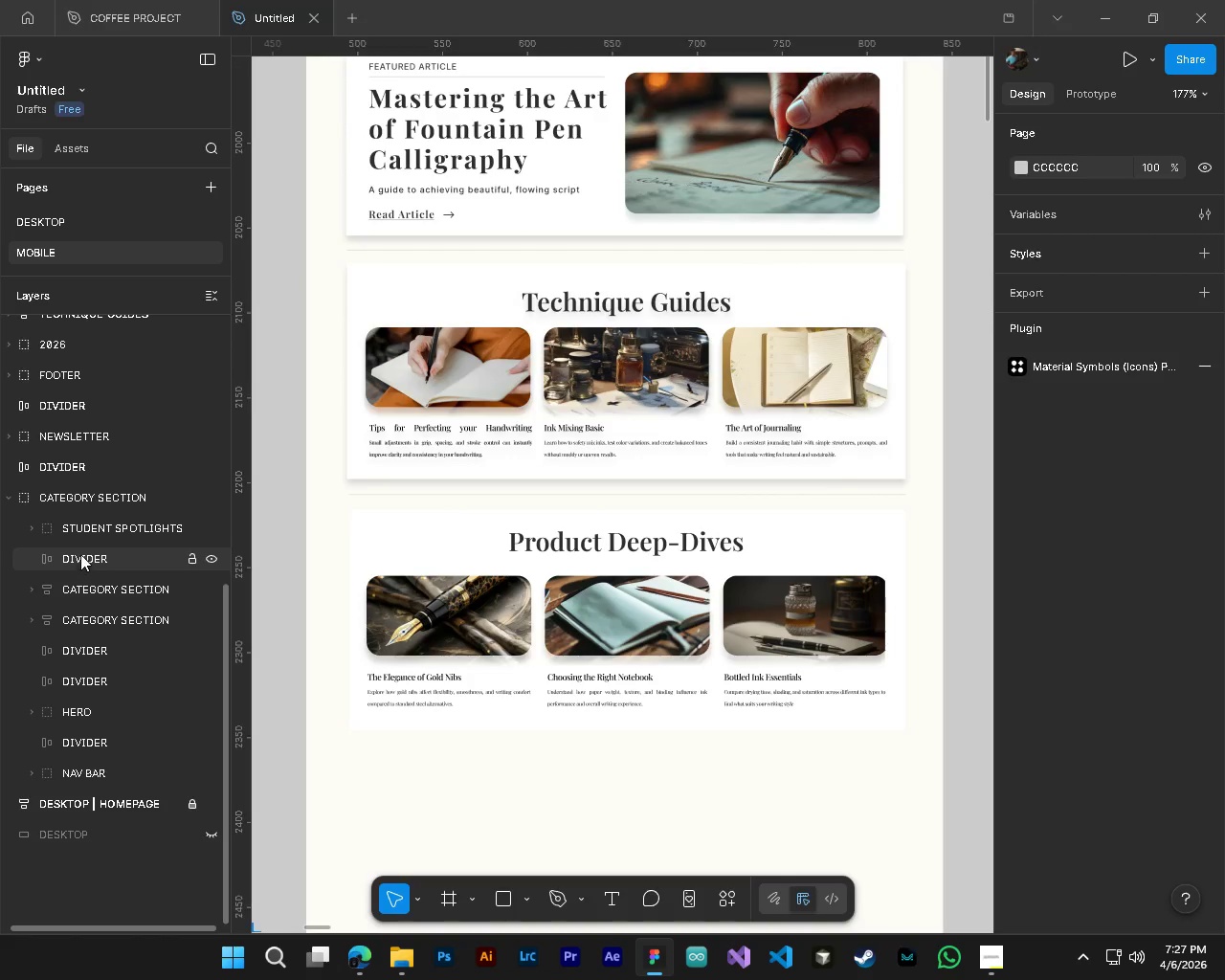 
left_click([74, 593])
 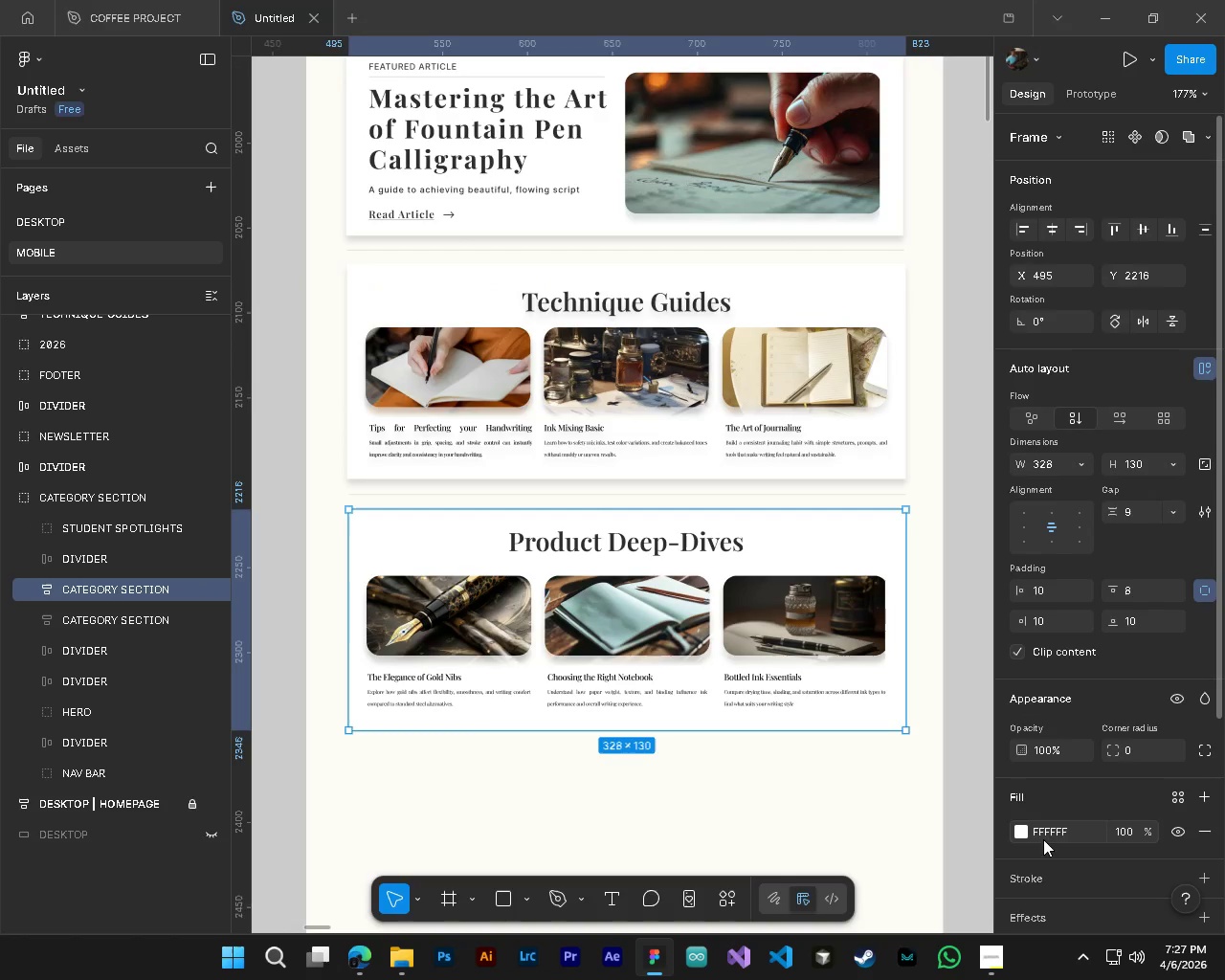 
scroll: coordinate [1030, 892], scroll_direction: down, amount: 1.0
 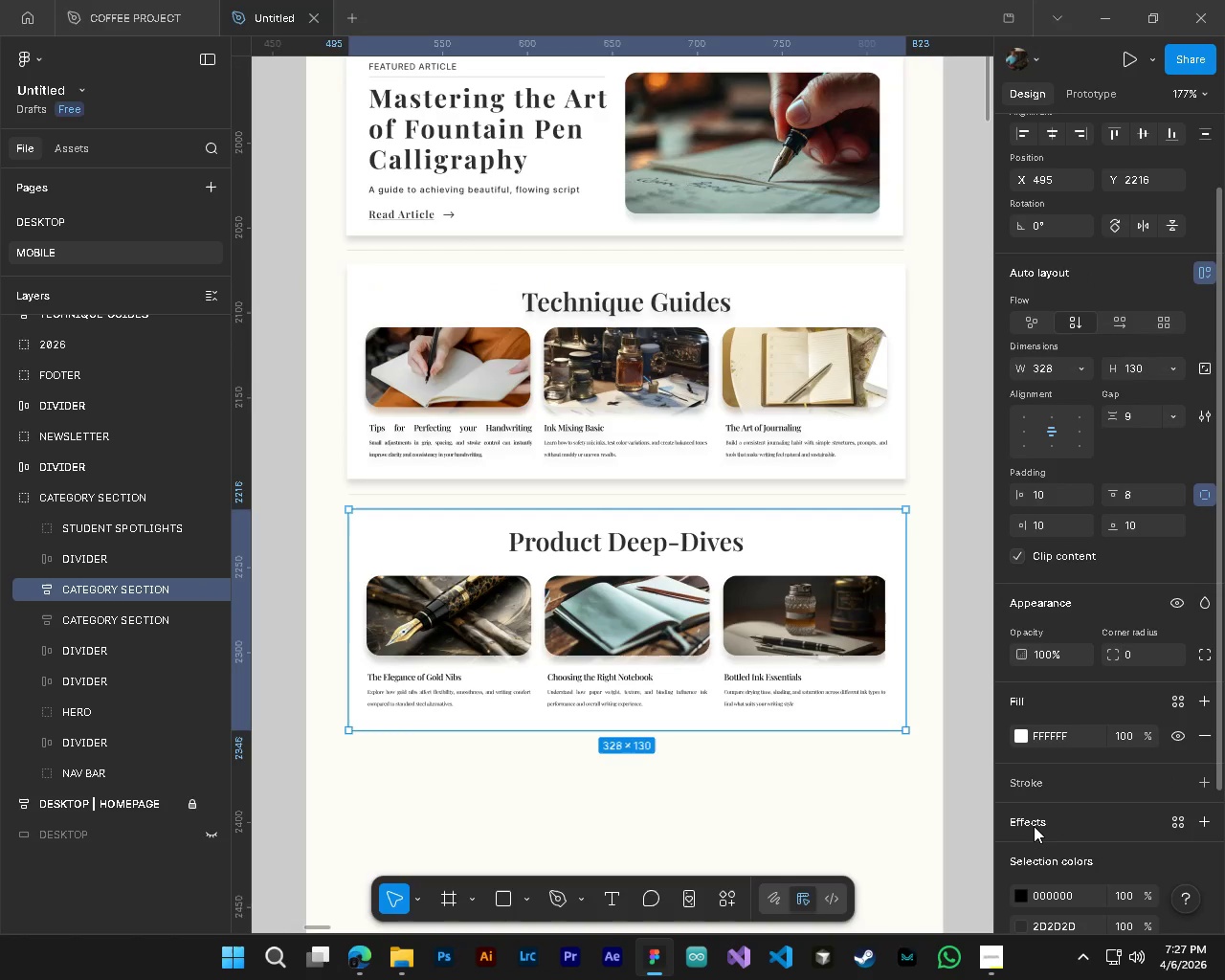 
left_click([1034, 826])
 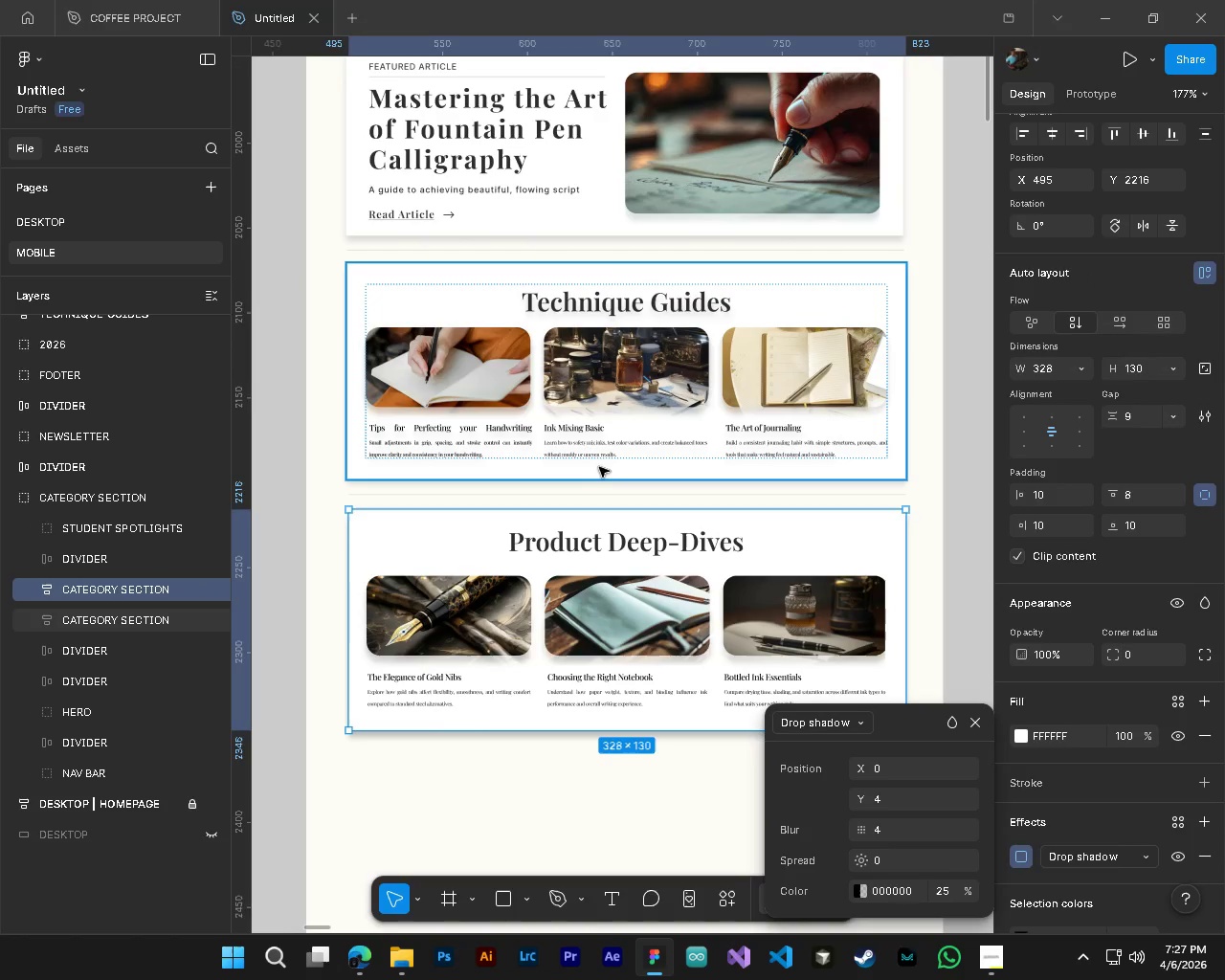 
left_click([557, 822])
 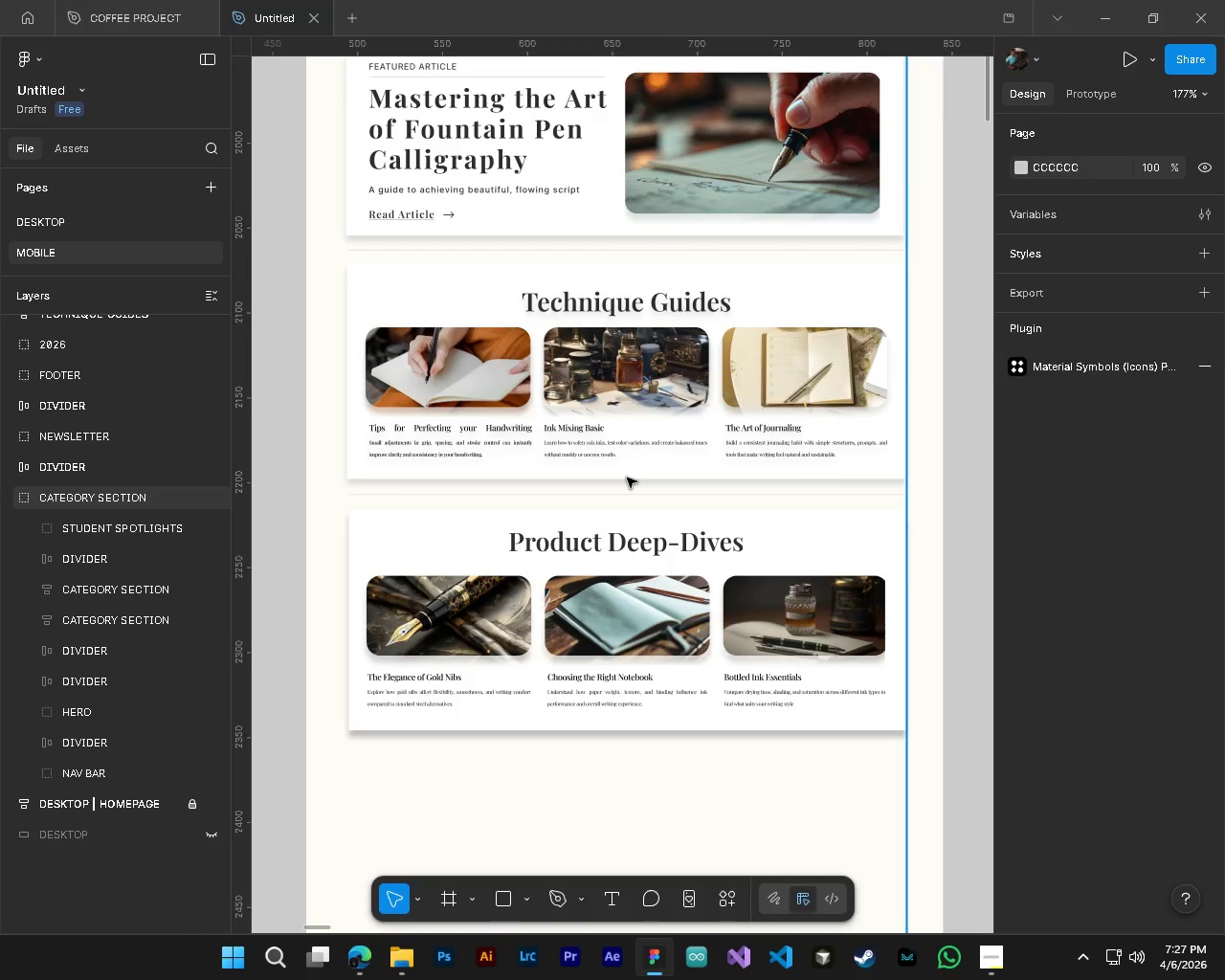 
hold_key(key=ControlLeft, duration=0.52)
left_click([626, 472])
 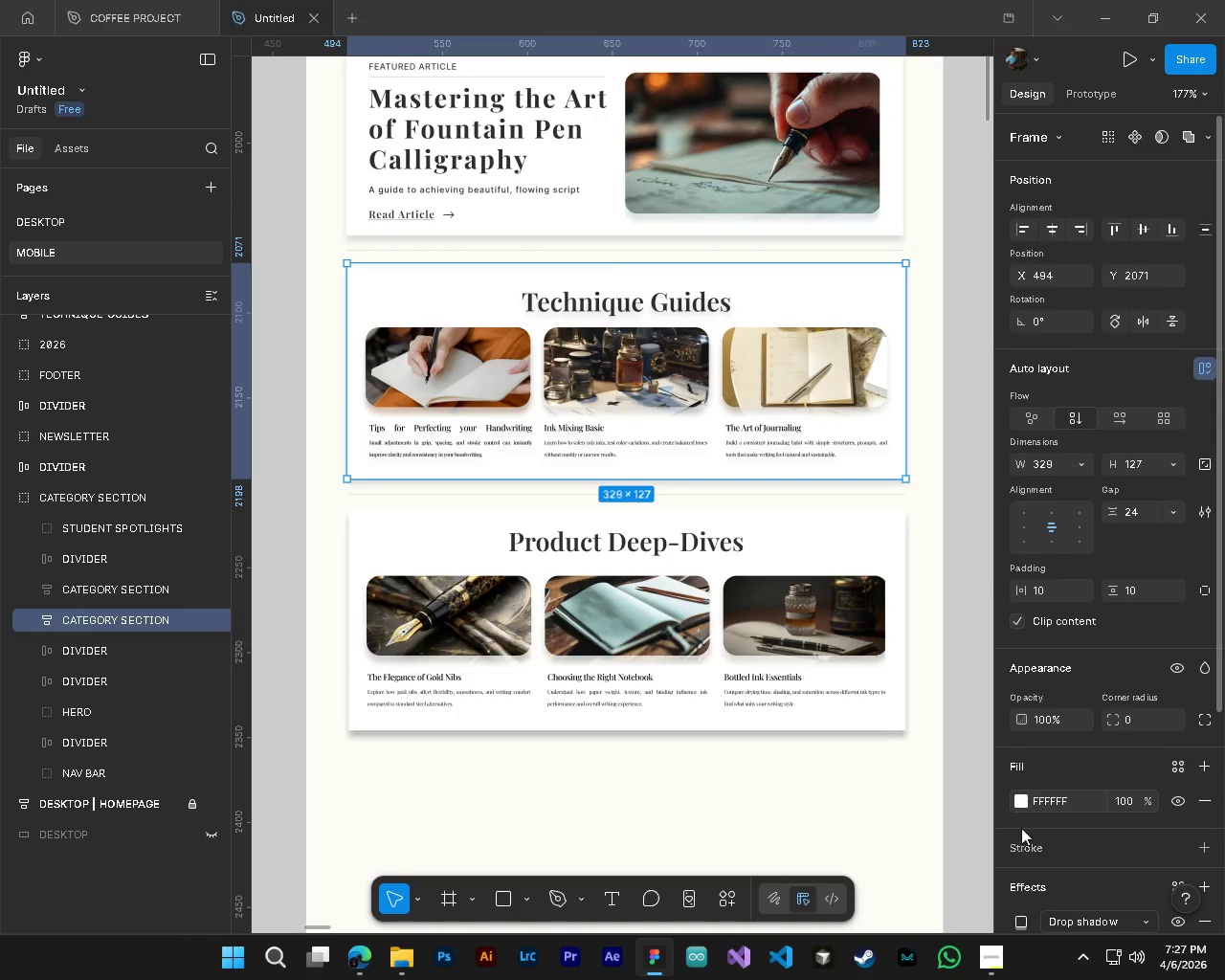 
scroll: coordinate [1021, 904], scroll_direction: down, amount: 3.0
 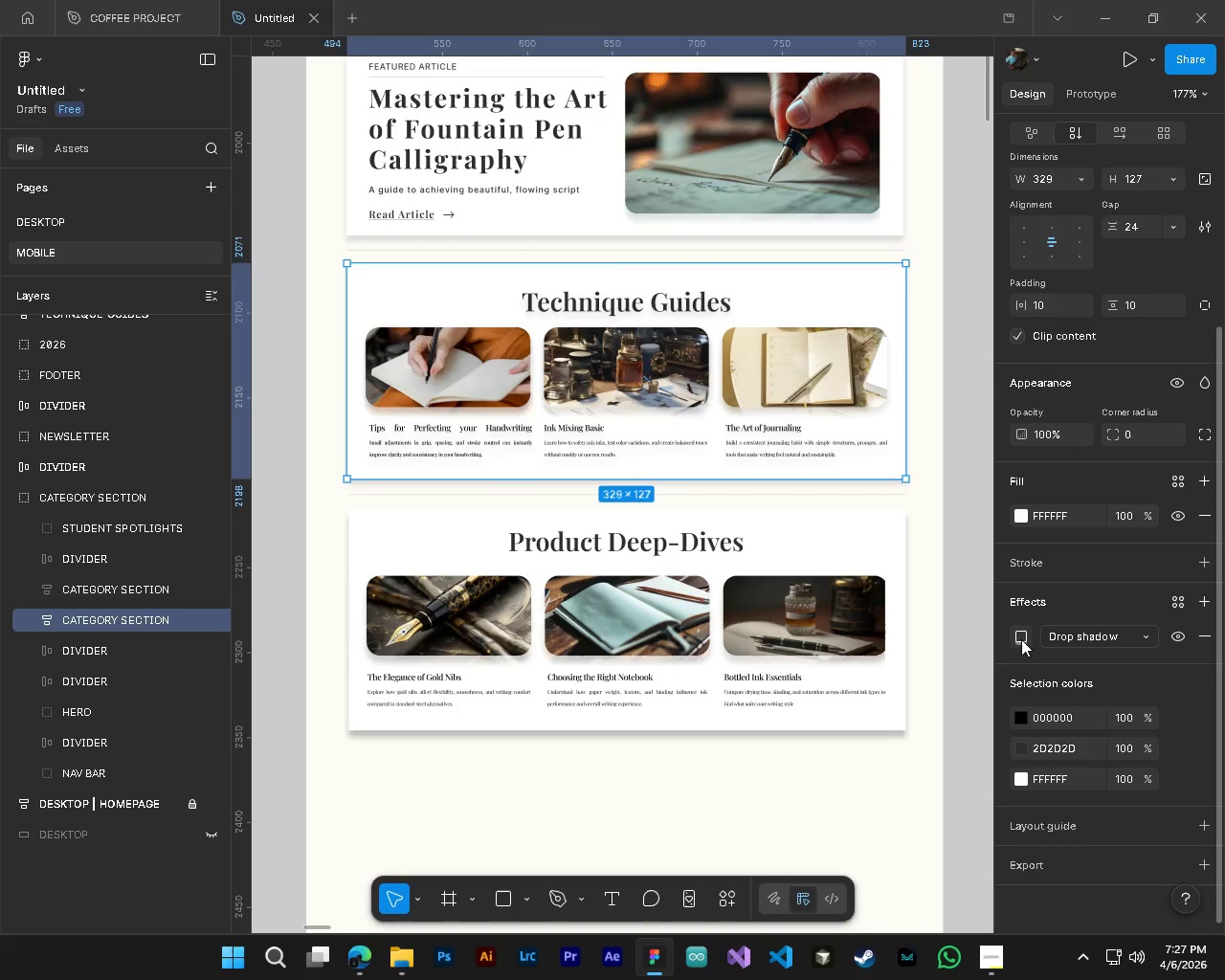 
left_click([1021, 636])
 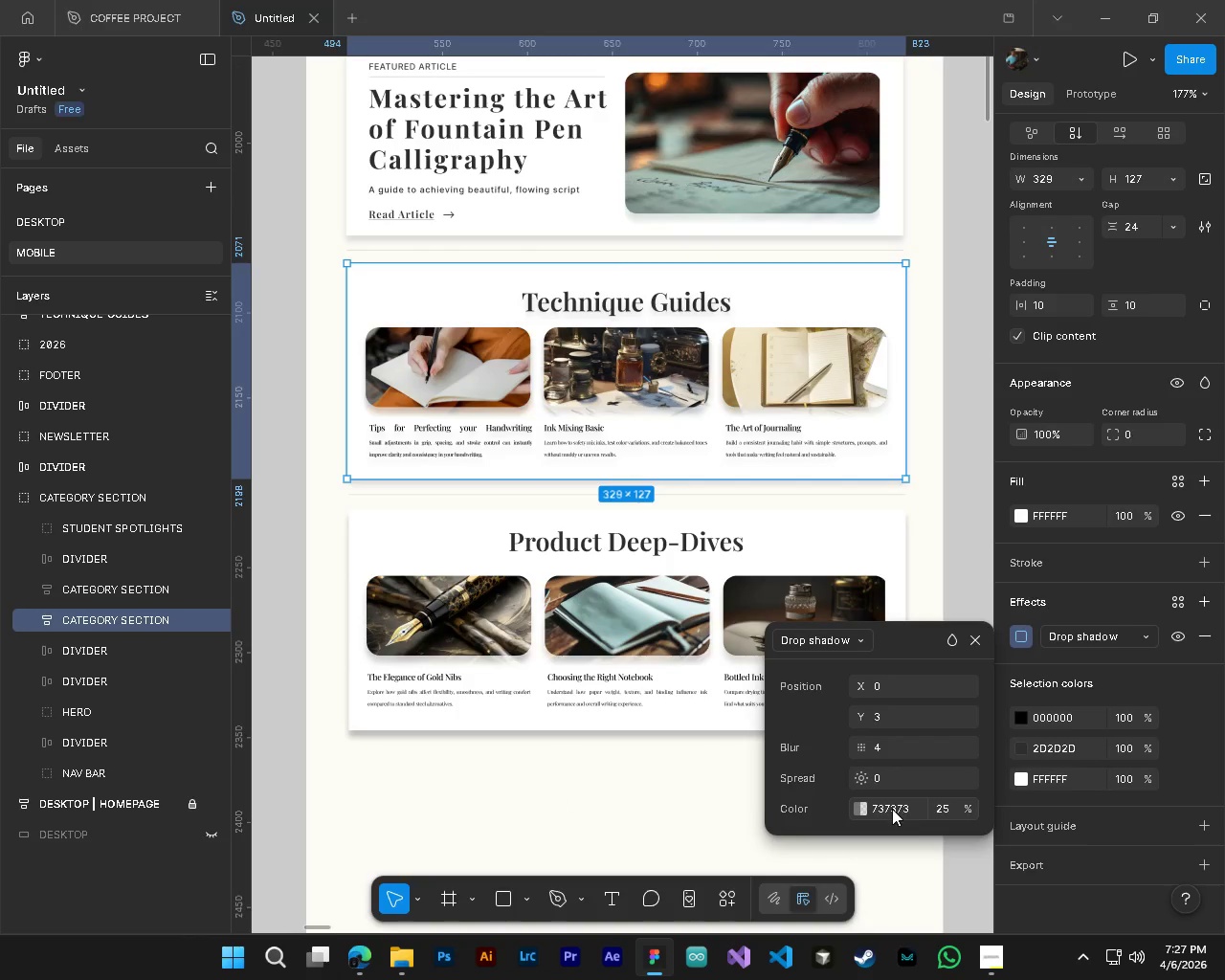 
left_click([892, 809])
 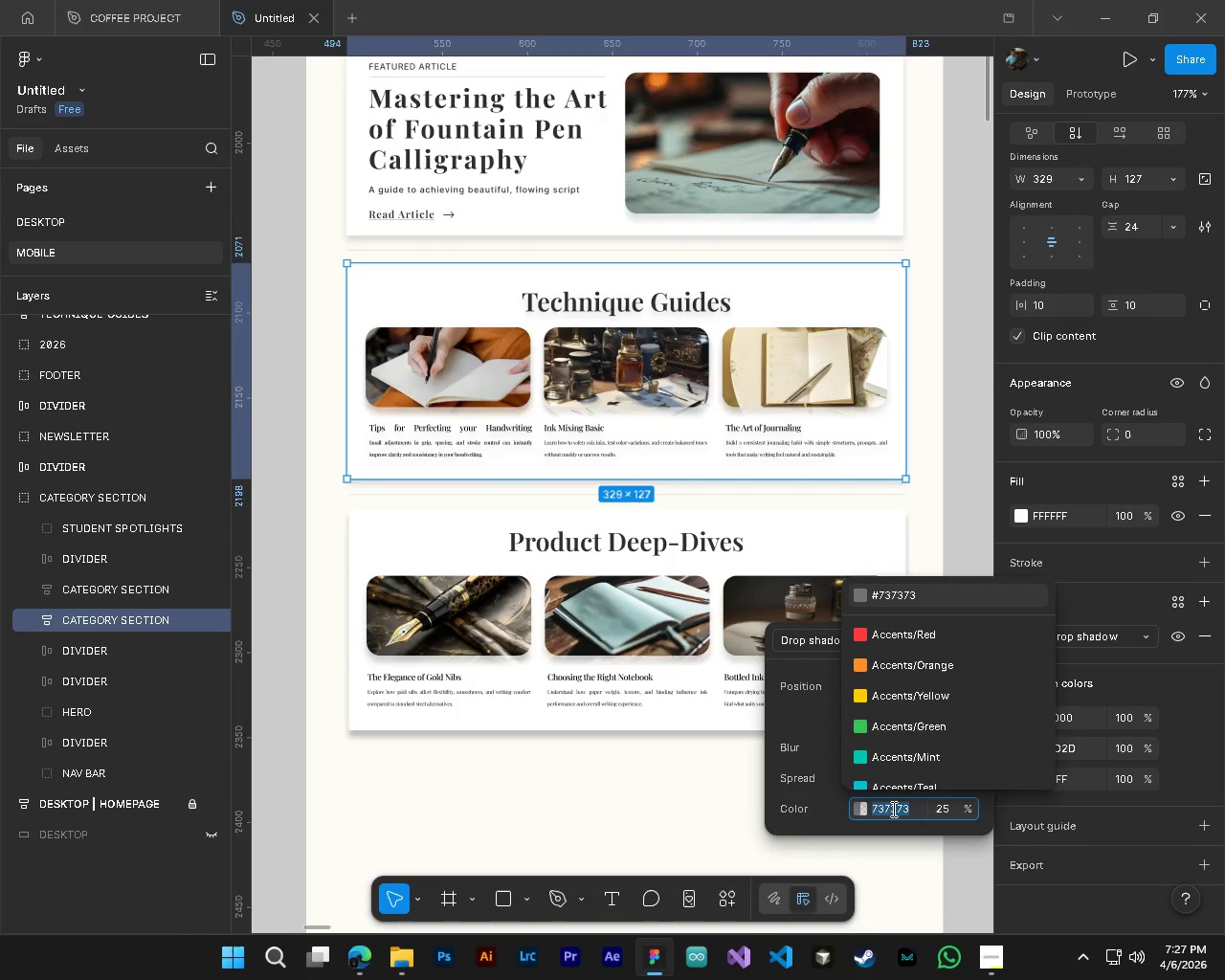 
key(Control+C)
 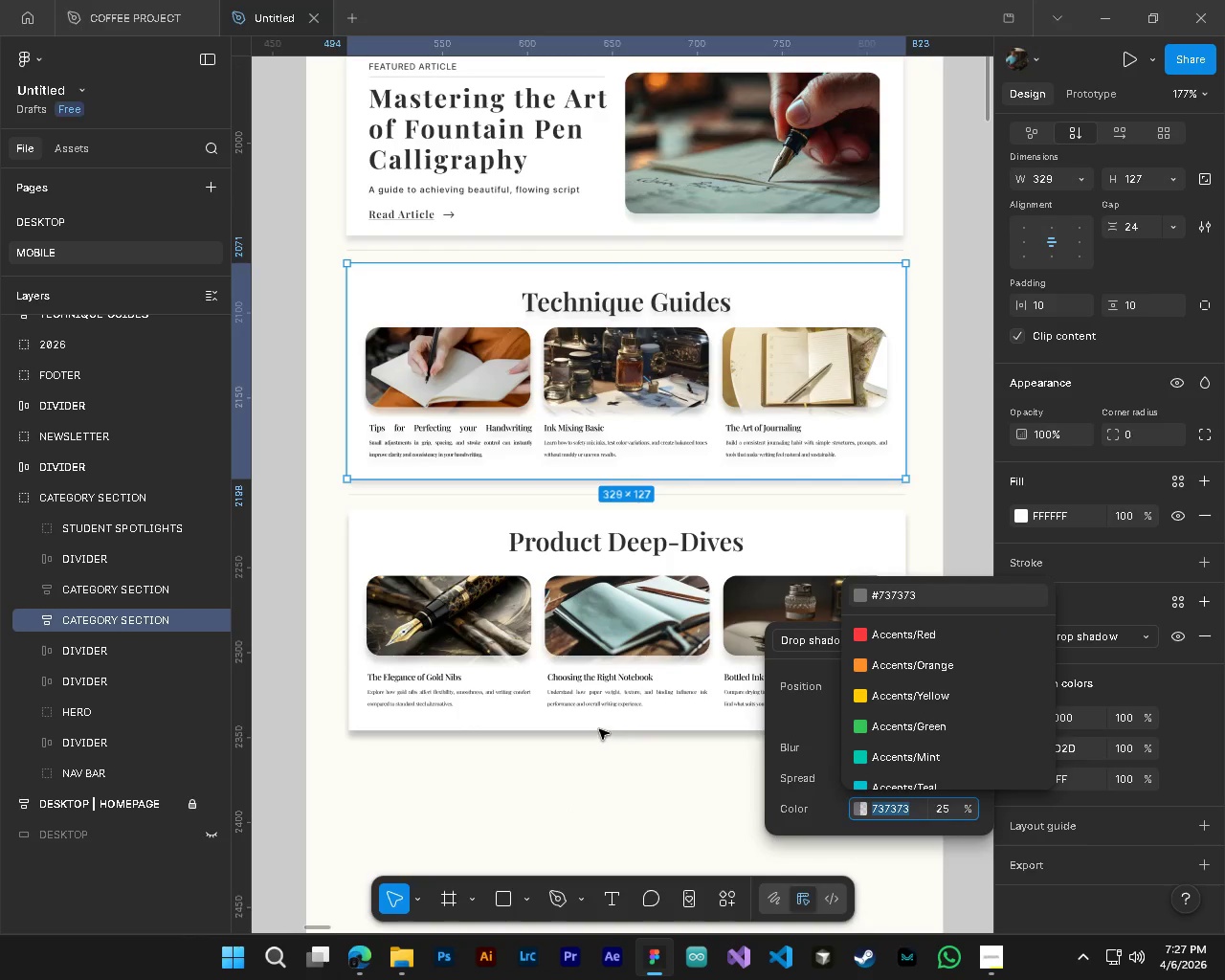 
hold_key(key=ControlLeft, duration=0.44)
left_click([597, 725])
 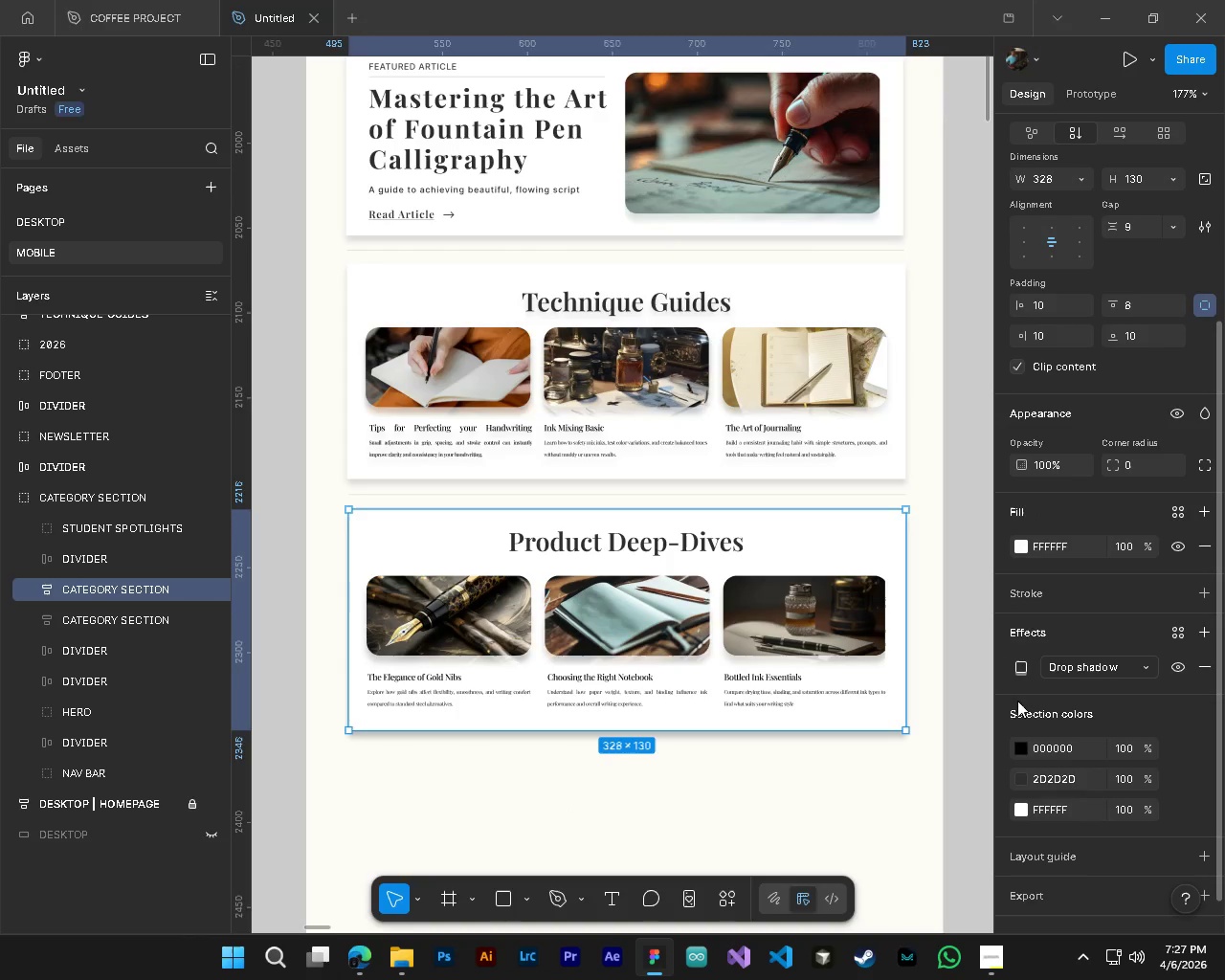 
left_click([1022, 664])
 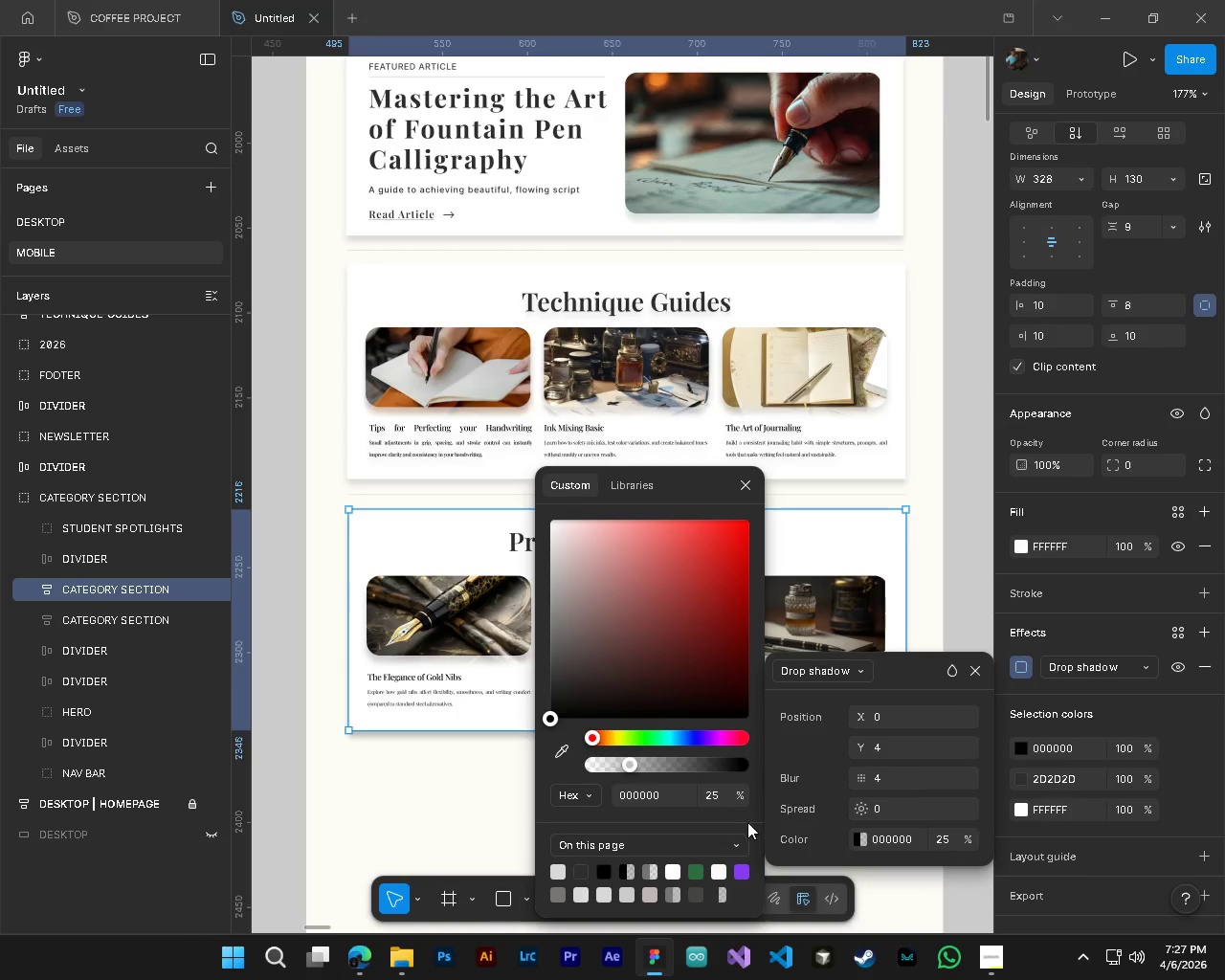 
left_click([655, 790])
 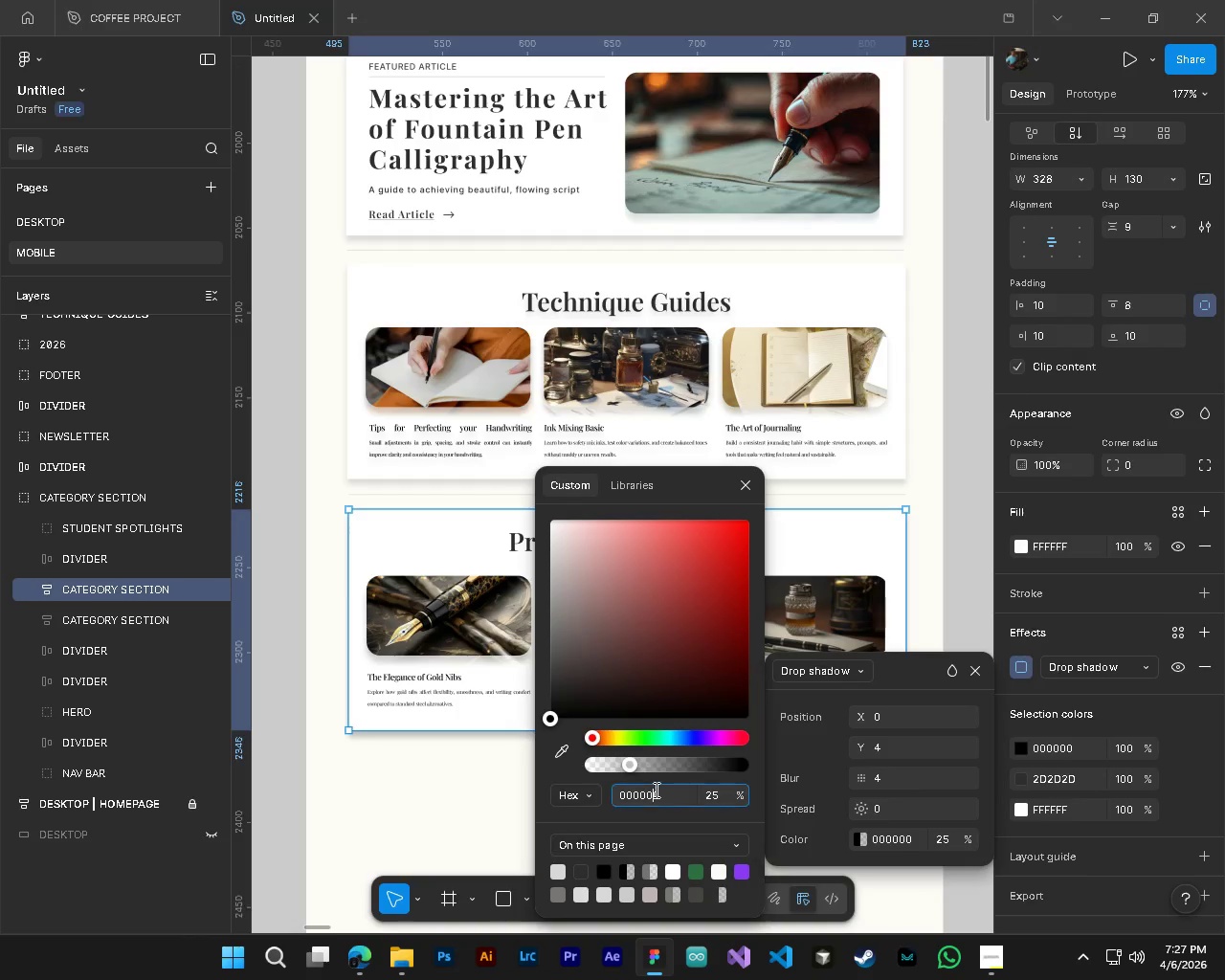 
key(Control+ControlLeft)
 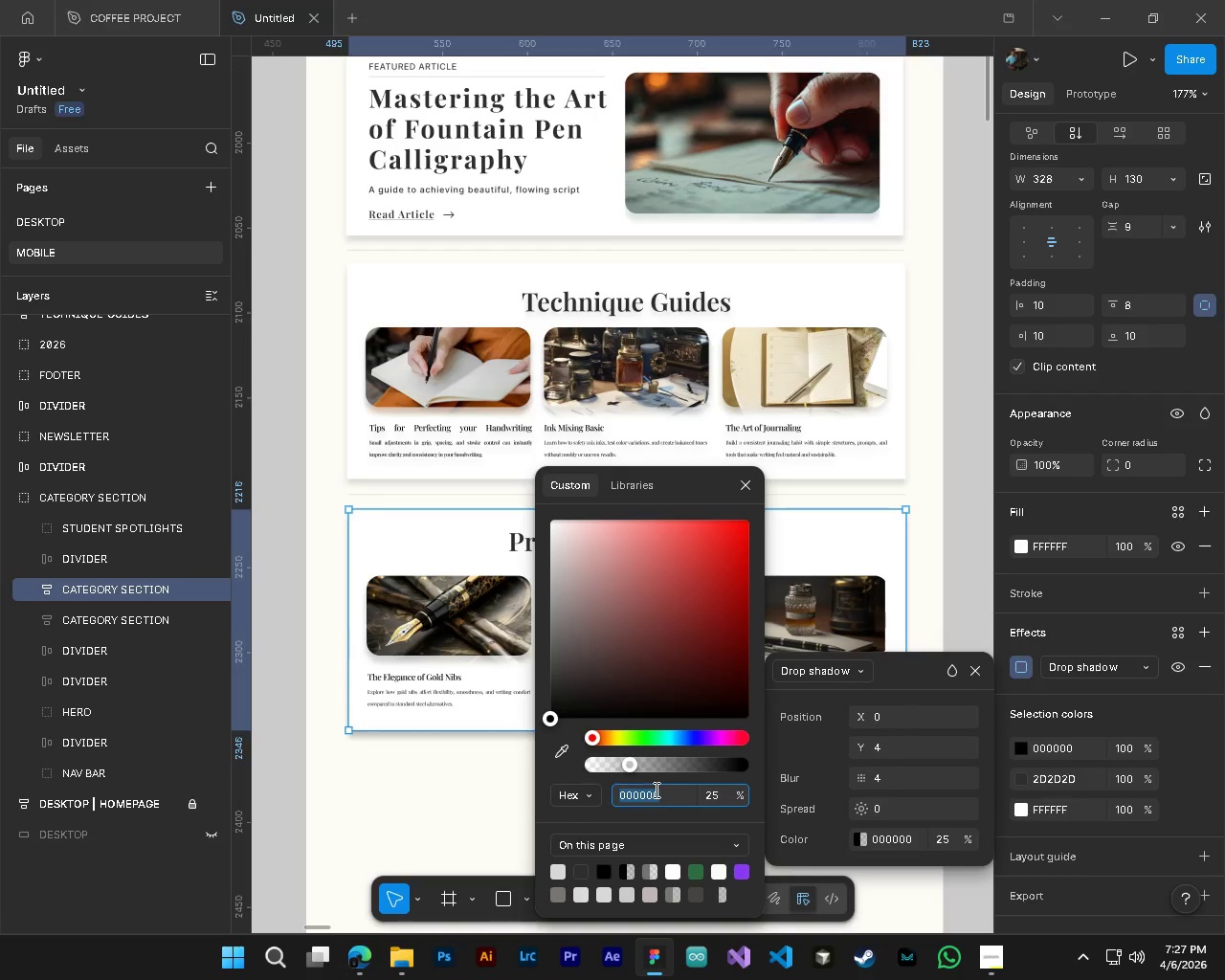 
key(Control+V)
 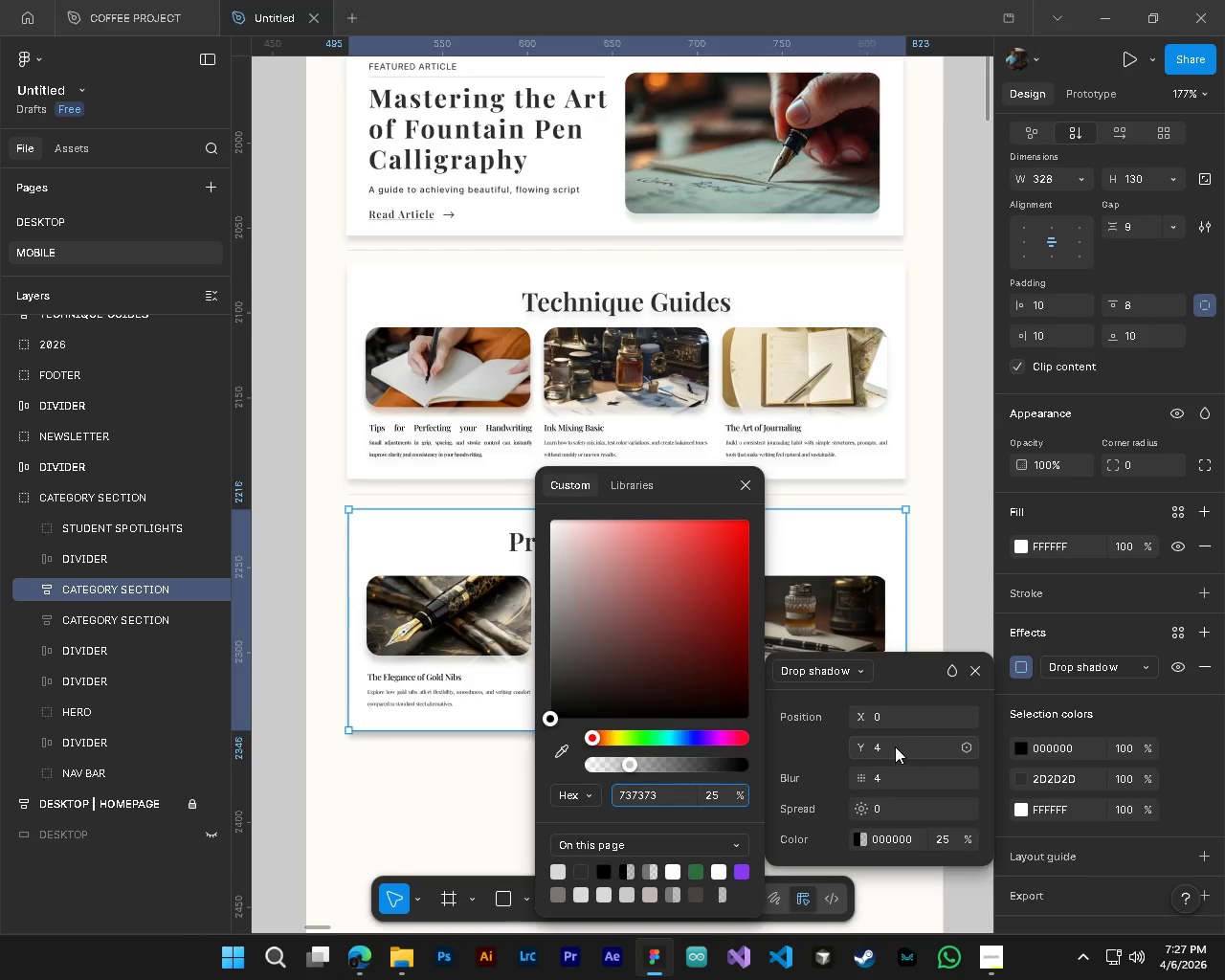 
double_click([895, 746])
 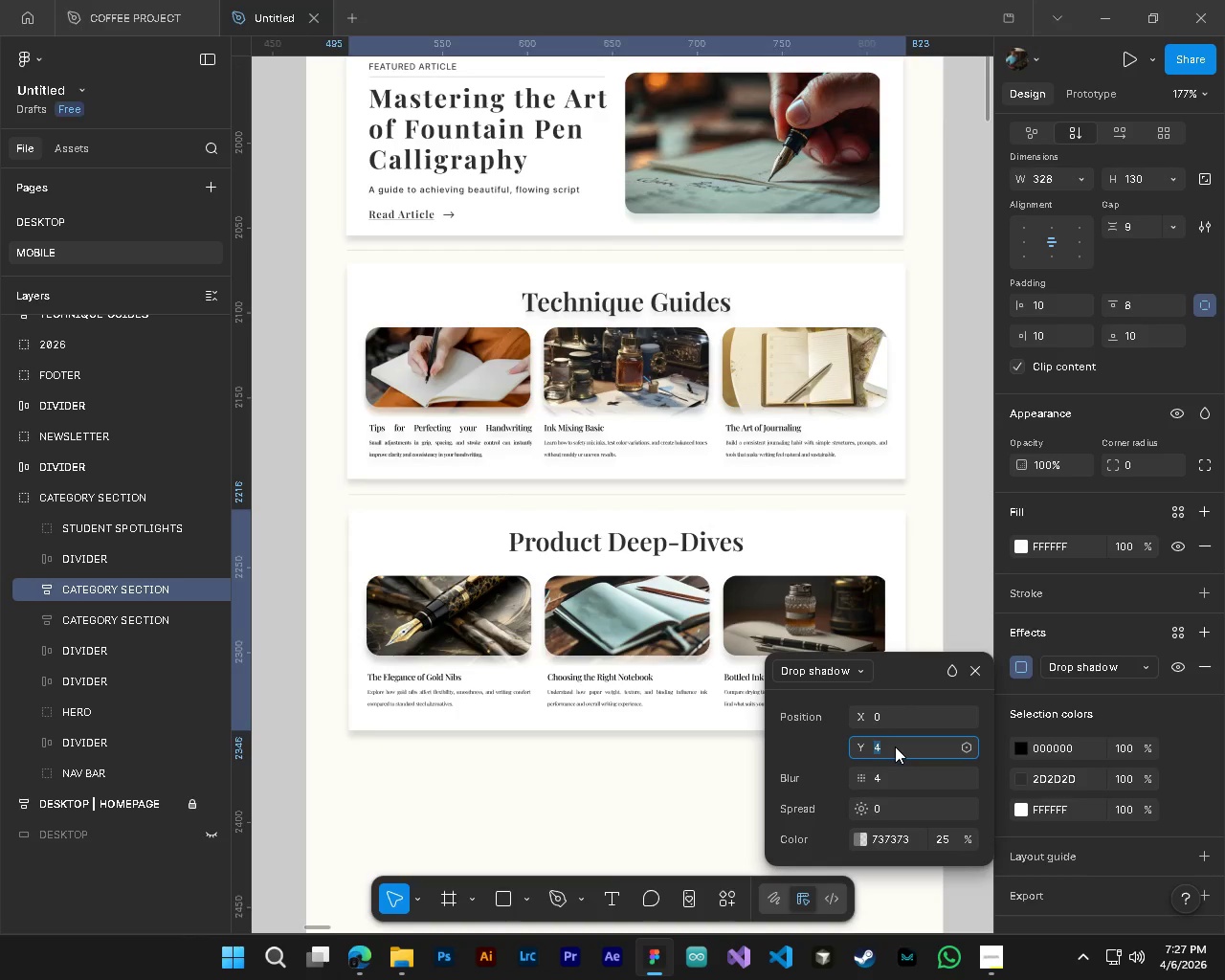 
key(Numpad3)
 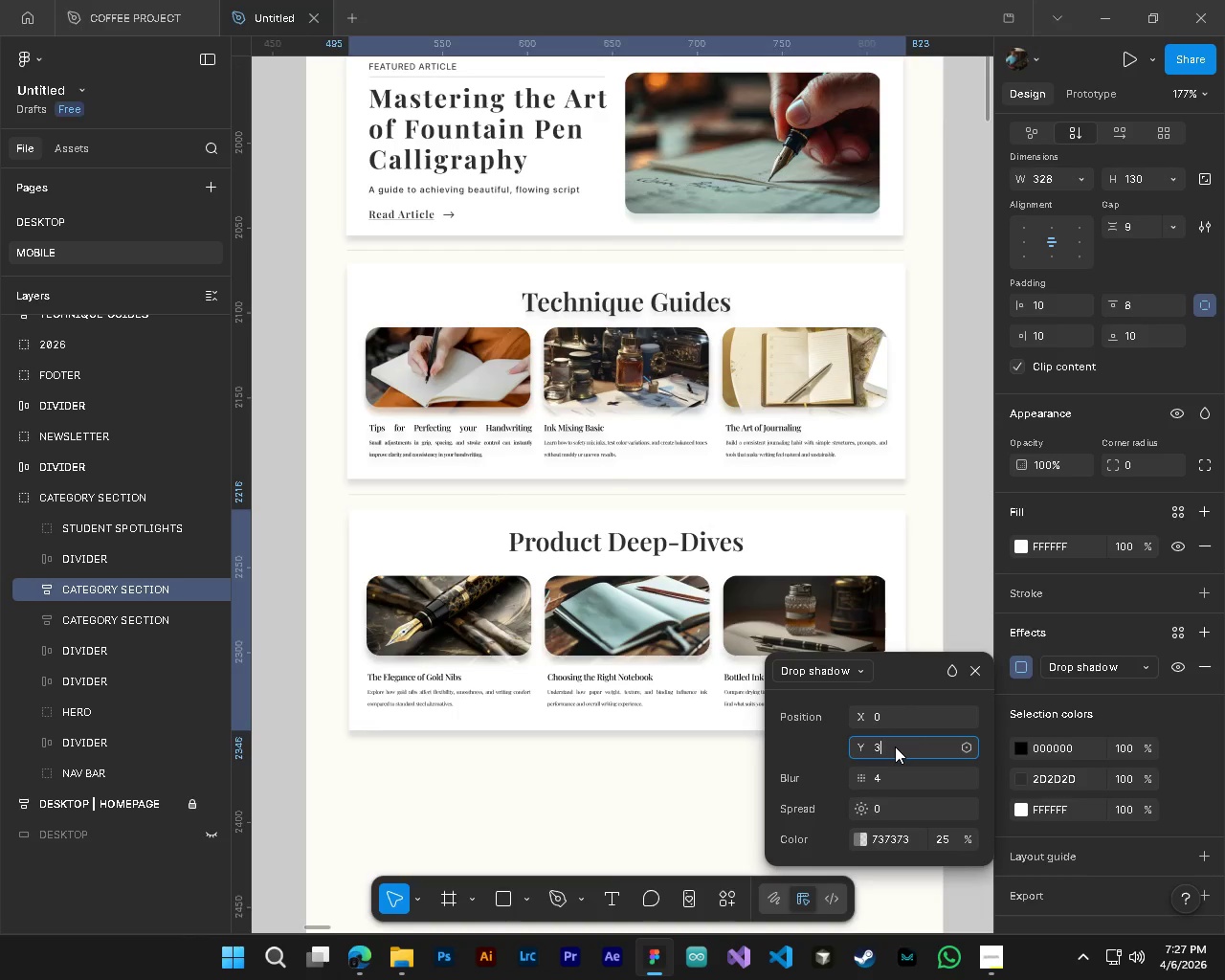 
key(NumpadEnter)
 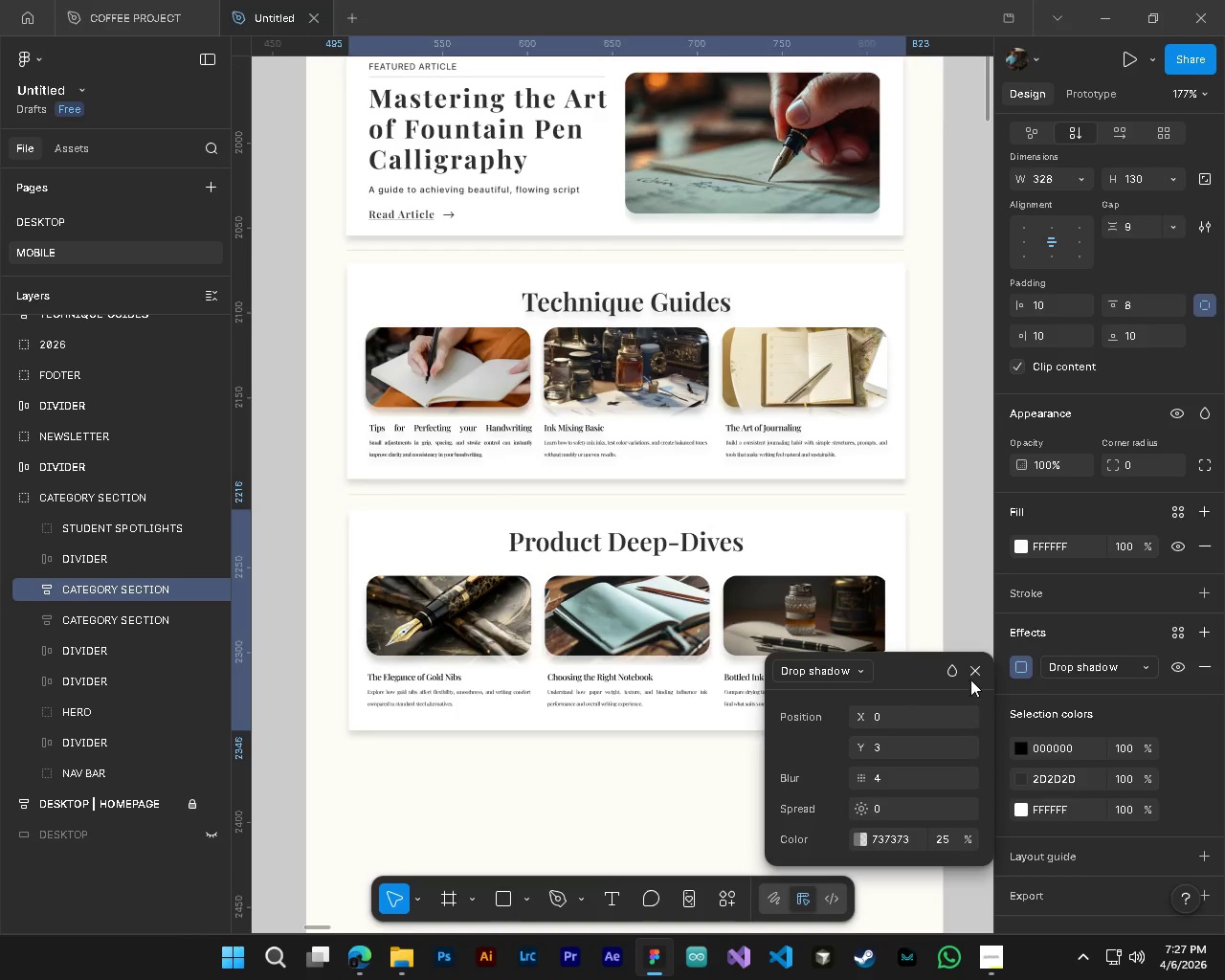 
left_click([969, 666])
 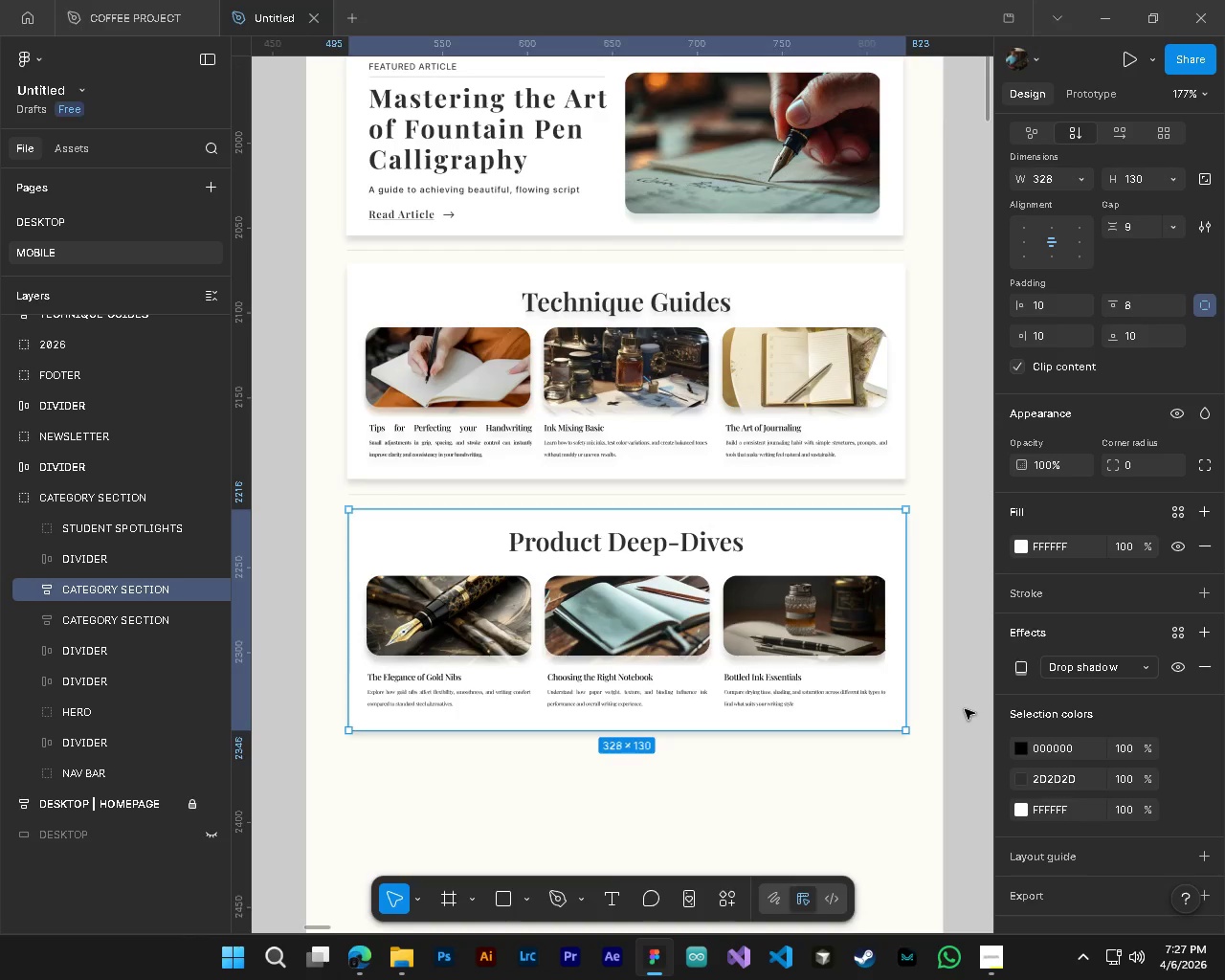 
left_click([965, 709])
 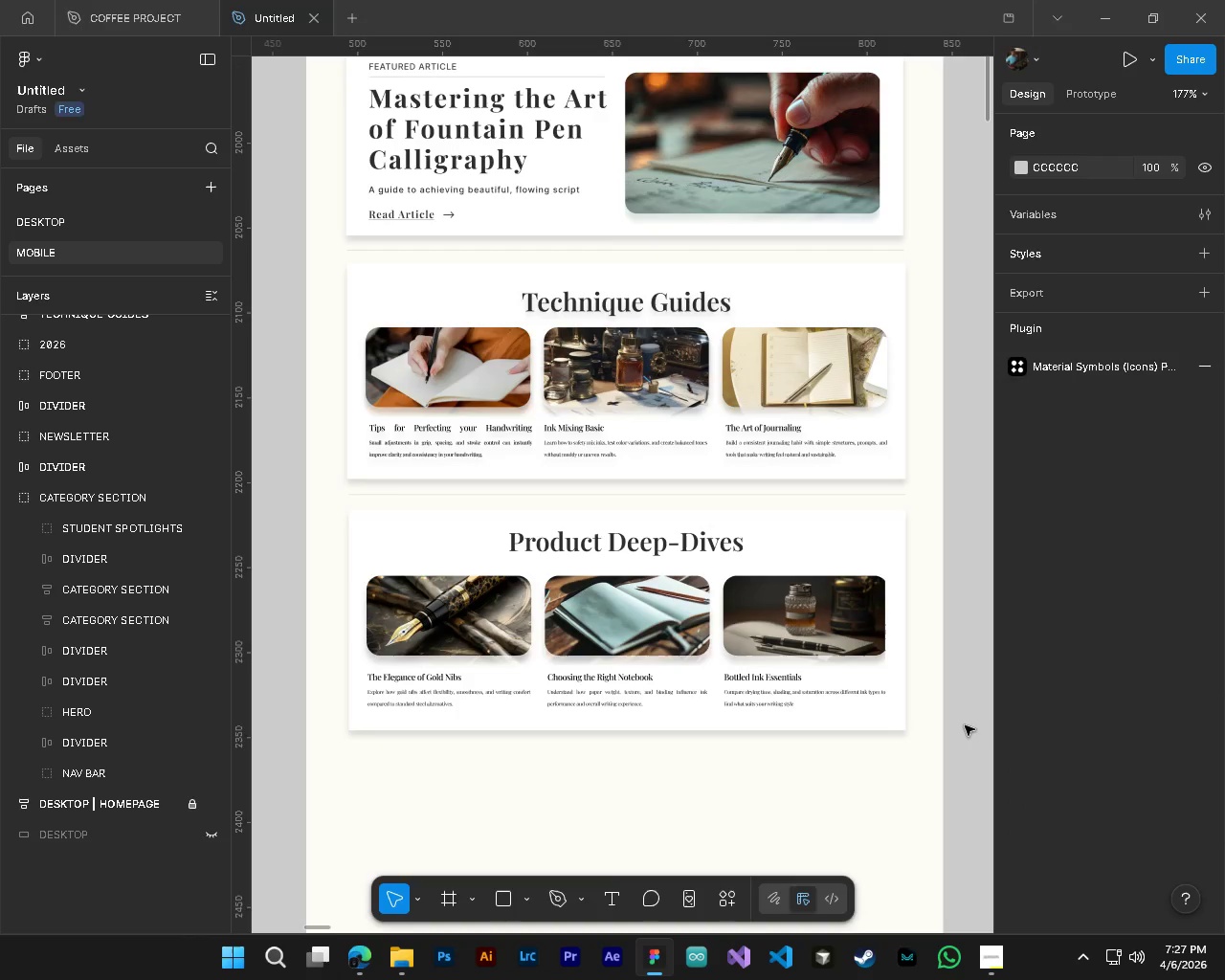 
key(Control+S)
 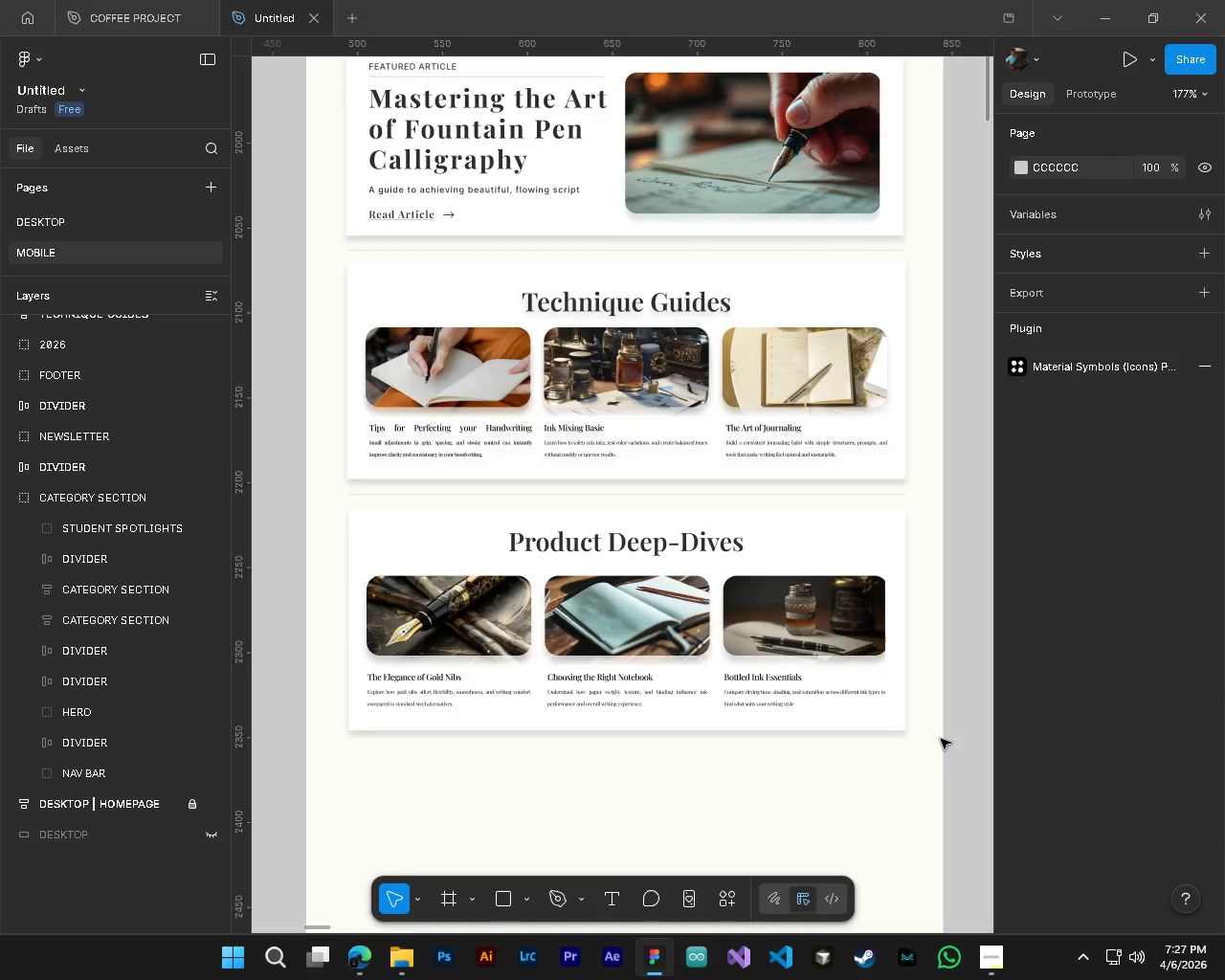 
key(CapsLock)
 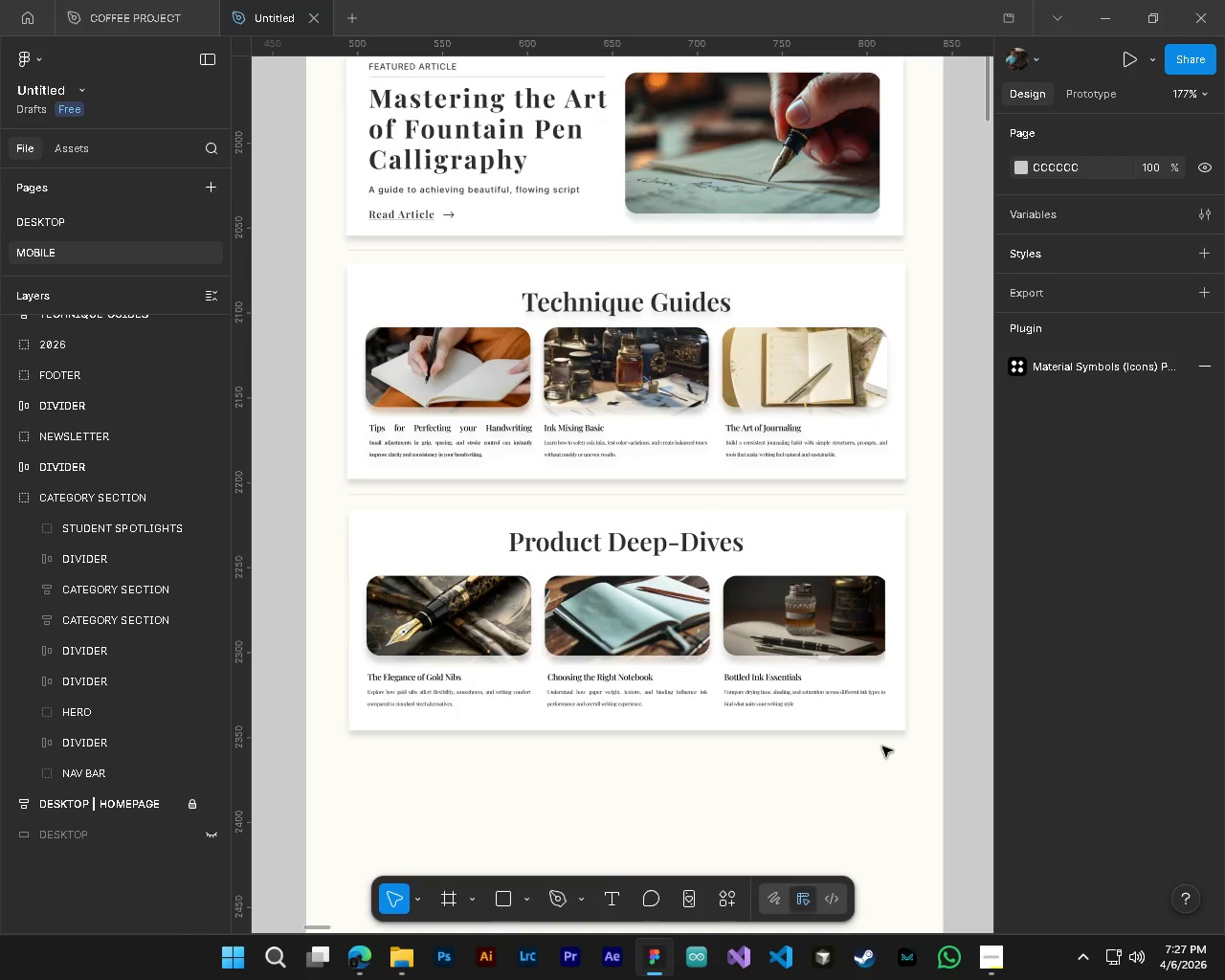 
hold_key(key=ControlLeft, duration=1.08)
 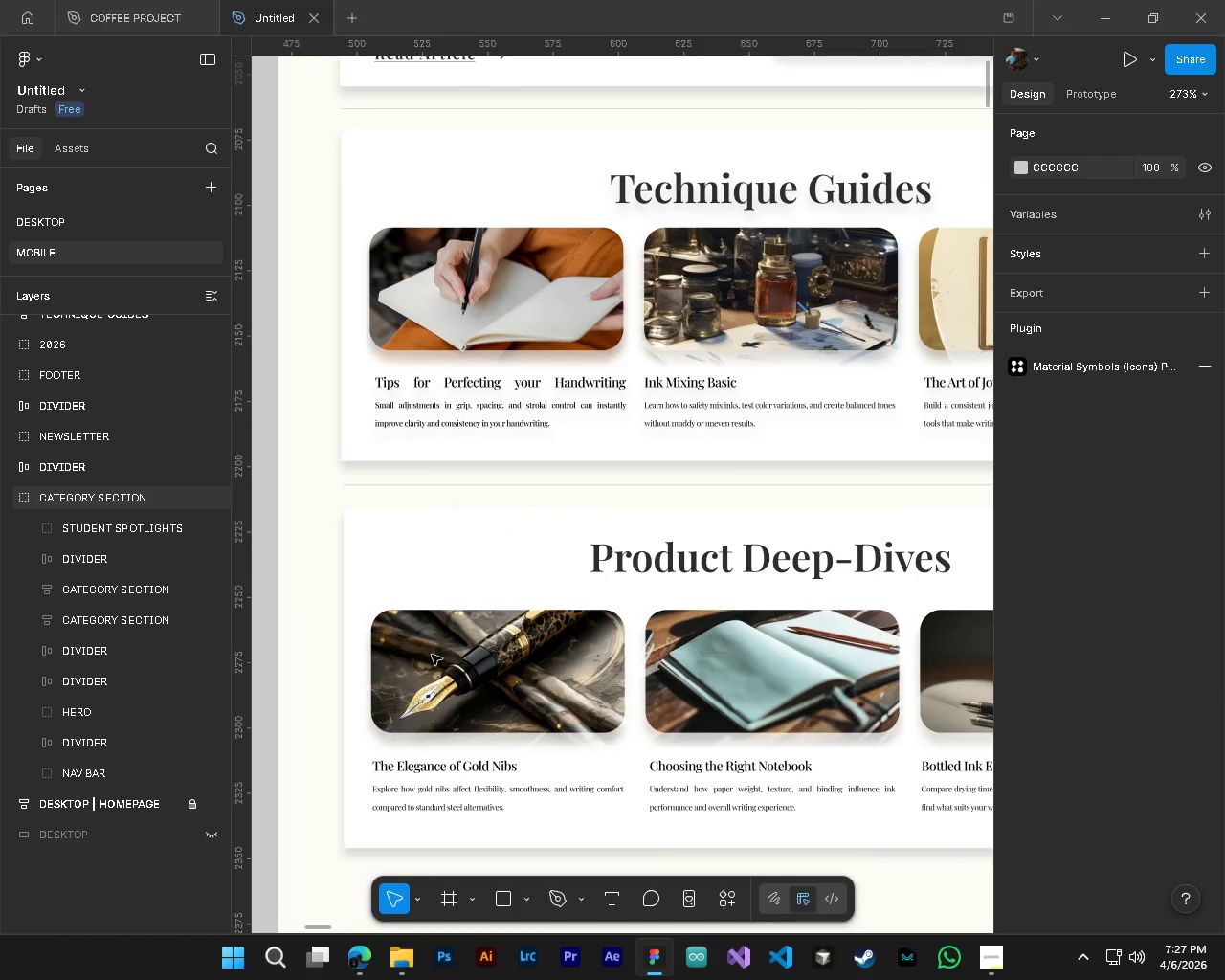 
key(Alt+Control+AltLeft)
 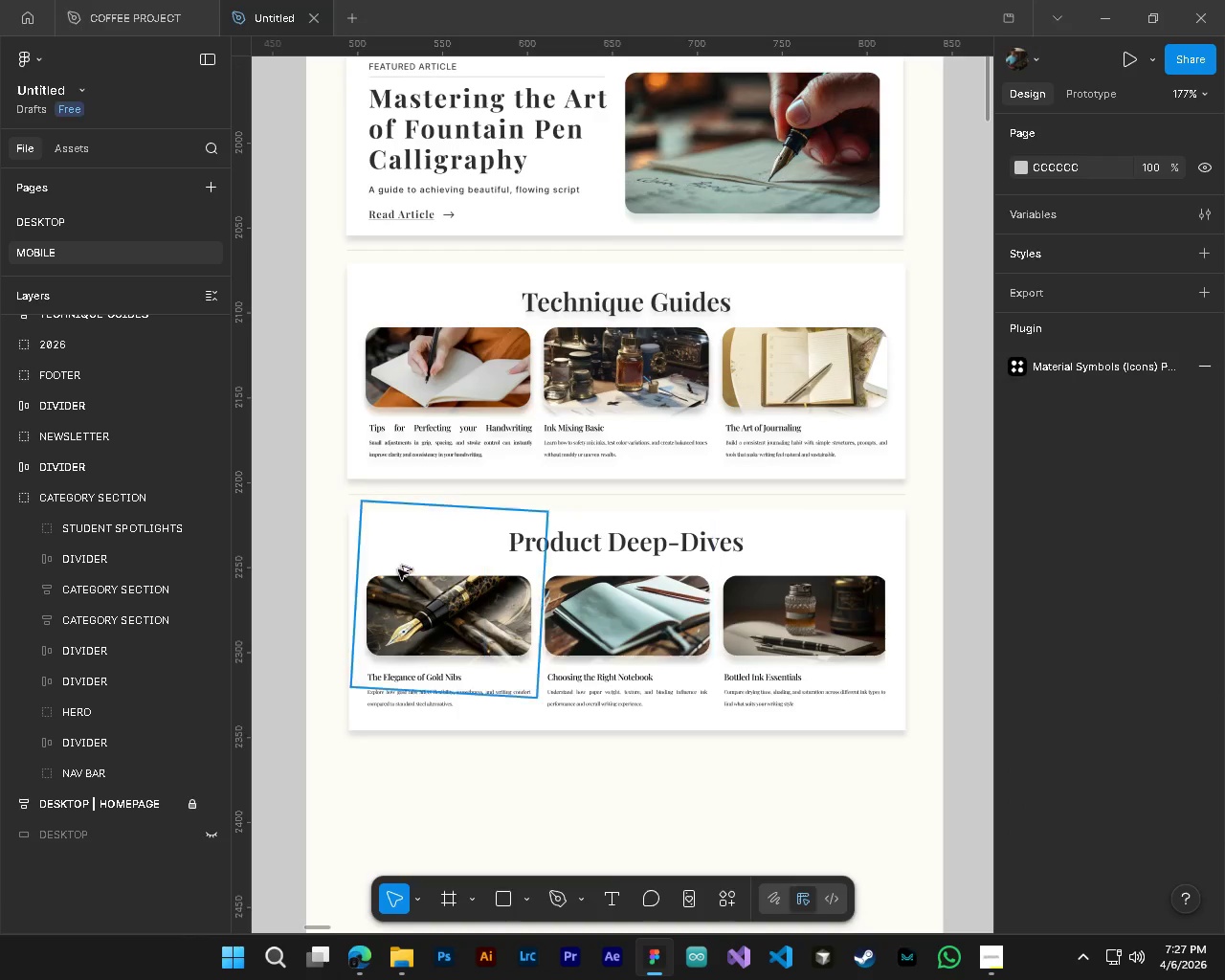 
key(Alt+Control+AltLeft)
 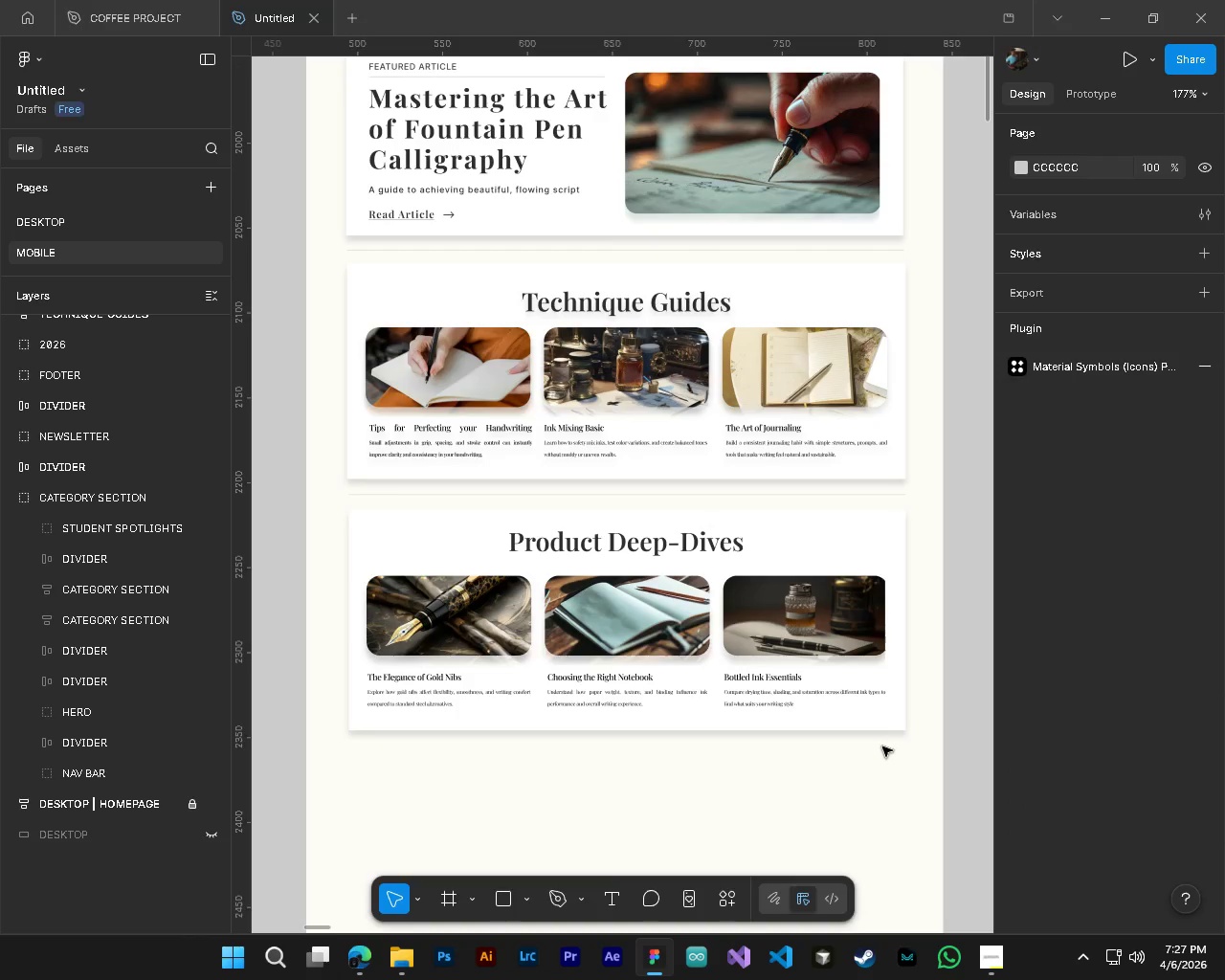 
hold_key(key=AltLeft, duration=0.8)
scroll: coordinate [358, 513], scroll_direction: up, amount: 3.0
 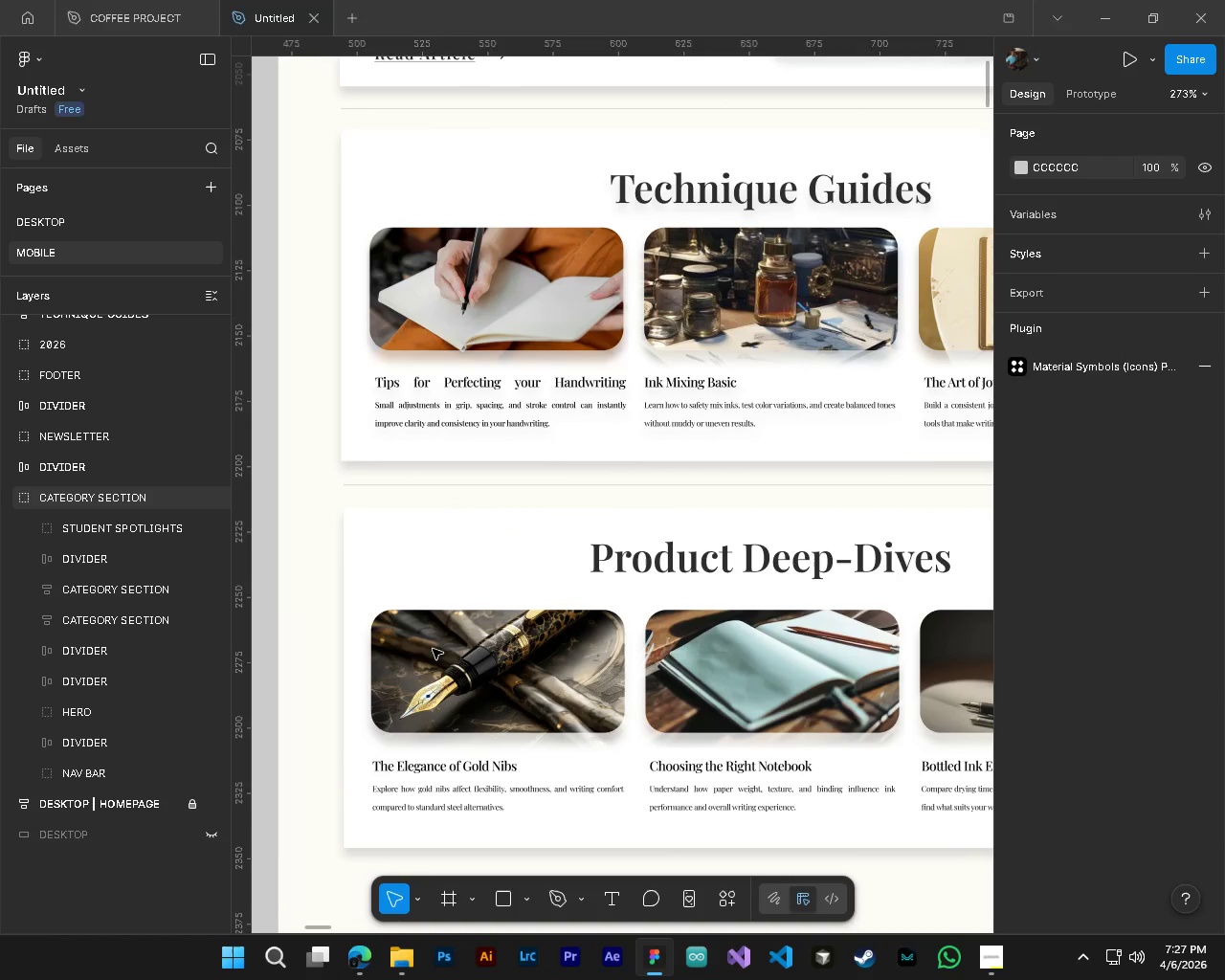 
key(Alt+Control+AltLeft)
 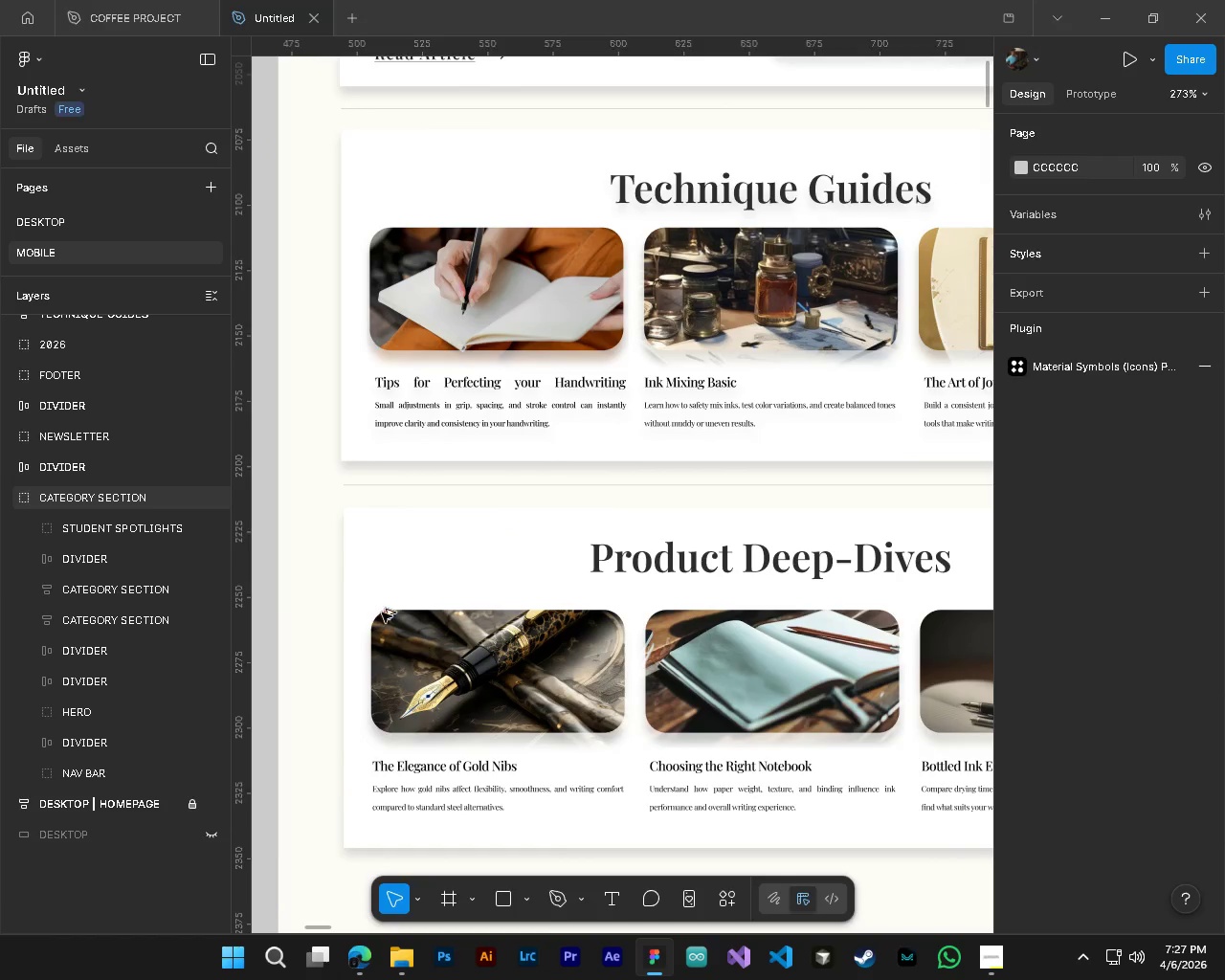 
hold_key(key=ControlLeft, duration=3.08)
 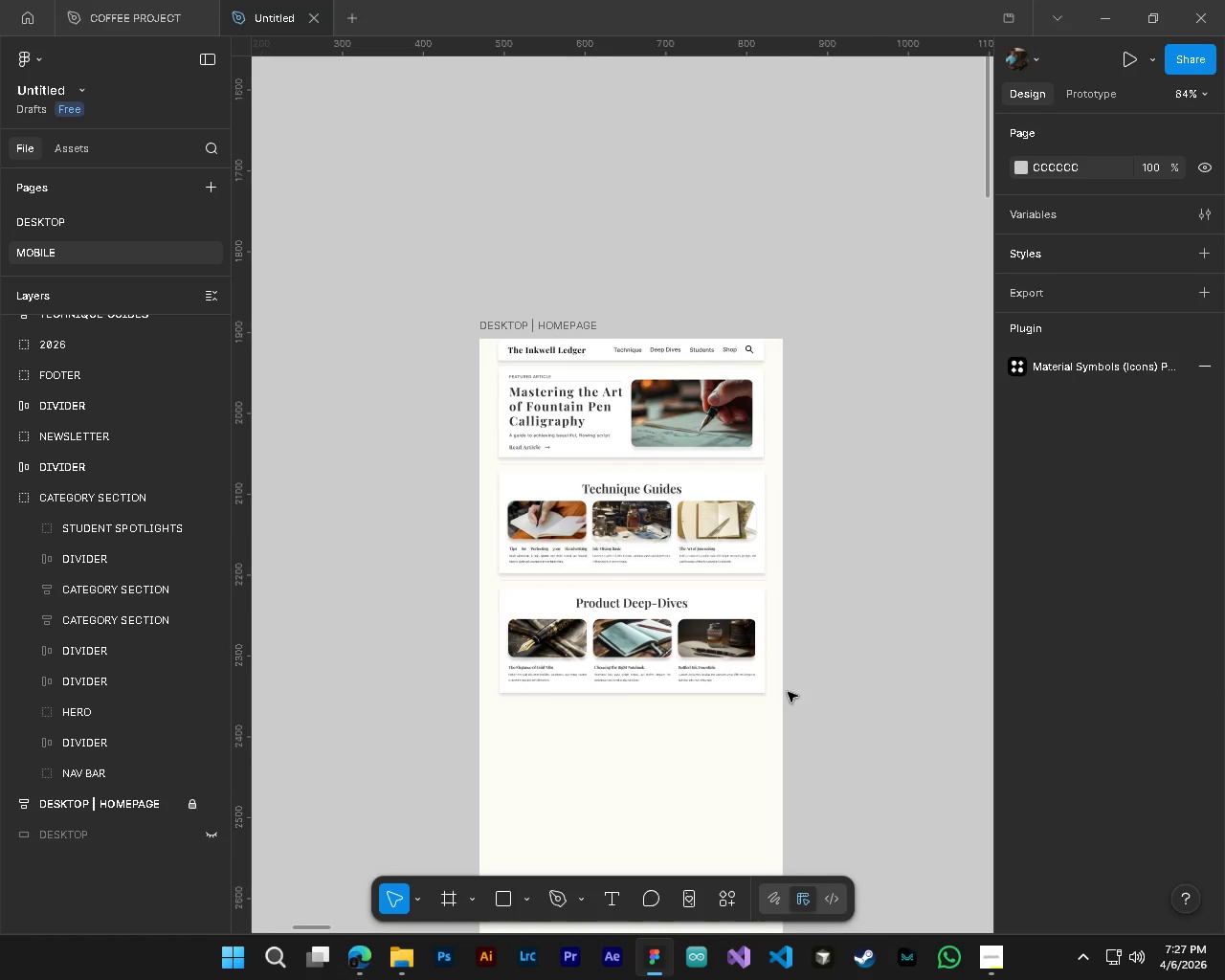 
key(Alt+Control+AltLeft)
 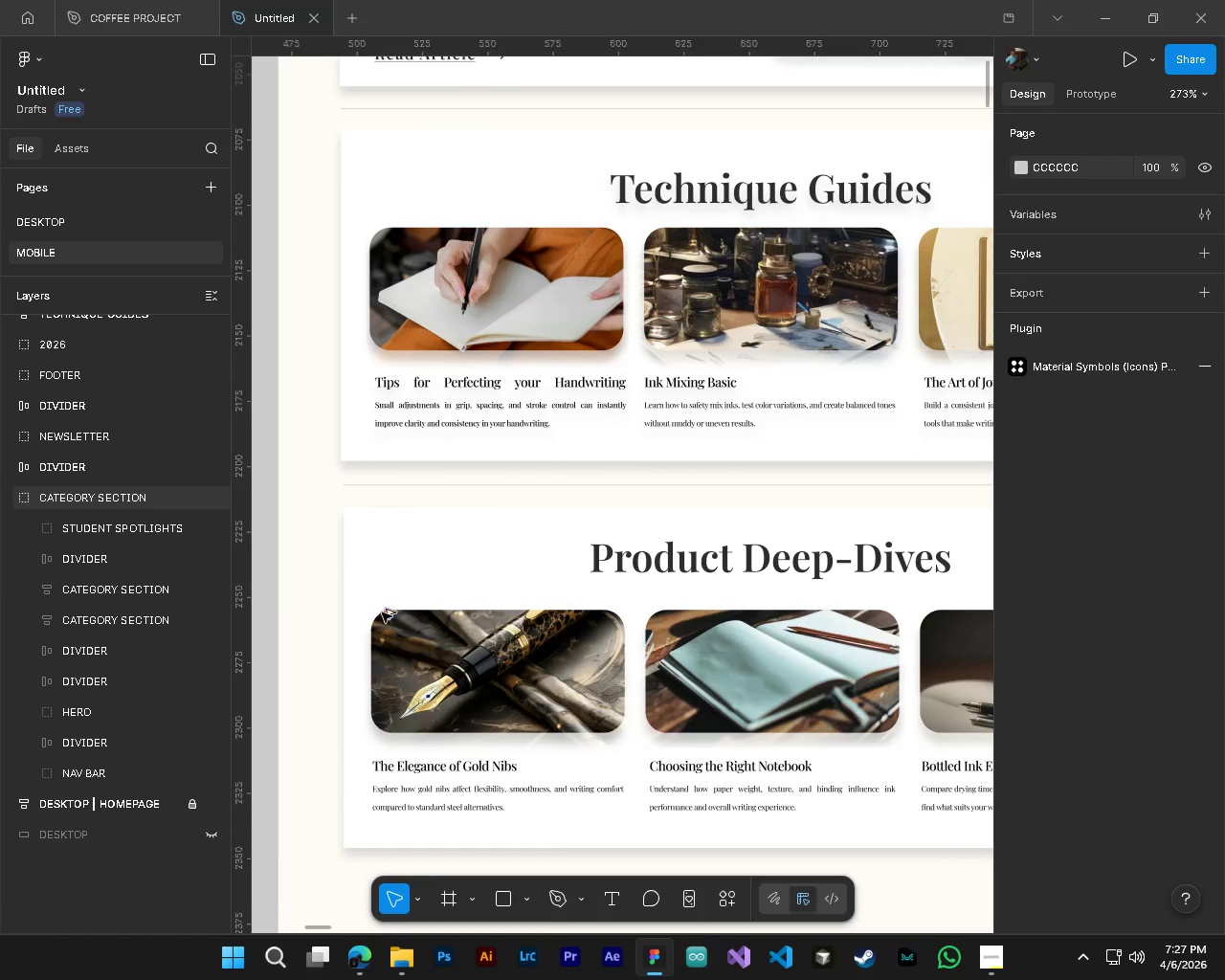 
key(Alt+Control+AltLeft)
 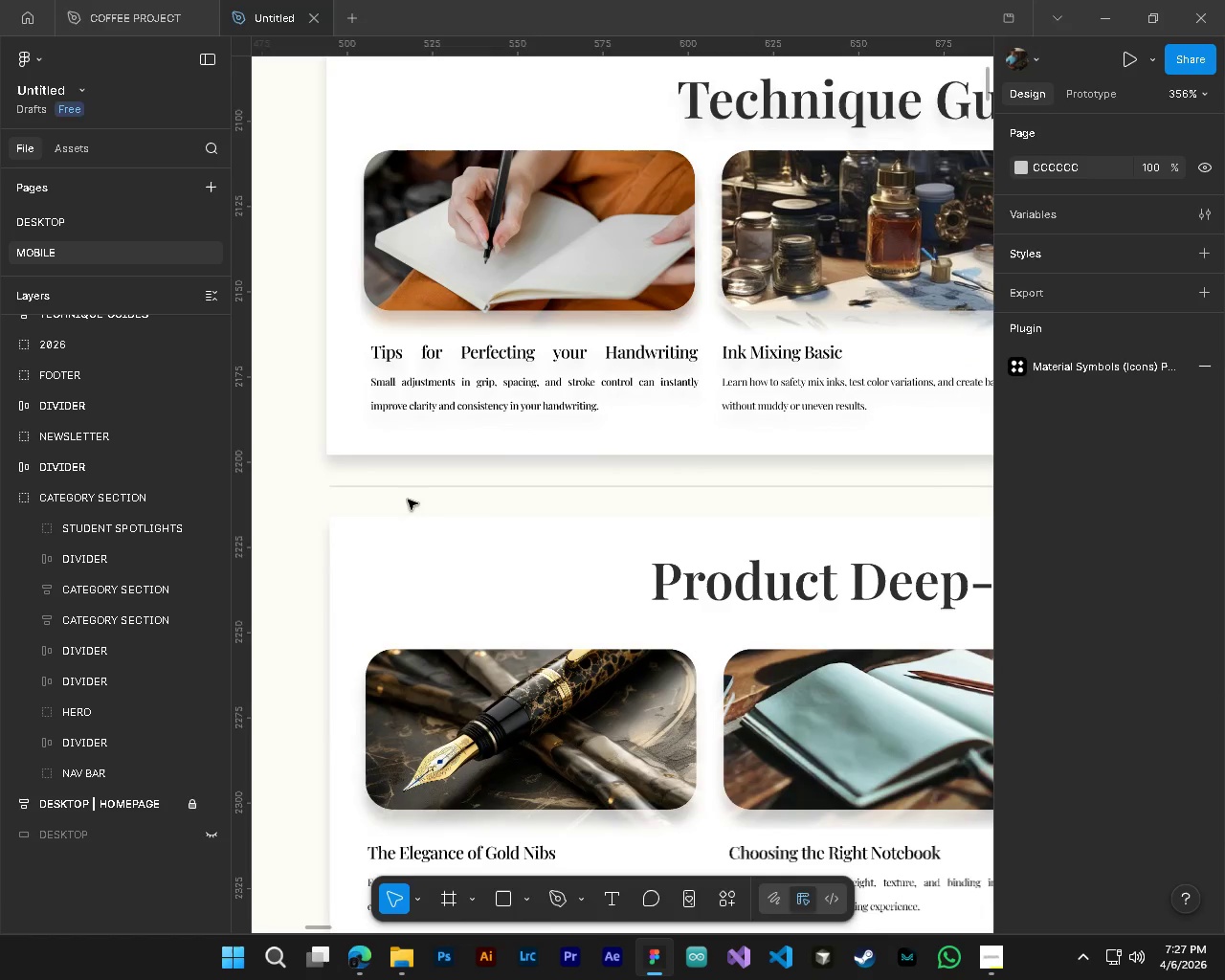 
key(Alt+Control+AltLeft)
 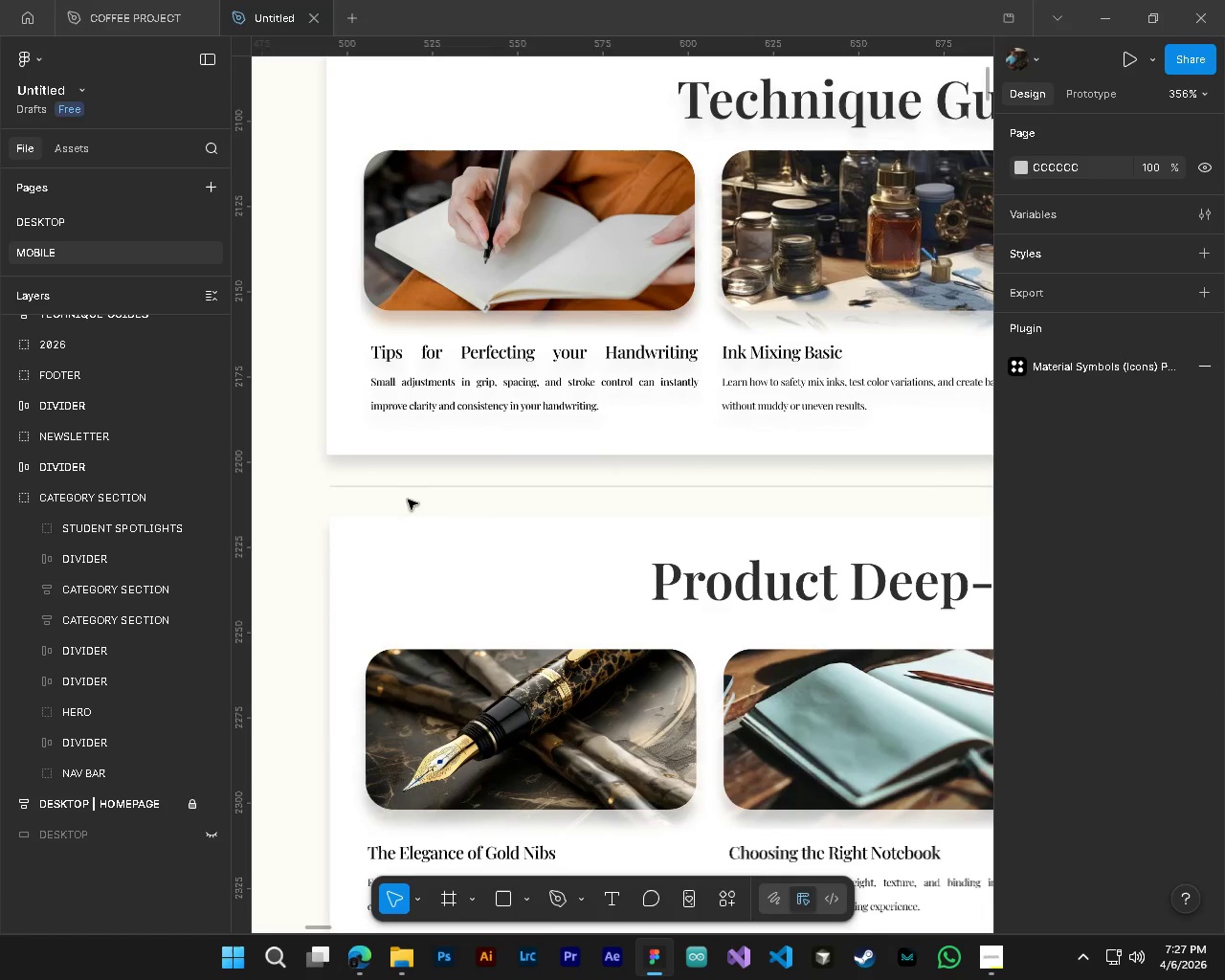 
key(Alt+Control+AltLeft)
 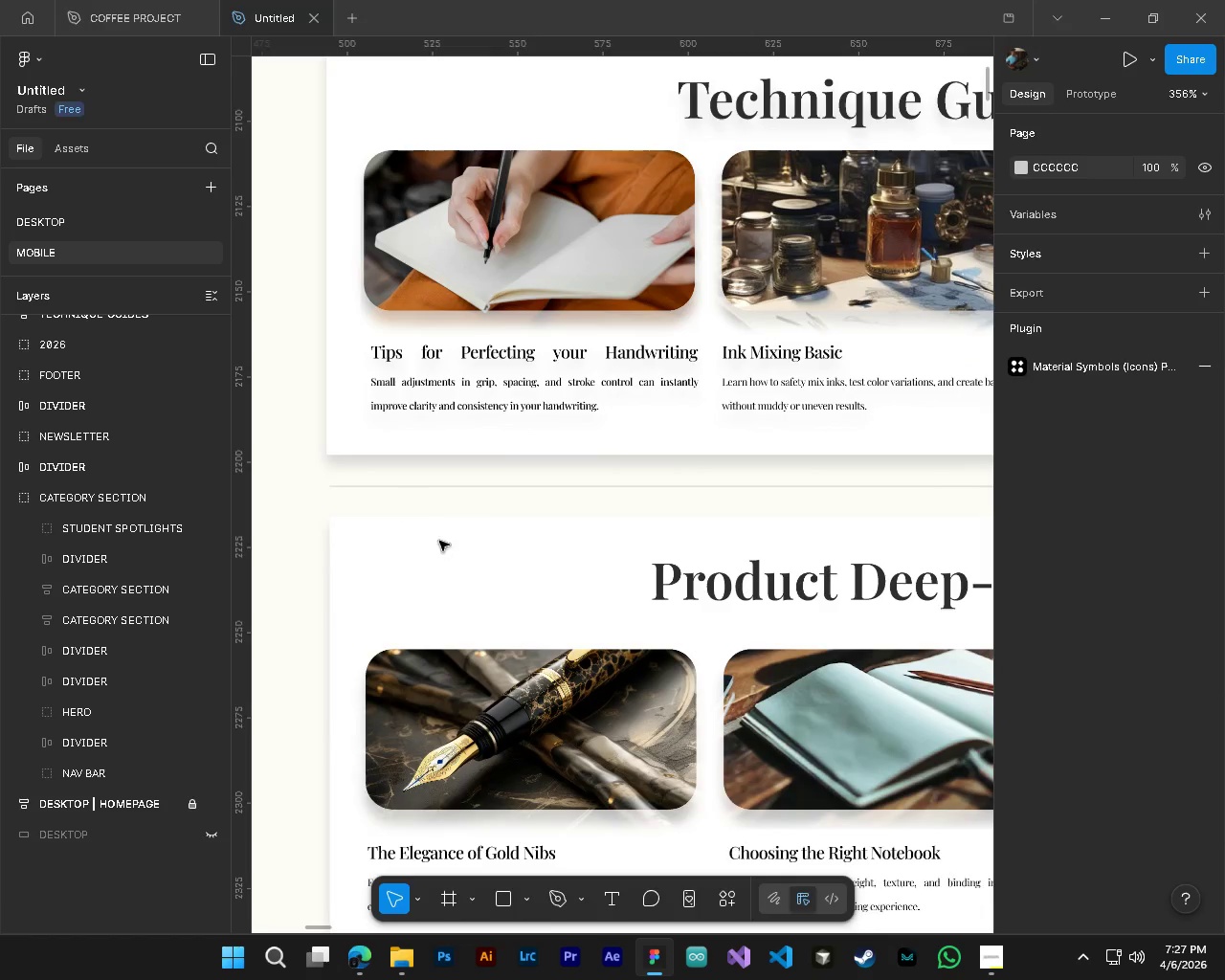 
key(Alt+Control+AltLeft)
 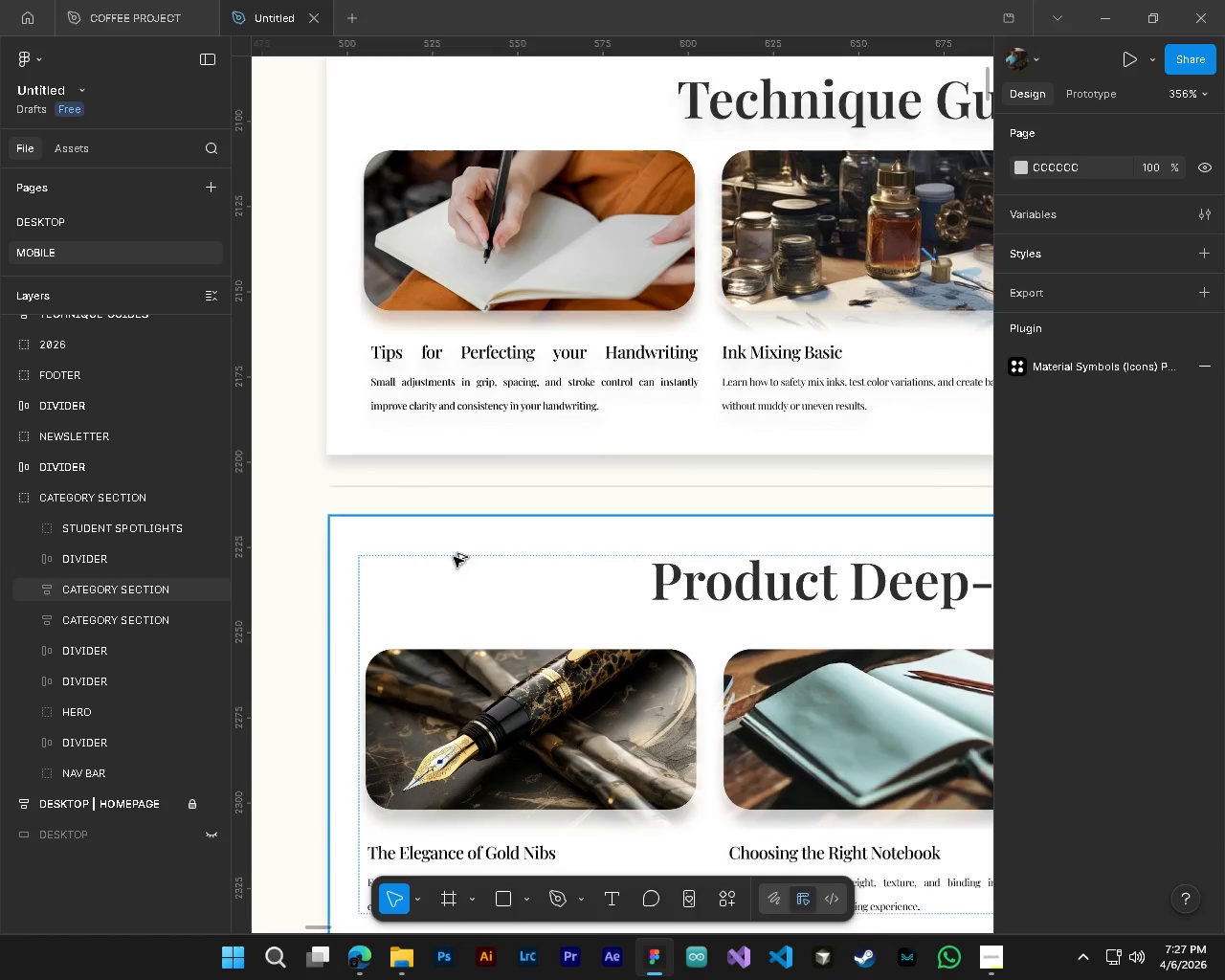 
key(Alt+Control+AltLeft)
 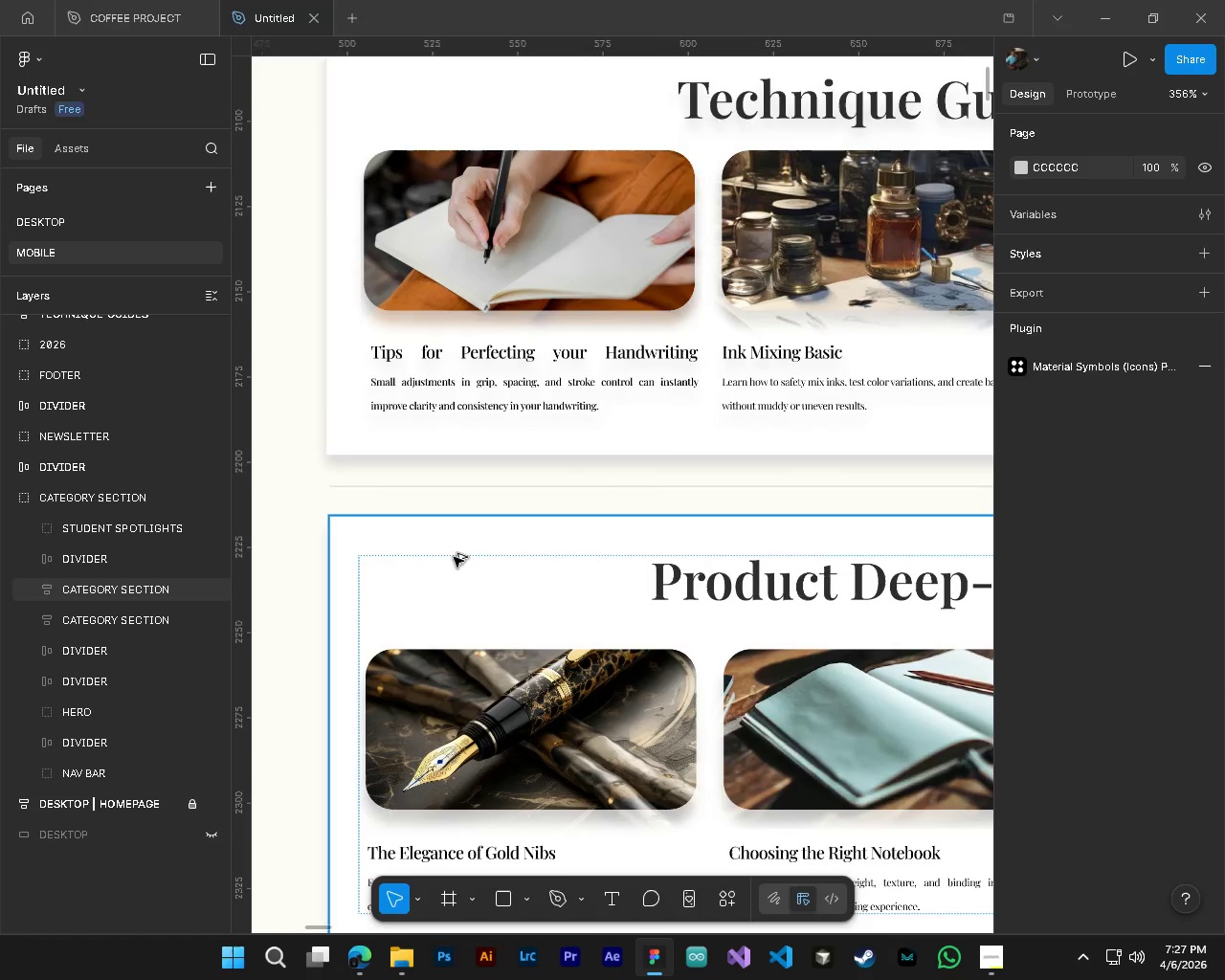 
key(Alt+Control+AltLeft)
 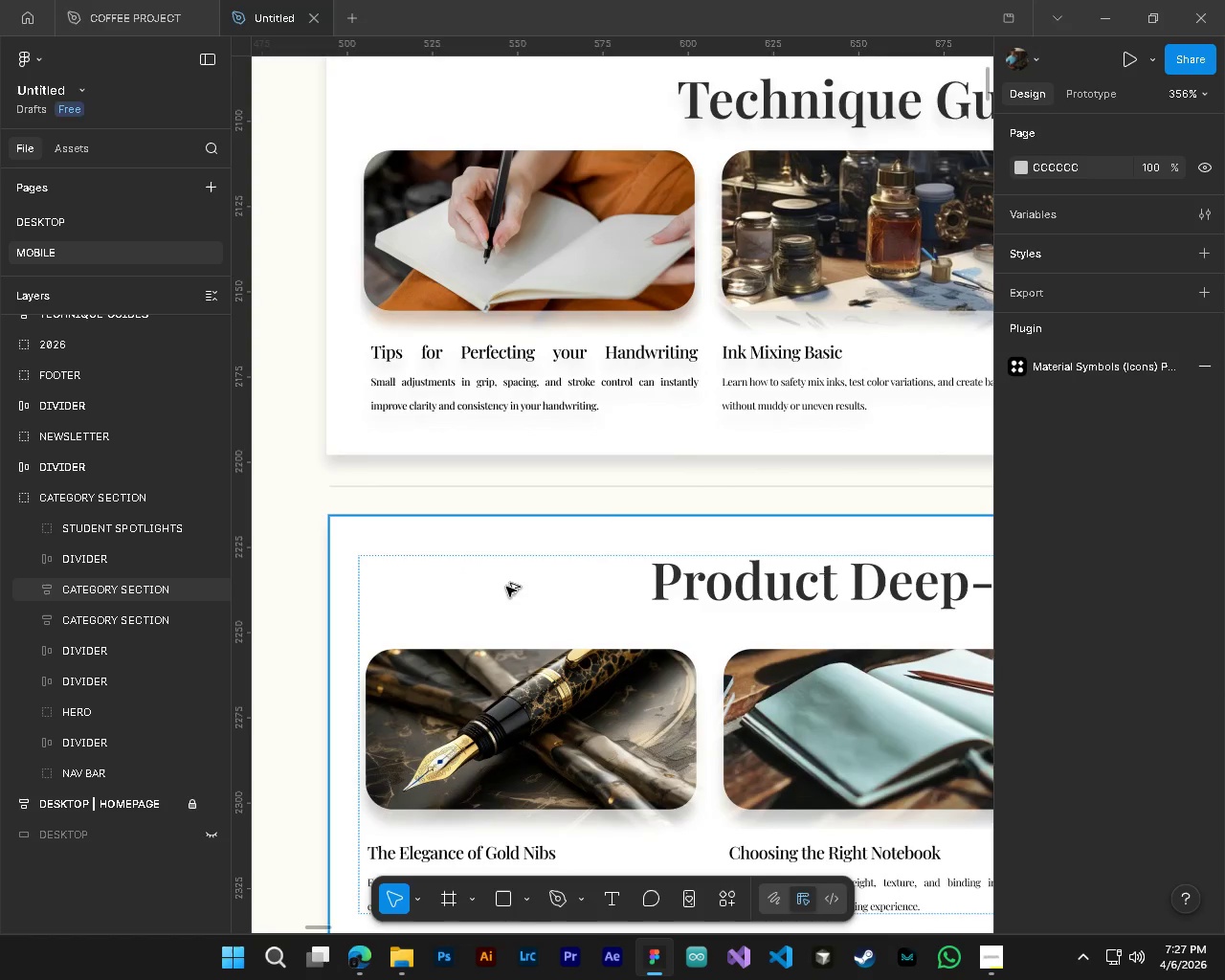 
scroll: coordinate [391, 479], scroll_direction: up, amount: 2.0
 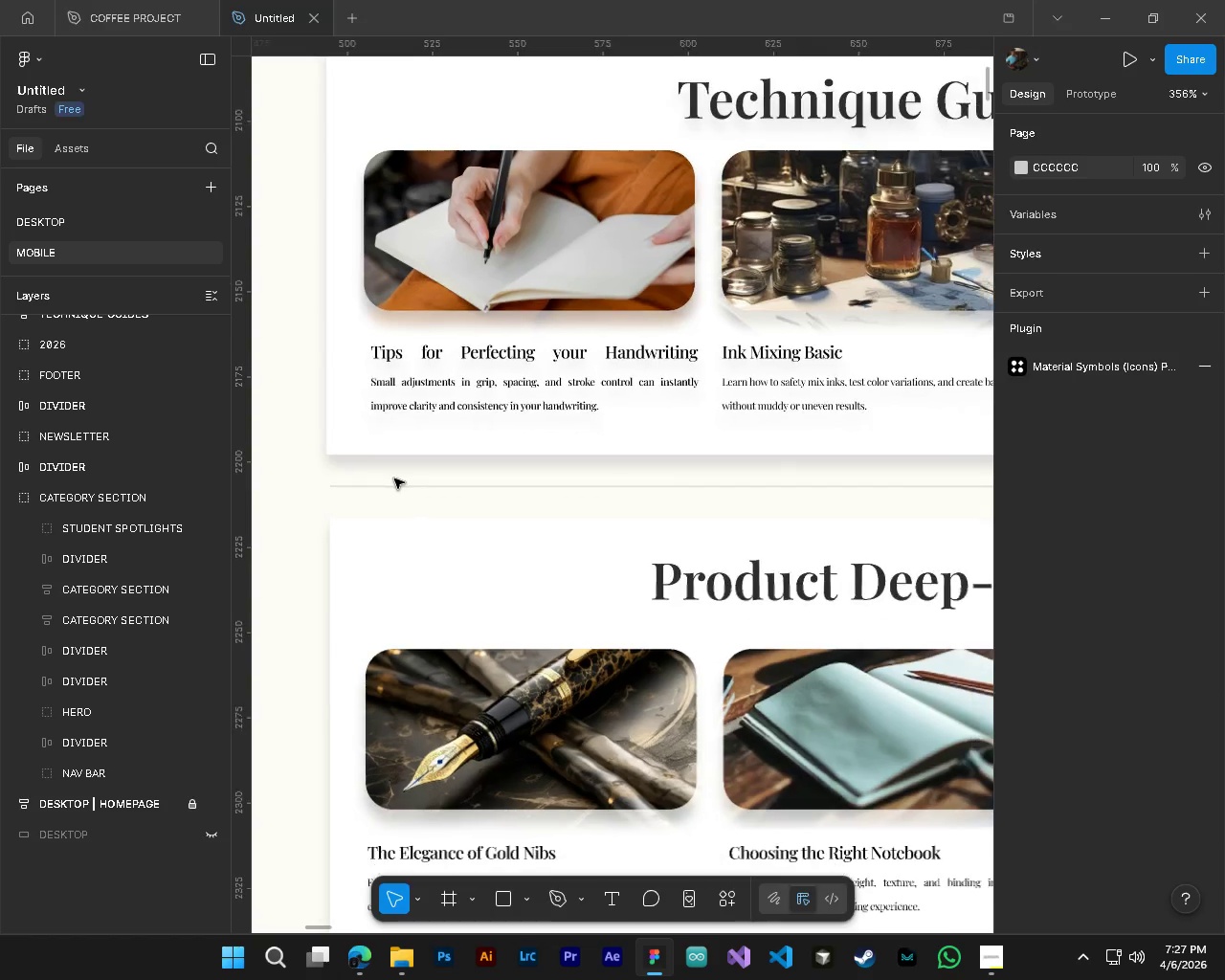 
hold_key(key=AltLeft, duration=1.5)
hold_key(key=AltLeft, duration=0.53)
scroll: coordinate [553, 611], scroll_direction: down, amount: 11.0
 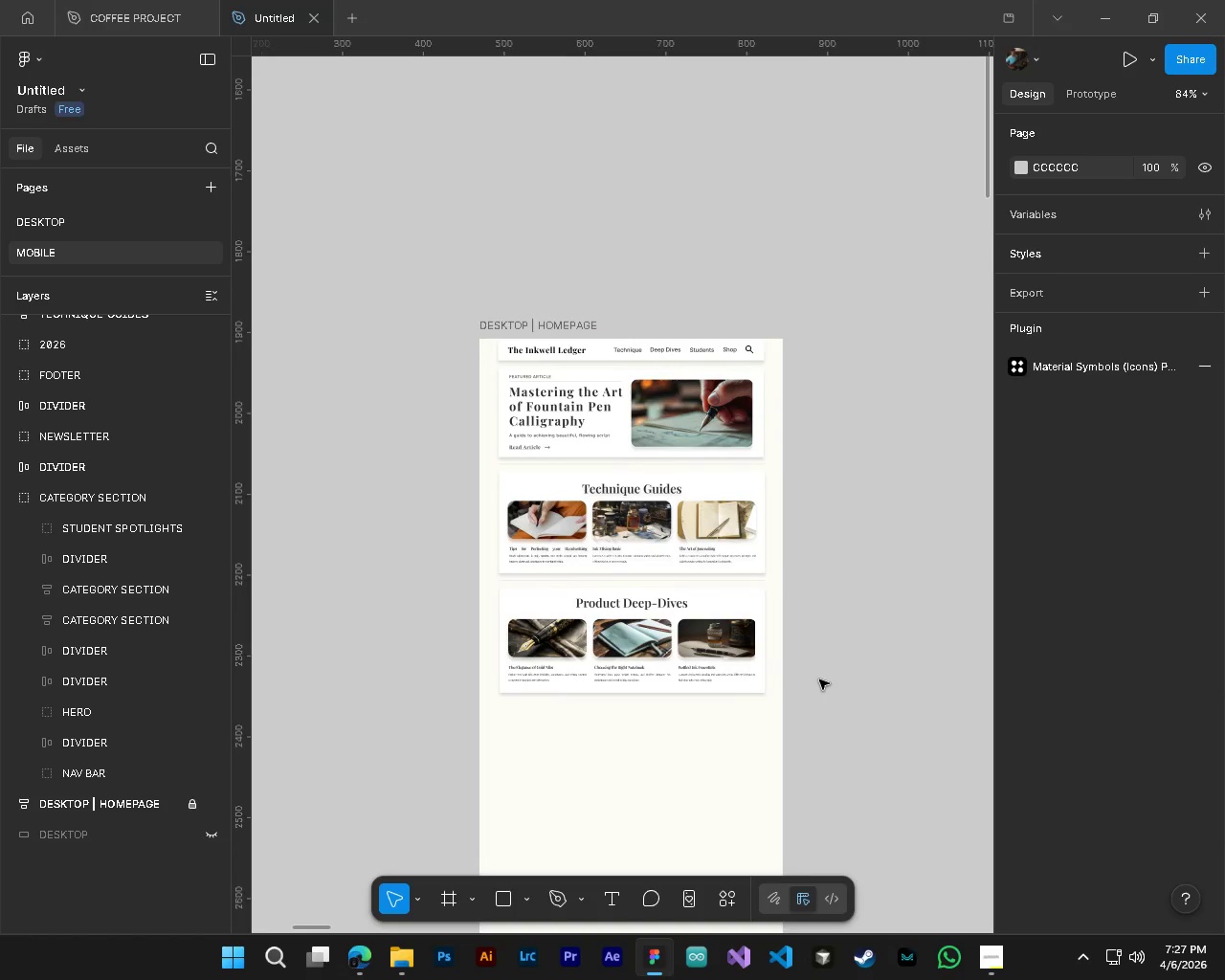 
hold_key(key=ControlLeft, duration=0.36)
 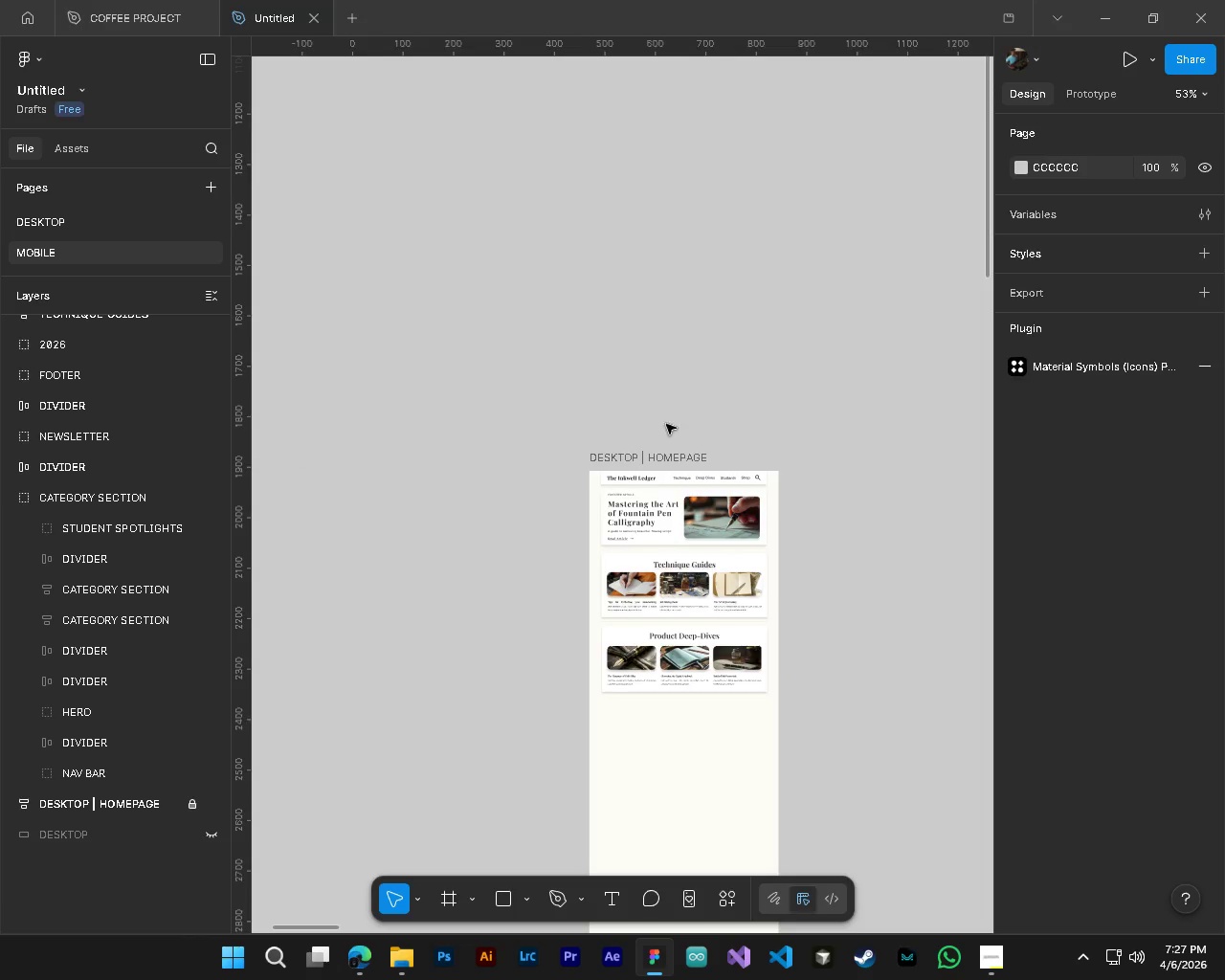 
key(Alt+Control+AltLeft)
 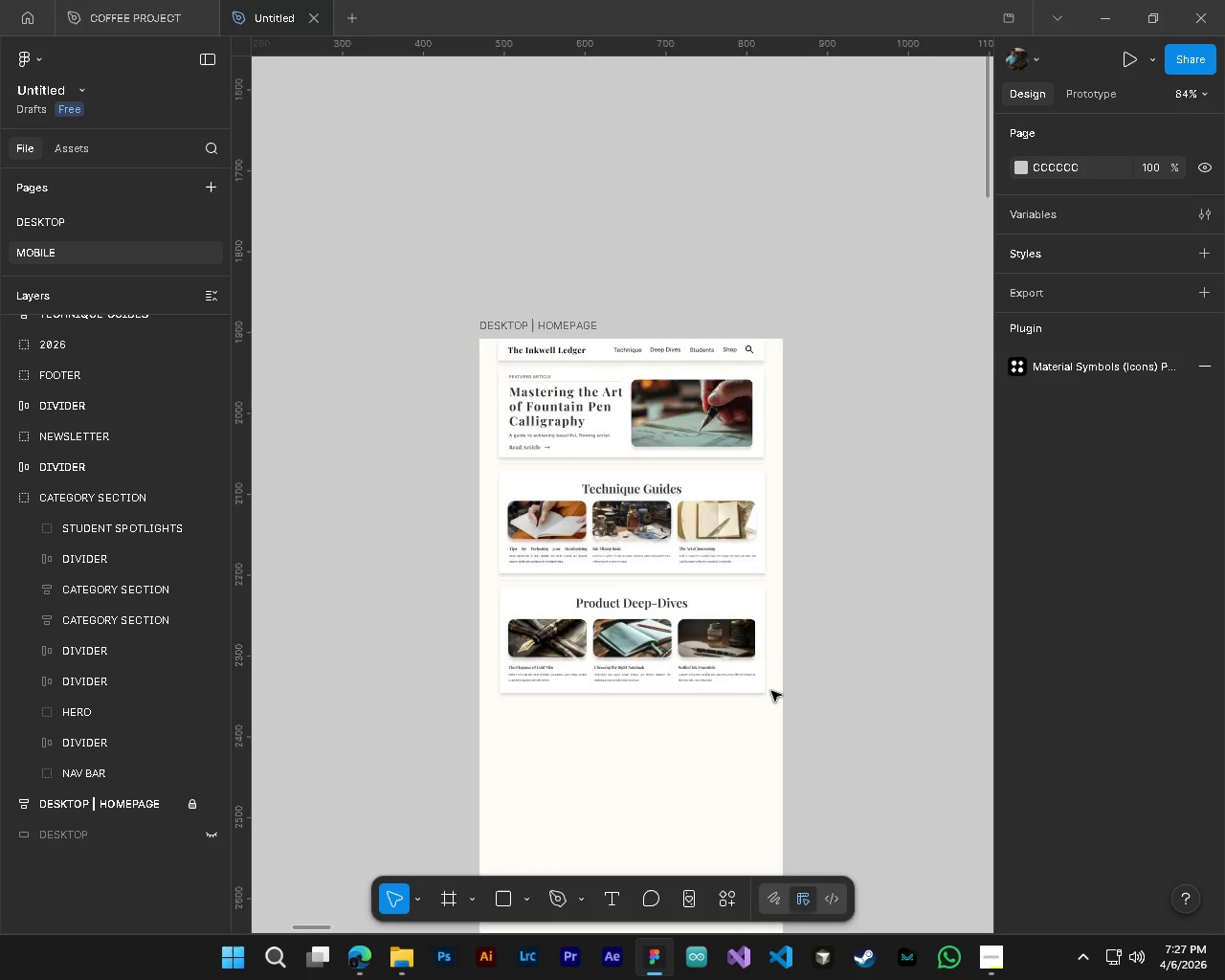 
scroll: coordinate [771, 691], scroll_direction: down, amount: 4.0
 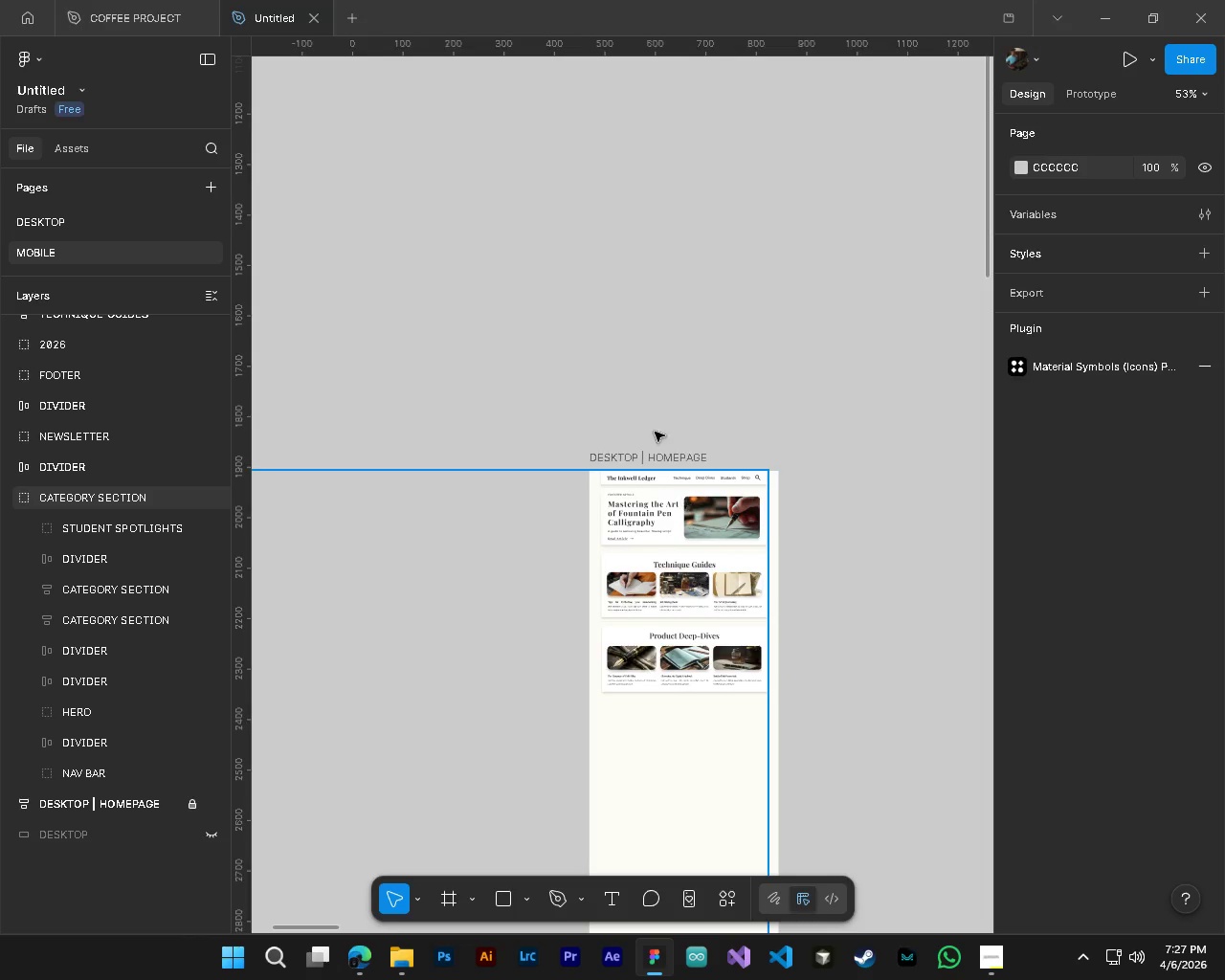 
hold_key(key=ControlLeft, duration=0.69)
 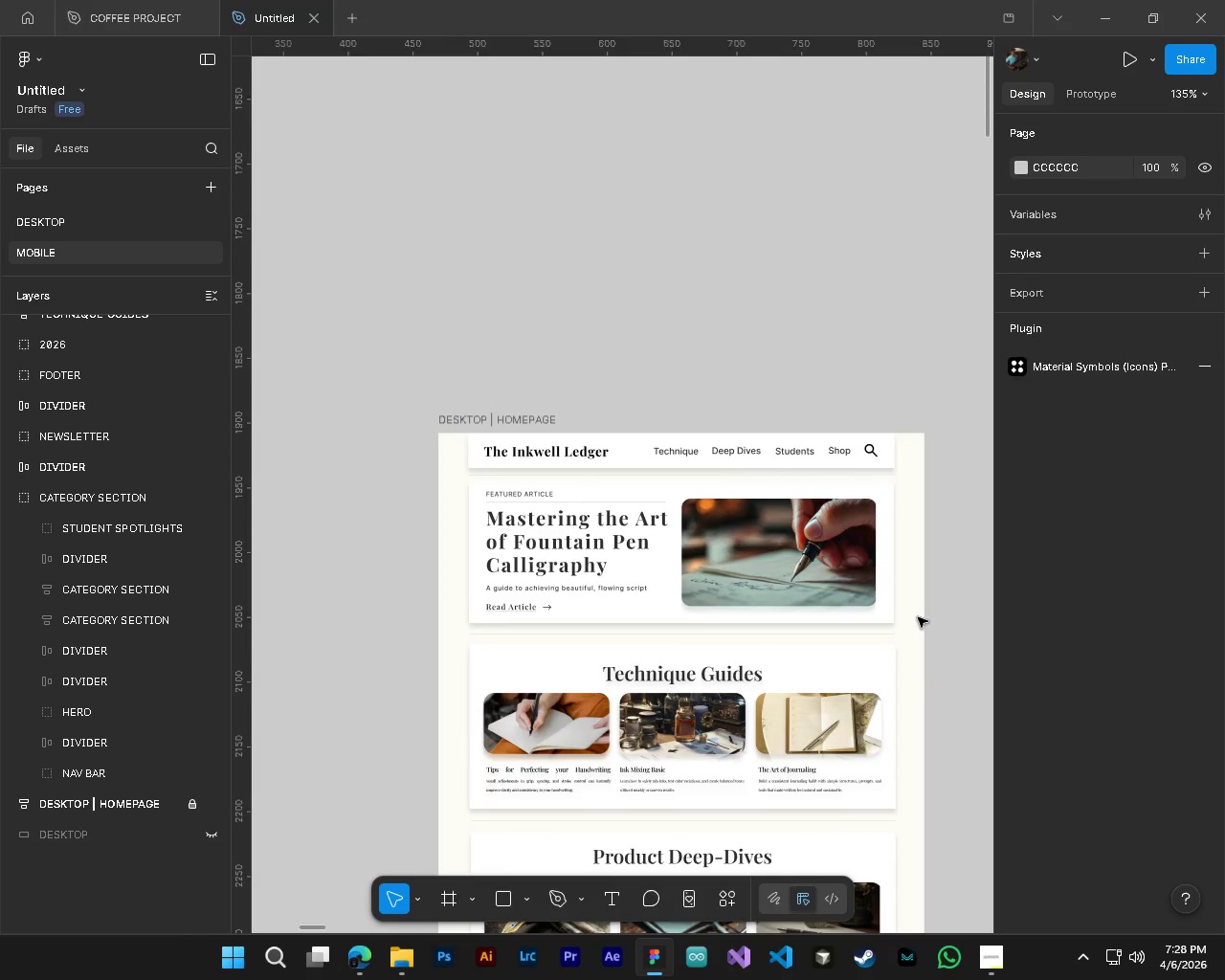 
hold_key(key=AltLeft, duration=0.66)
 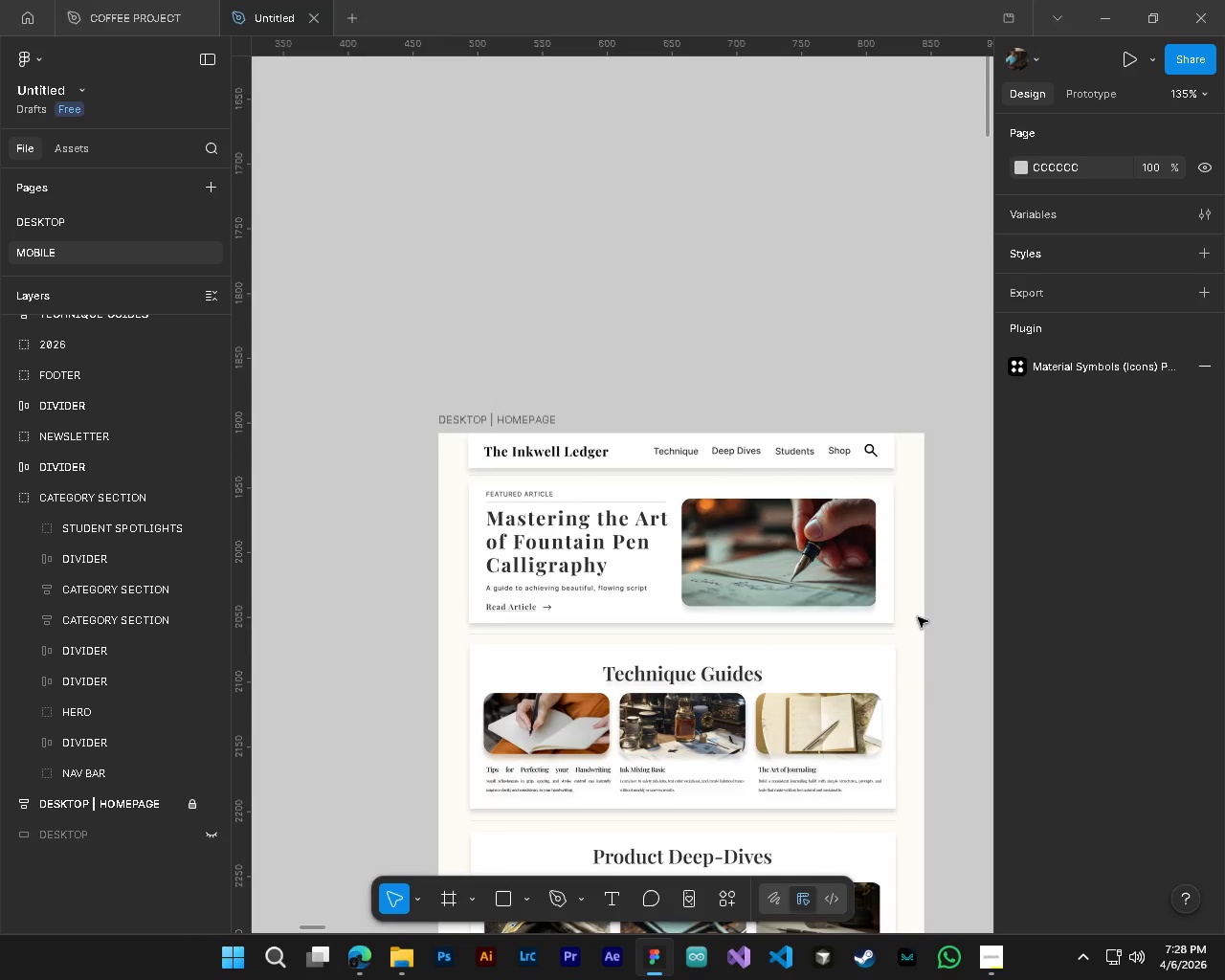 
hold_key(key=AltLeft, duration=1.83)
 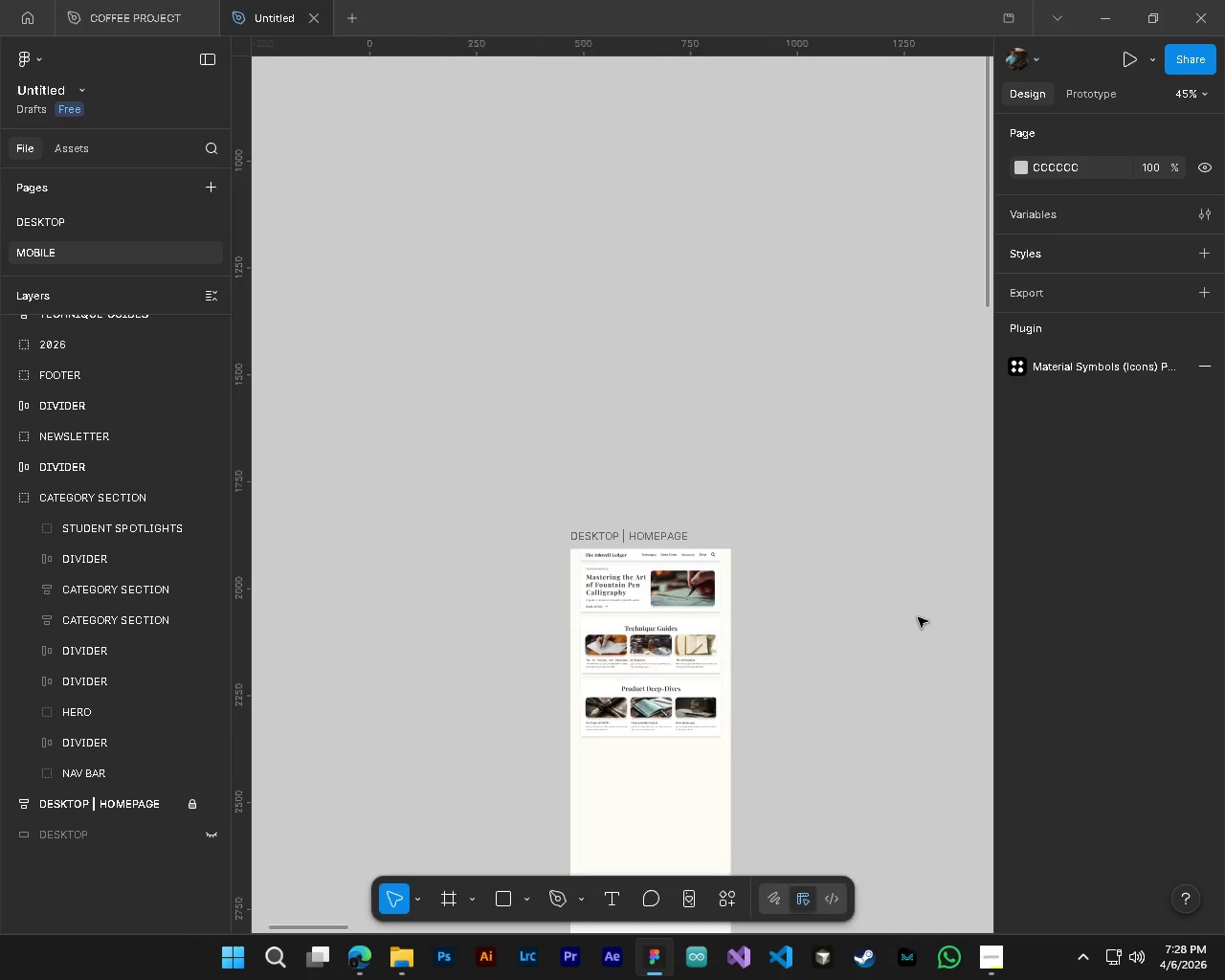 
scroll: coordinate [627, 434], scroll_direction: up, amount: 9.0
 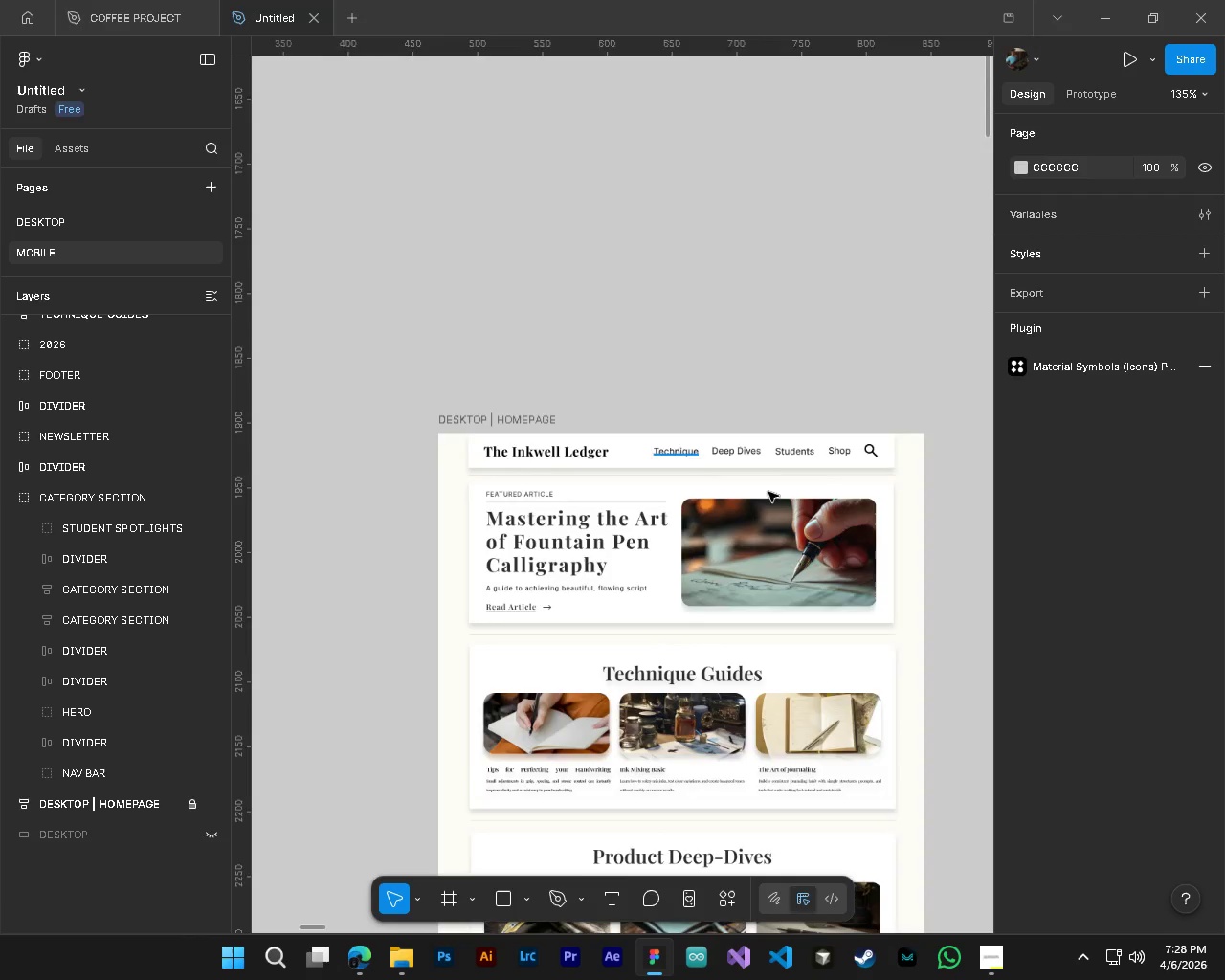 
hold_key(key=ControlLeft, duration=0.64)
 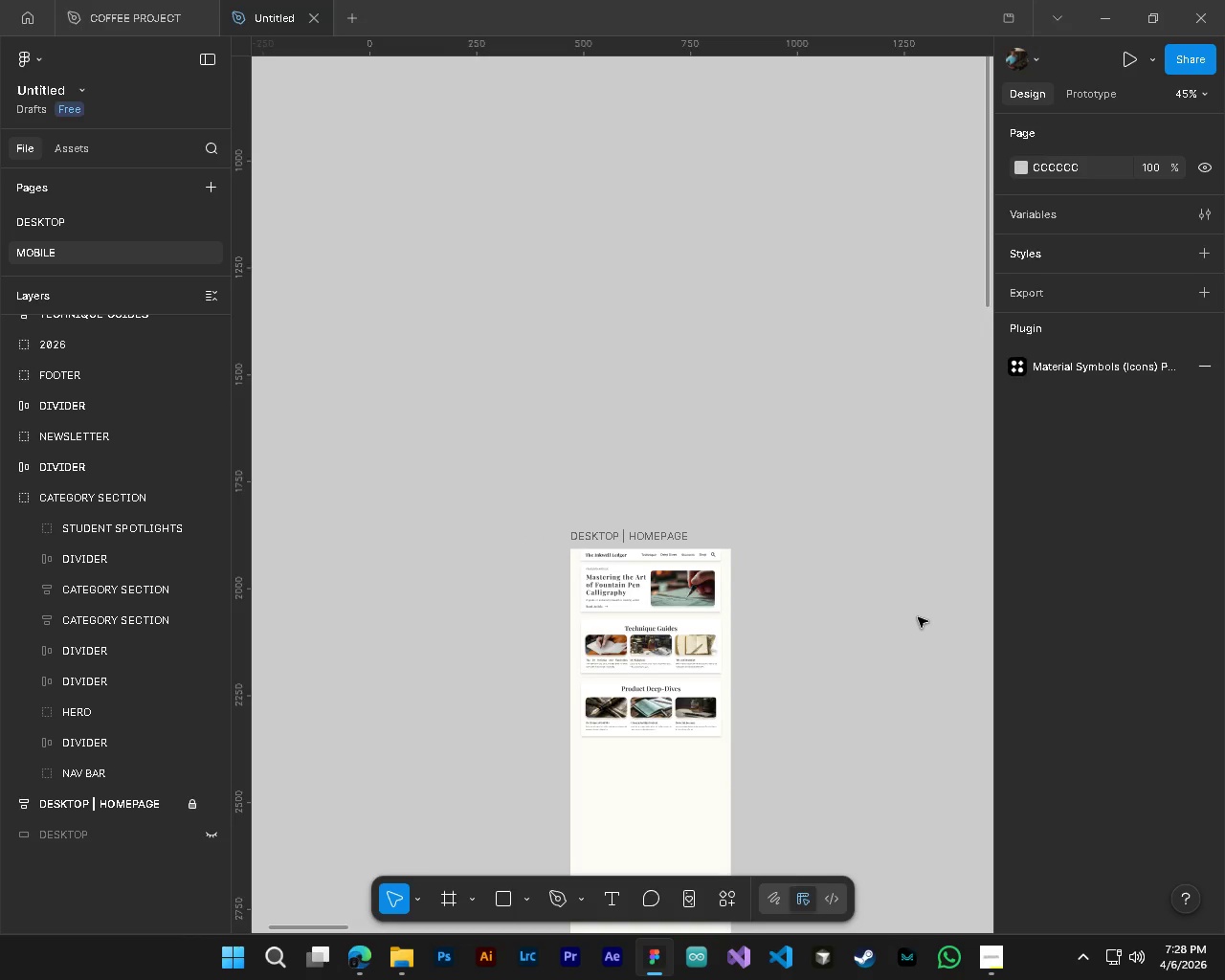 
key(Alt+Control+AltLeft)
 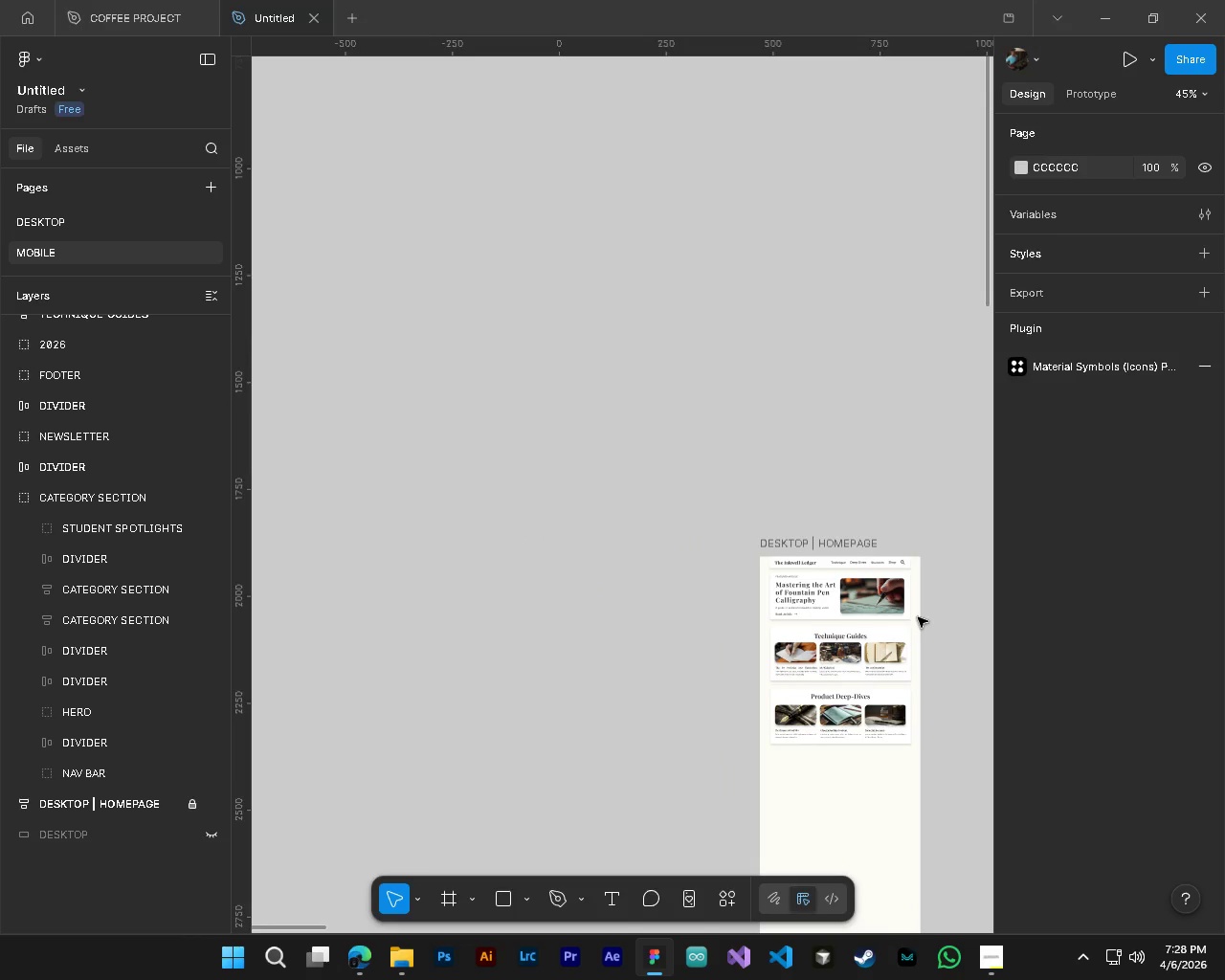 
key(Alt+Control+AltLeft)
 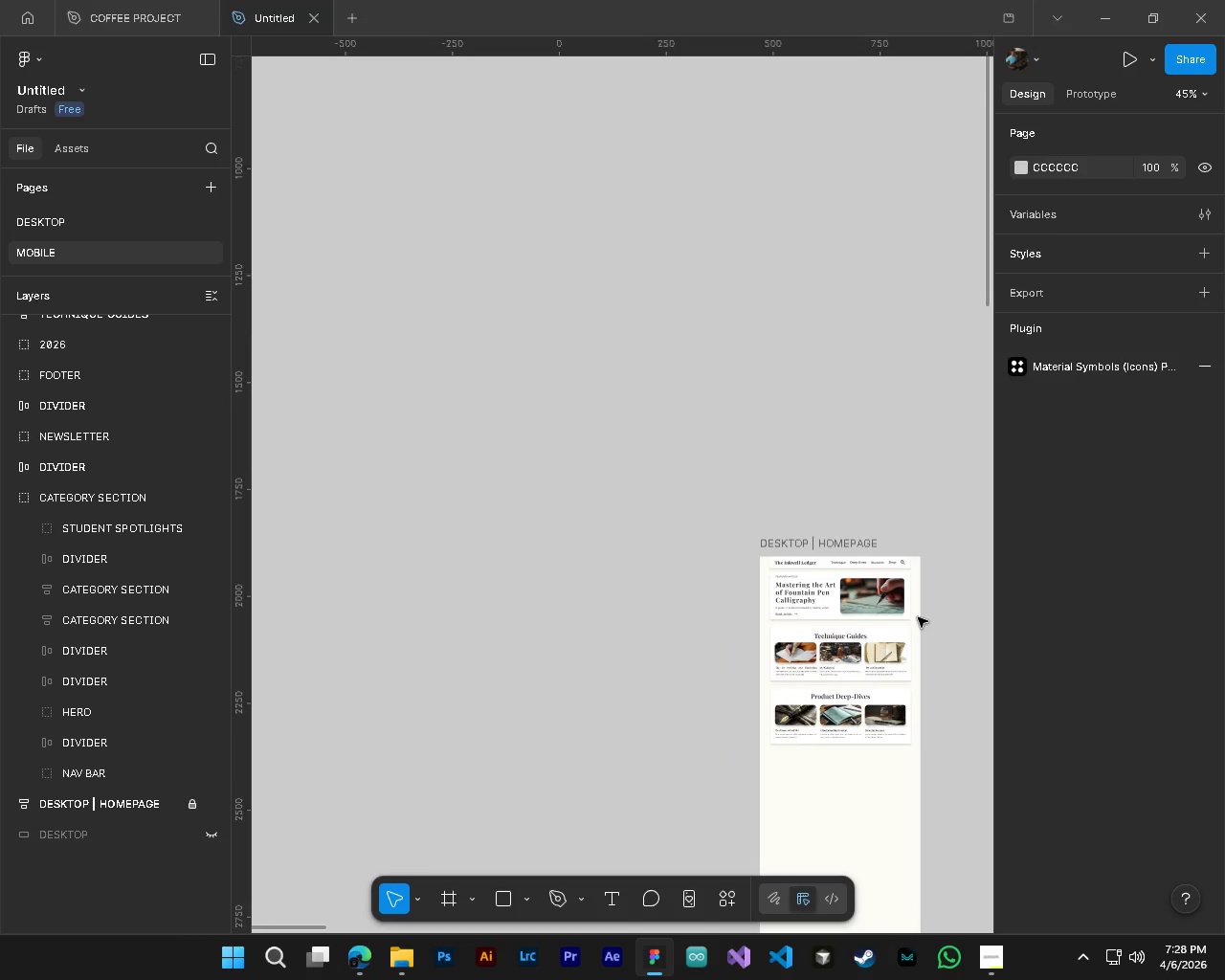 
key(Alt+Control+AltLeft)
 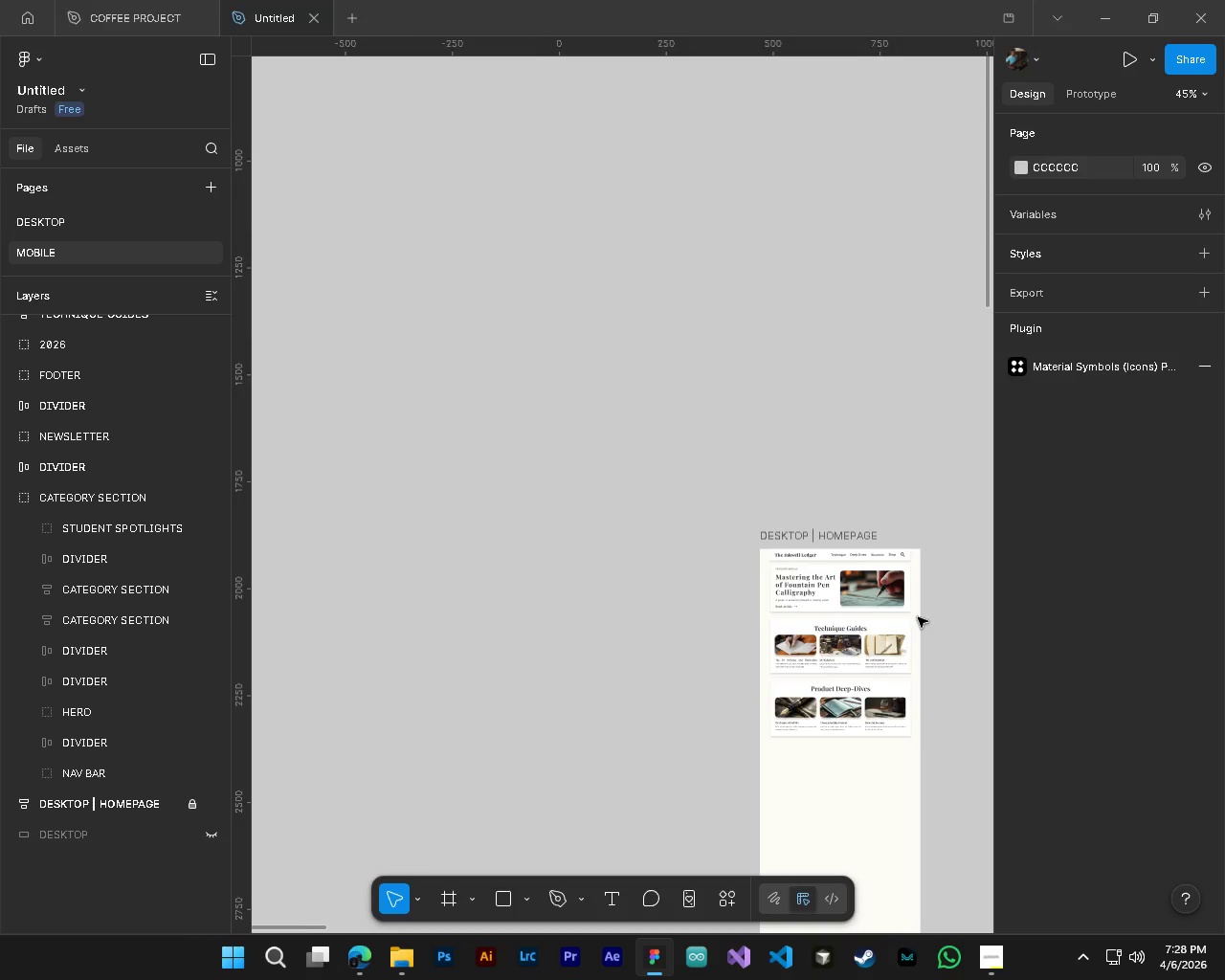 
key(Shift+ShiftLeft)
 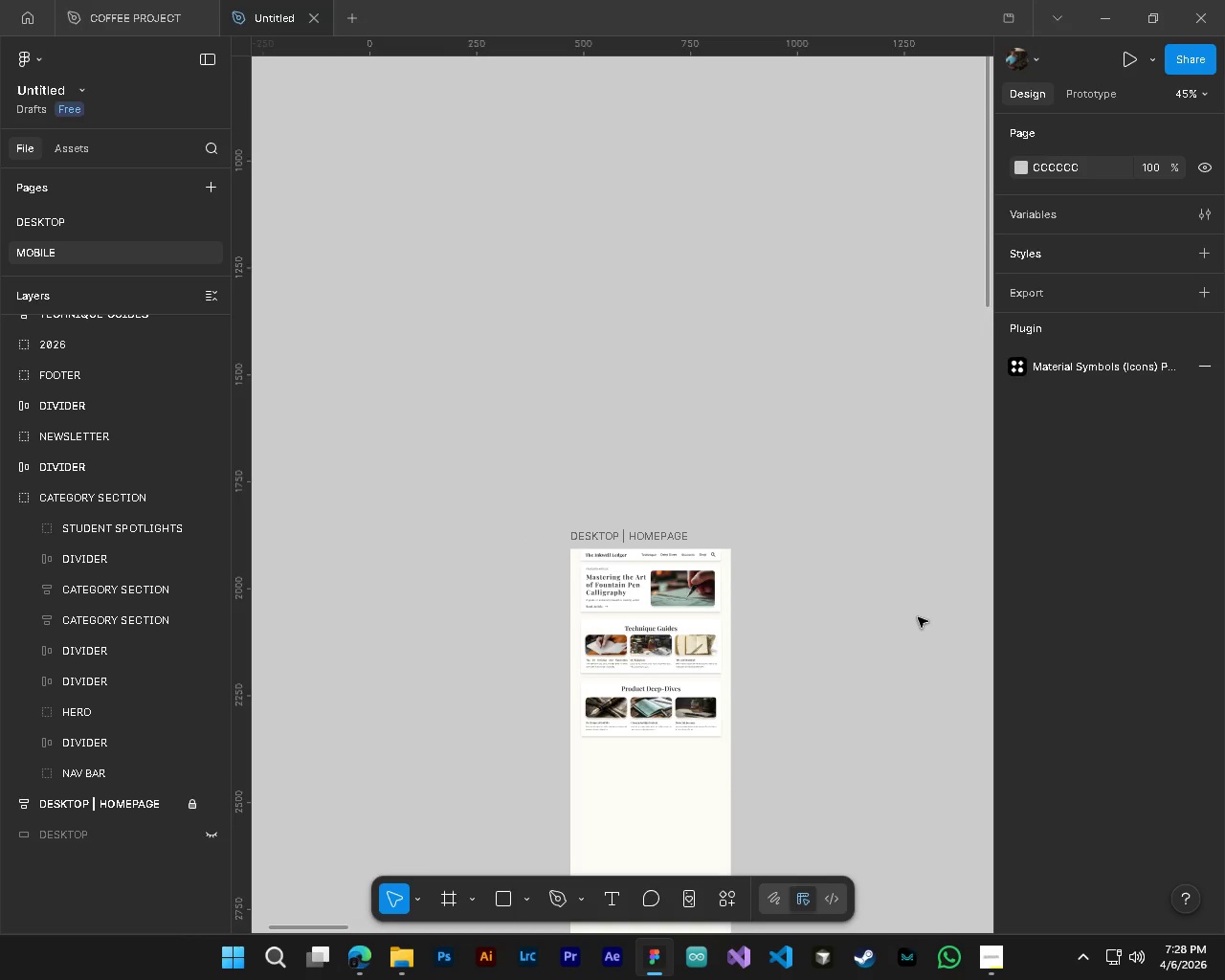 
key(Alt+AltLeft)
 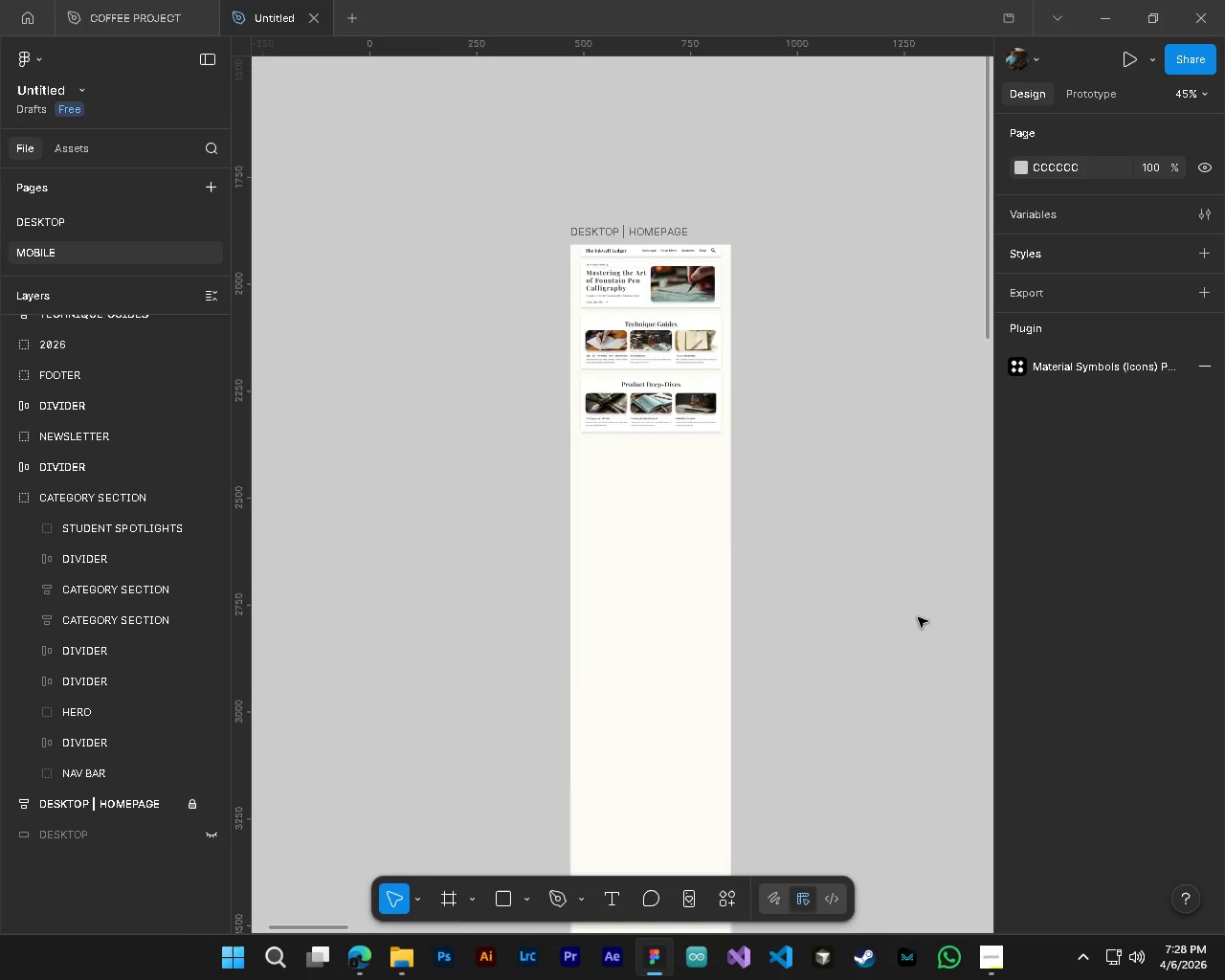 
hold_key(key=ControlLeft, duration=0.75)
hold_key(key=AltLeft, duration=0.72)
scroll: coordinate [918, 617], scroll_direction: down, amount: 28.0
 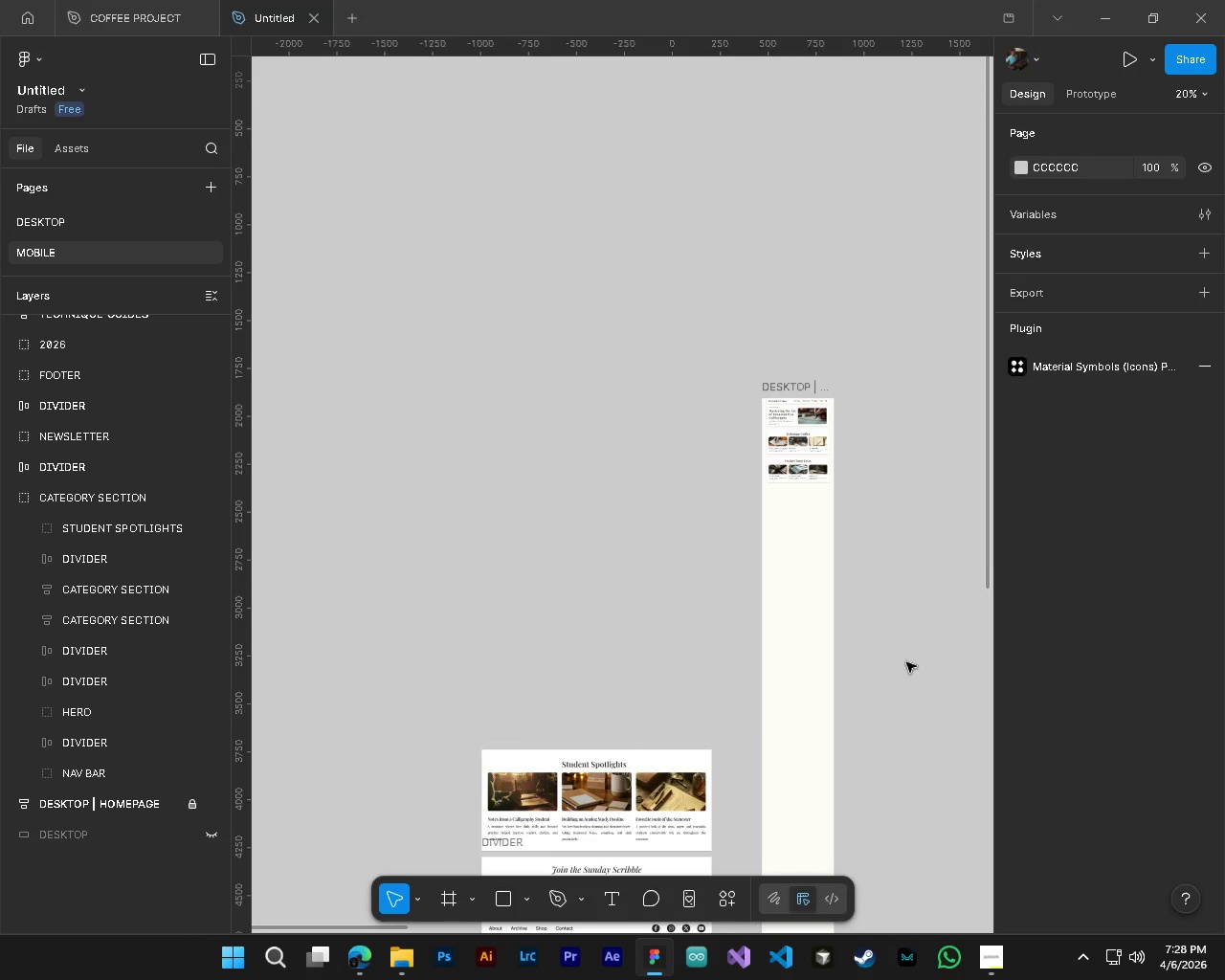 
hold_key(key=ControlLeft, duration=0.31)
 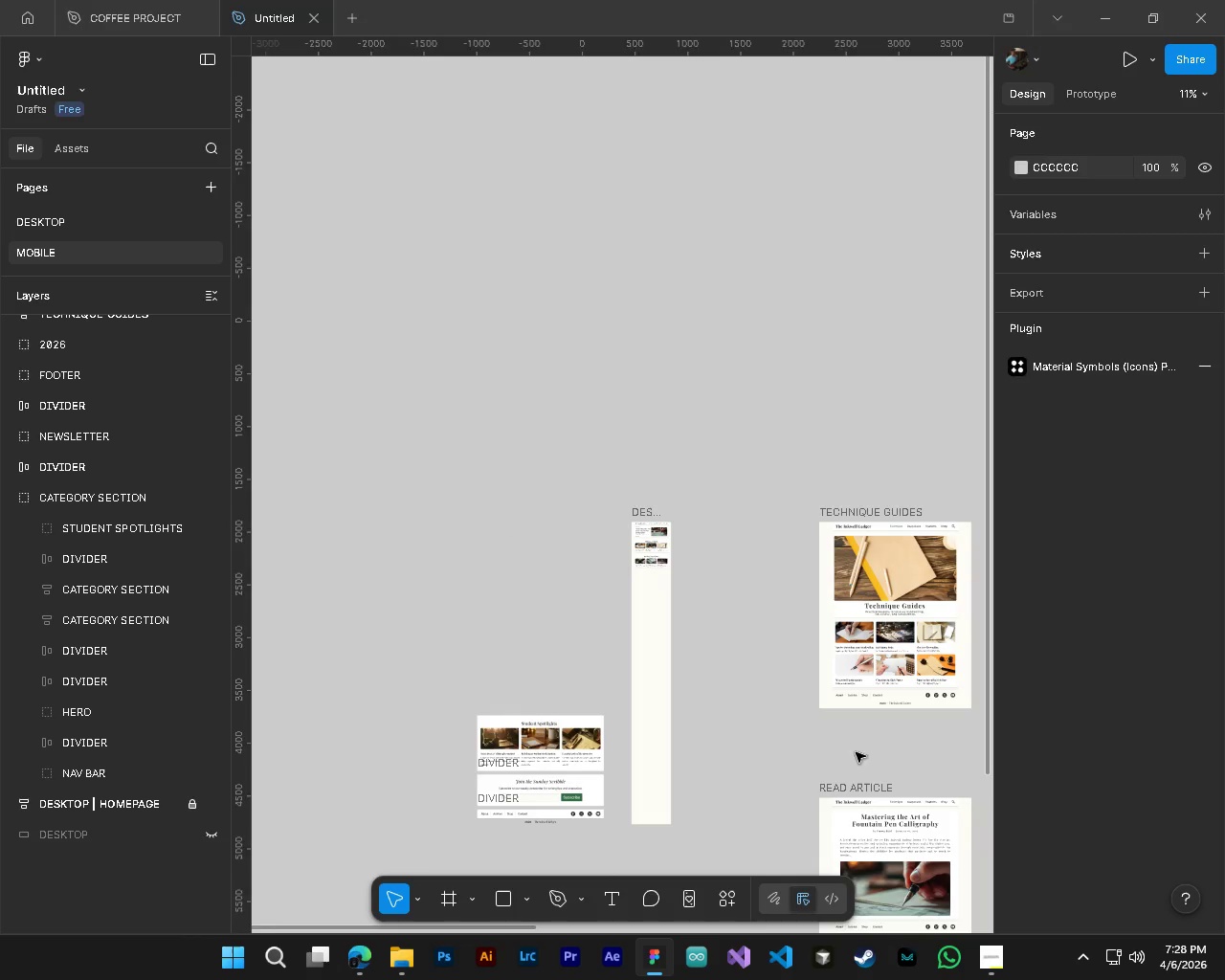 
key(Alt+Control+AltLeft)
 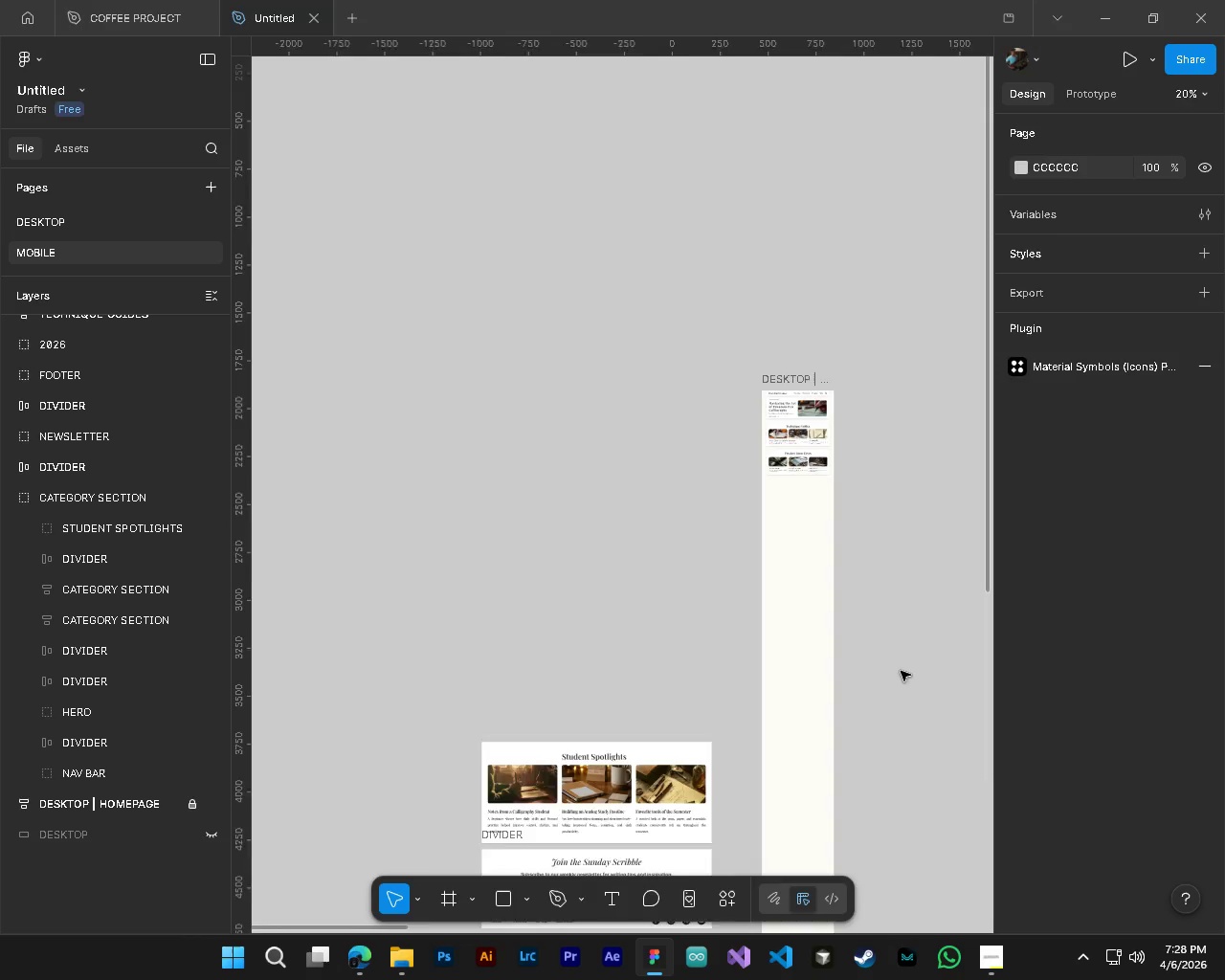 
scroll: coordinate [888, 688], scroll_direction: down, amount: 5.0
 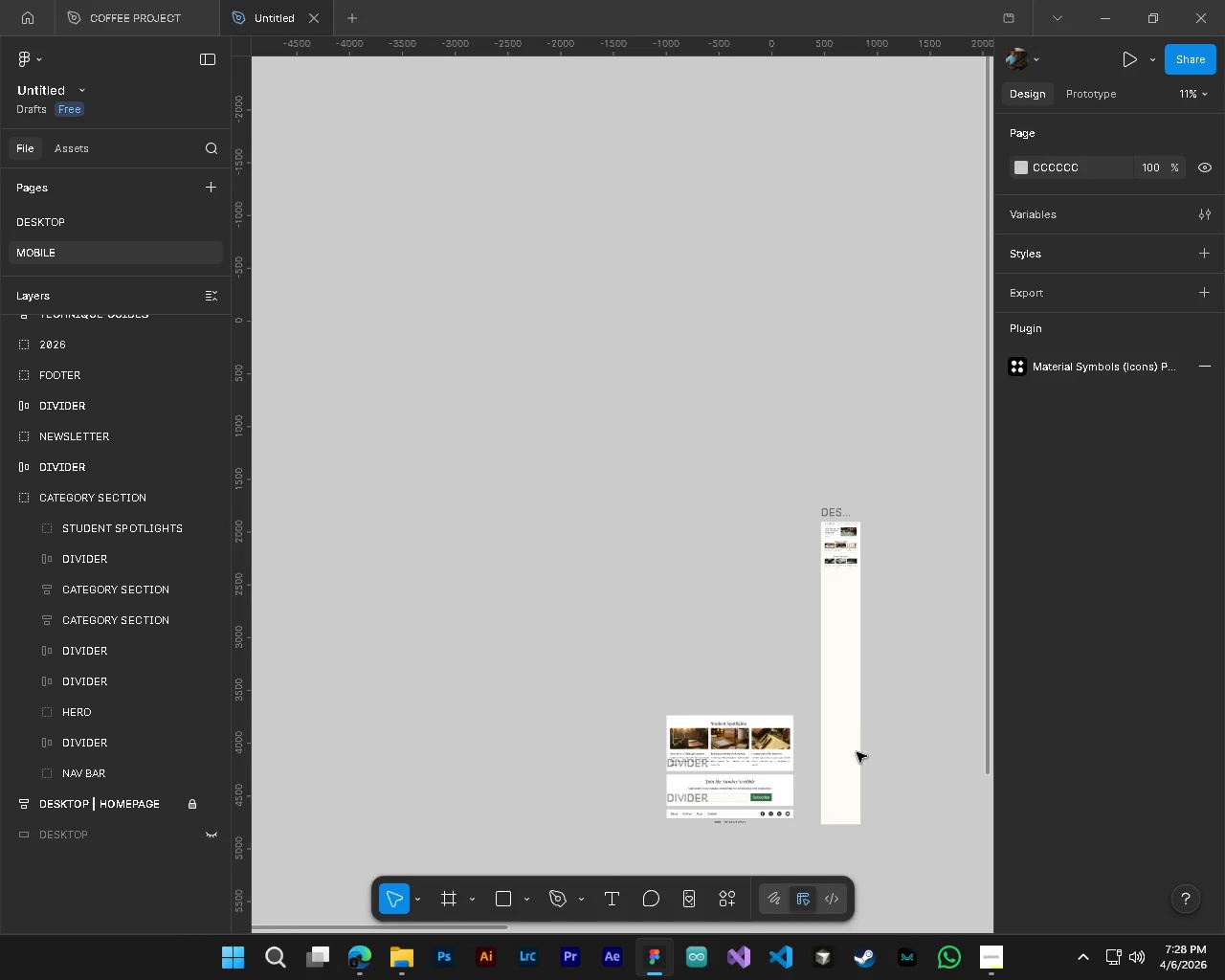 
key(Shift+ShiftLeft)
 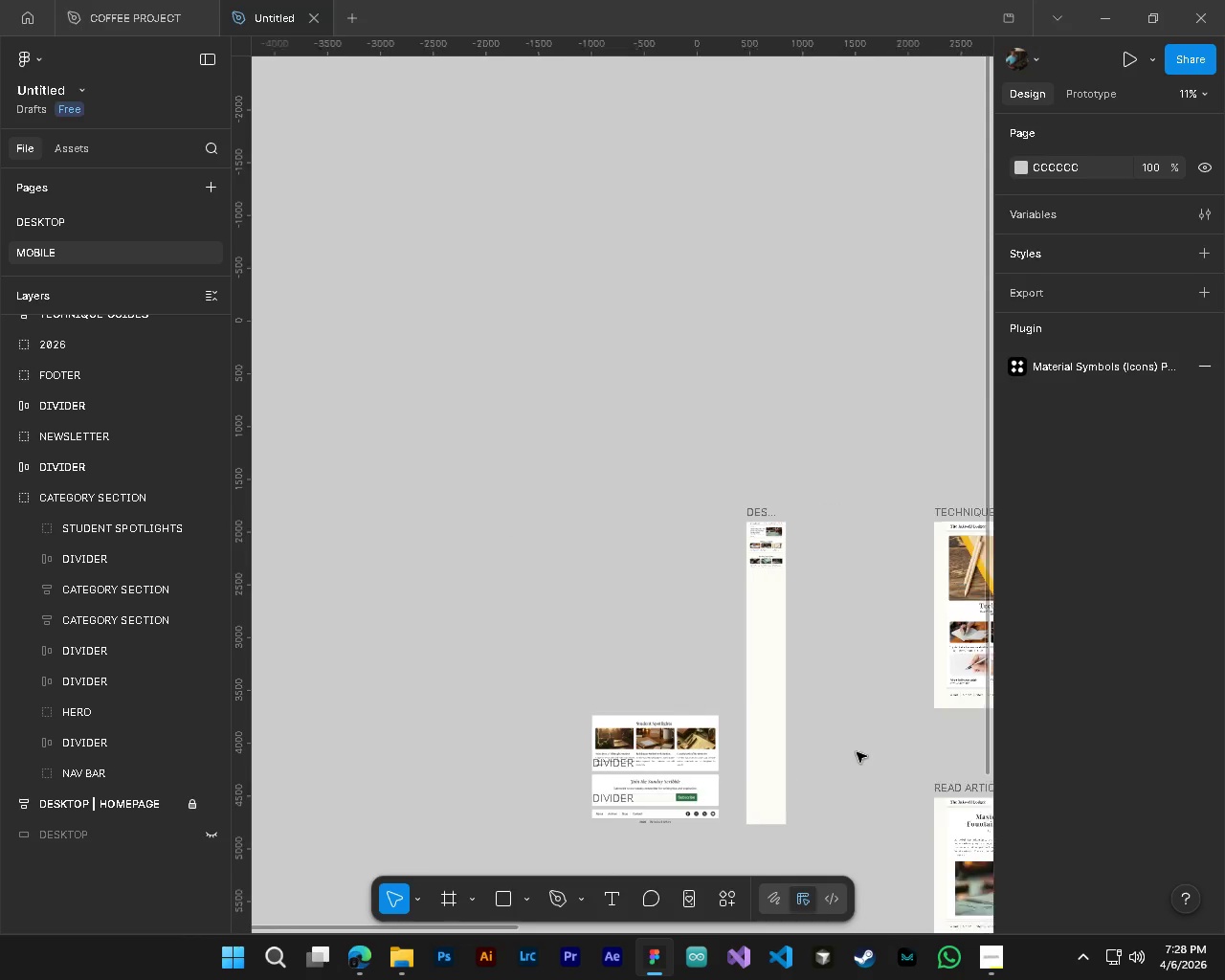 
hold_key(key=ControlLeft, duration=0.7)
 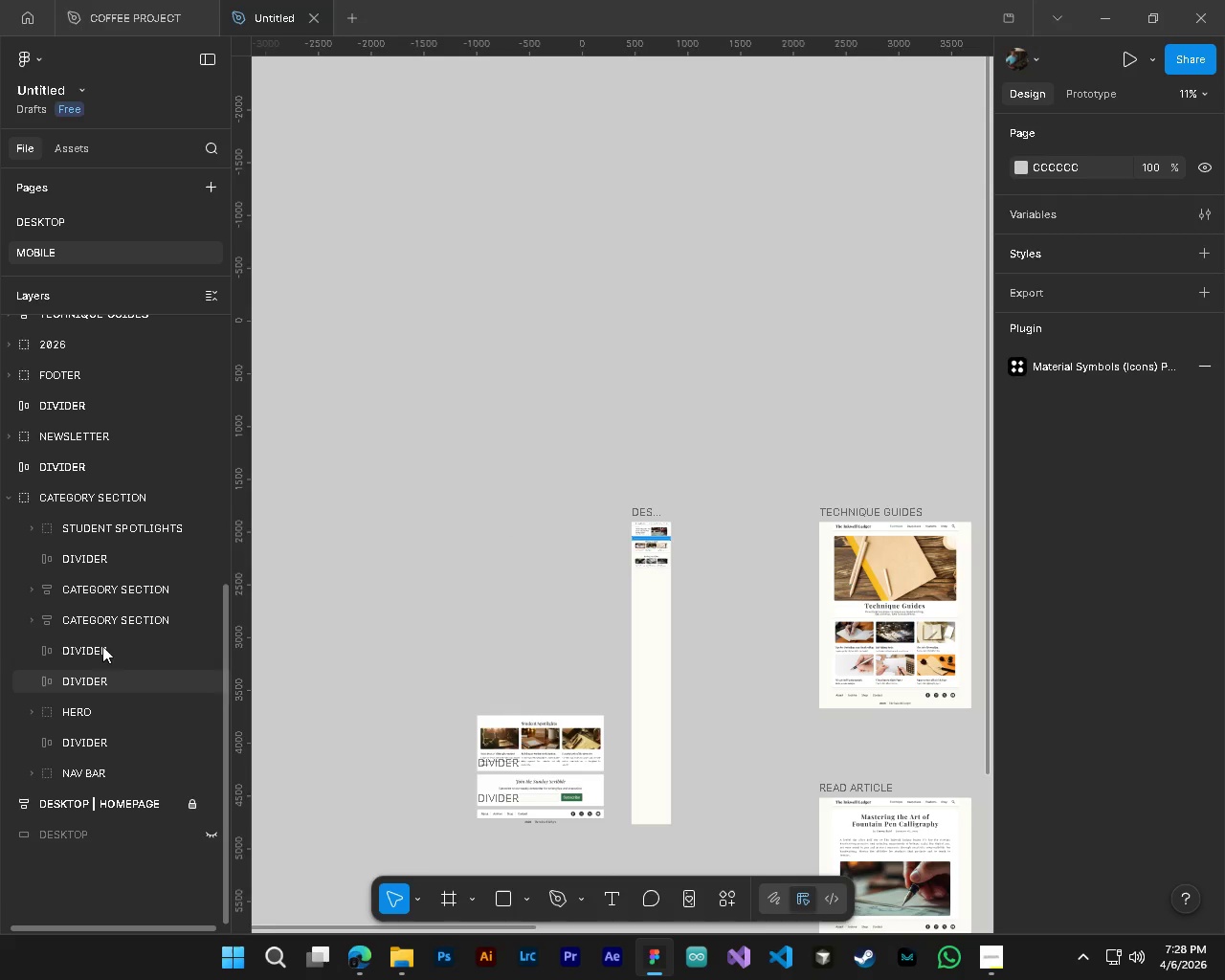 
scroll: coordinate [857, 752], scroll_direction: down, amount: 4.0
 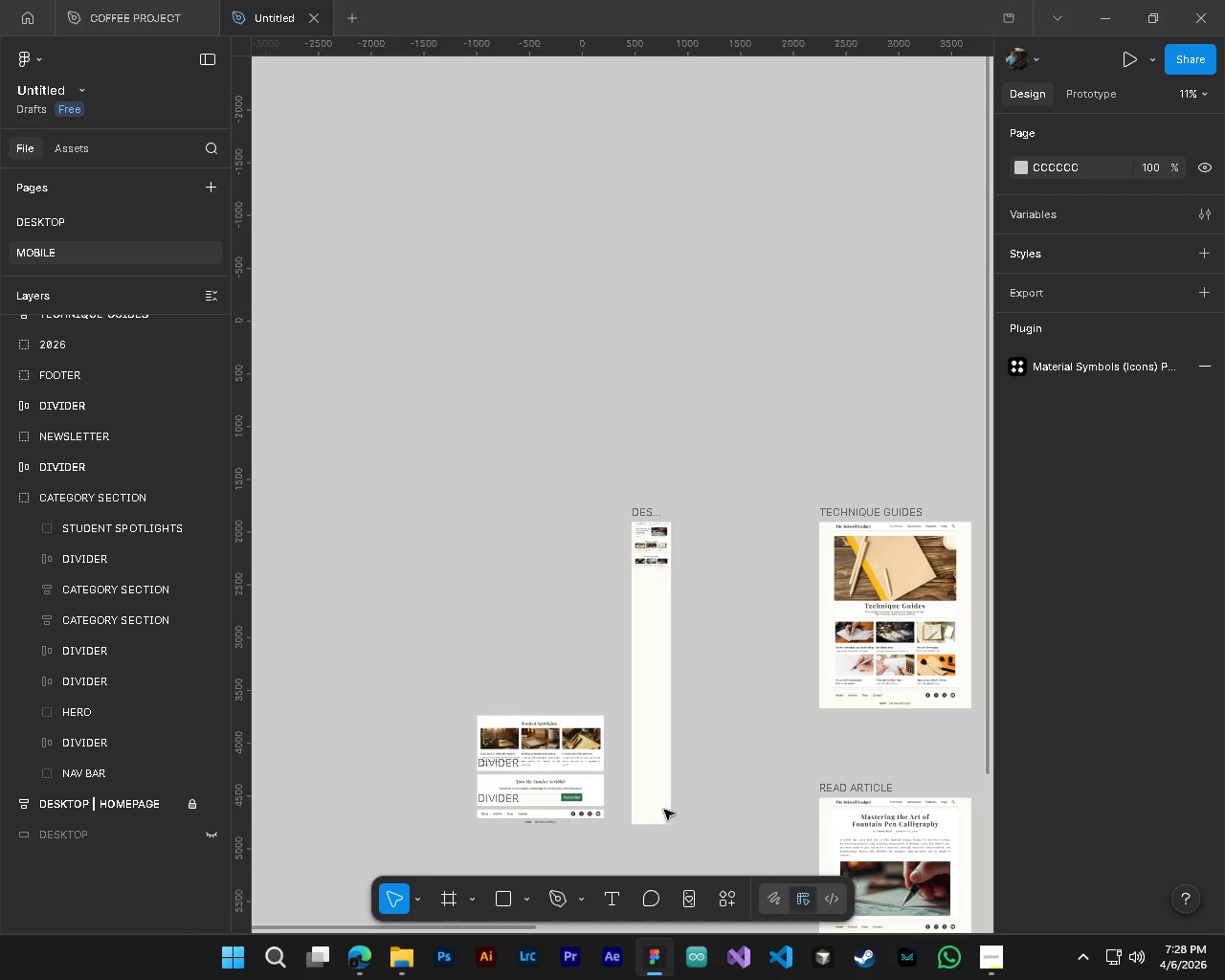 
left_click([657, 806])
 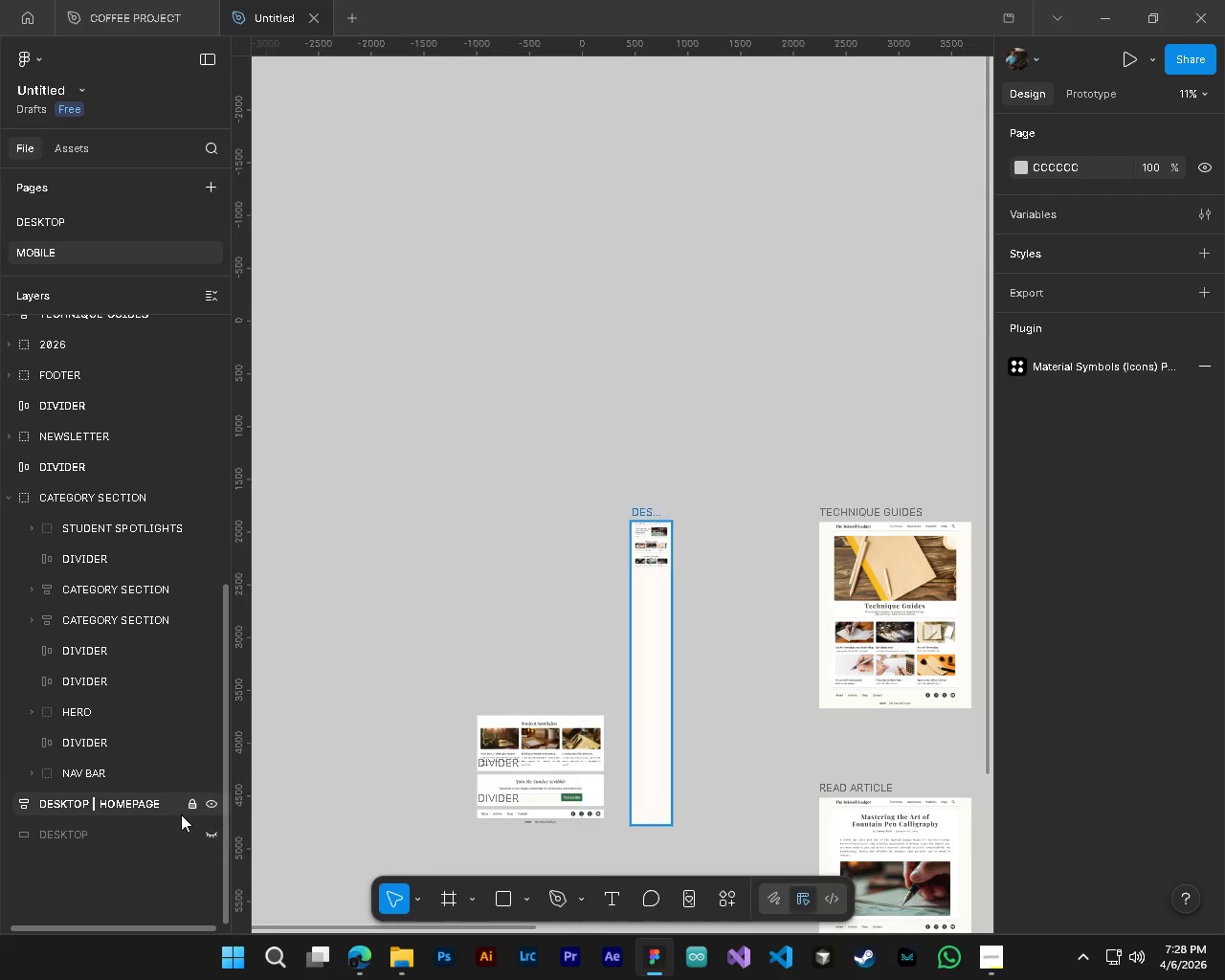 
left_click([190, 806])
 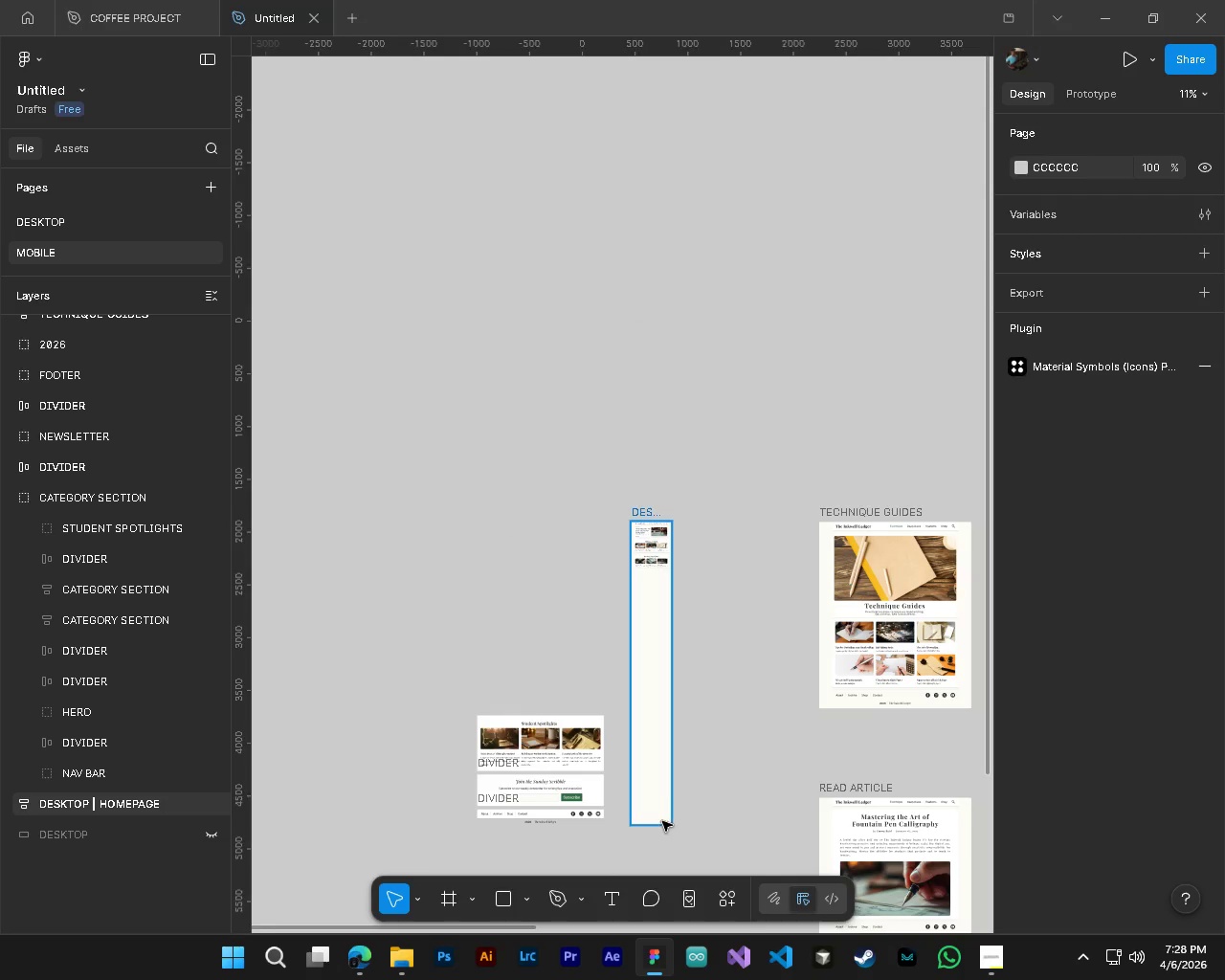 
left_click([660, 820])
 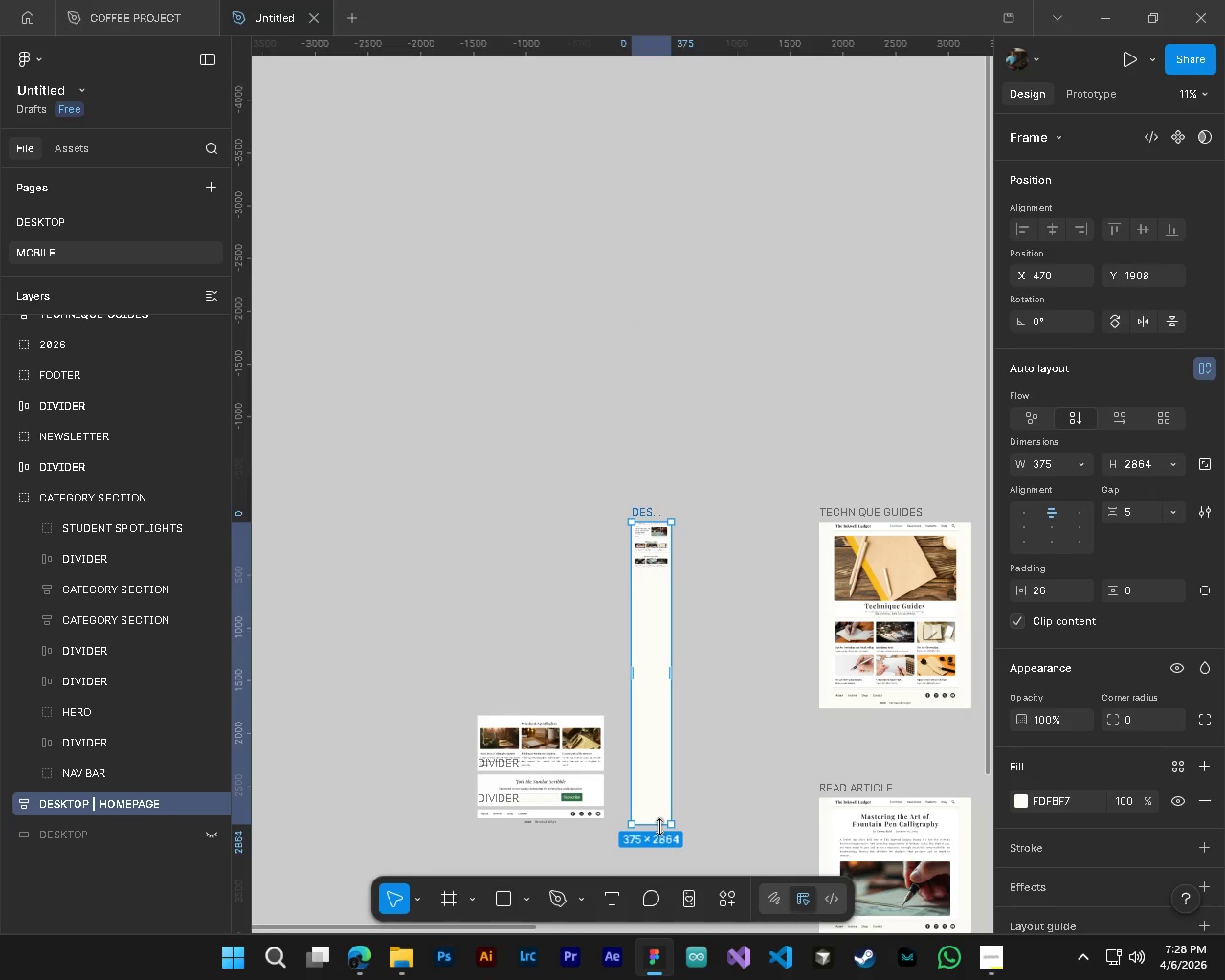 
left_click_drag(start_coordinate=[659, 827], to_coordinate=[659, 618])
 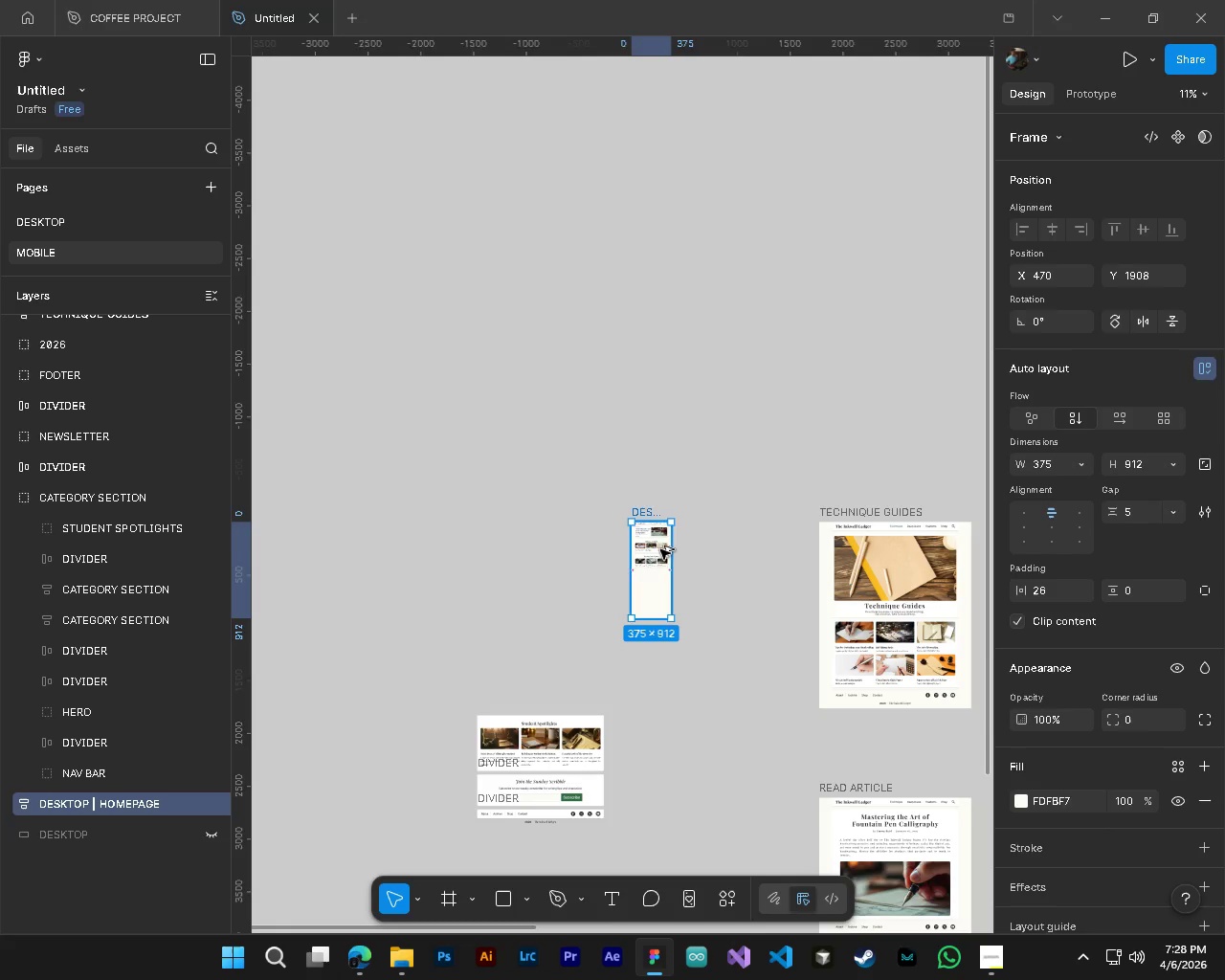 
hold_key(key=ControlLeft, duration=2.5)
 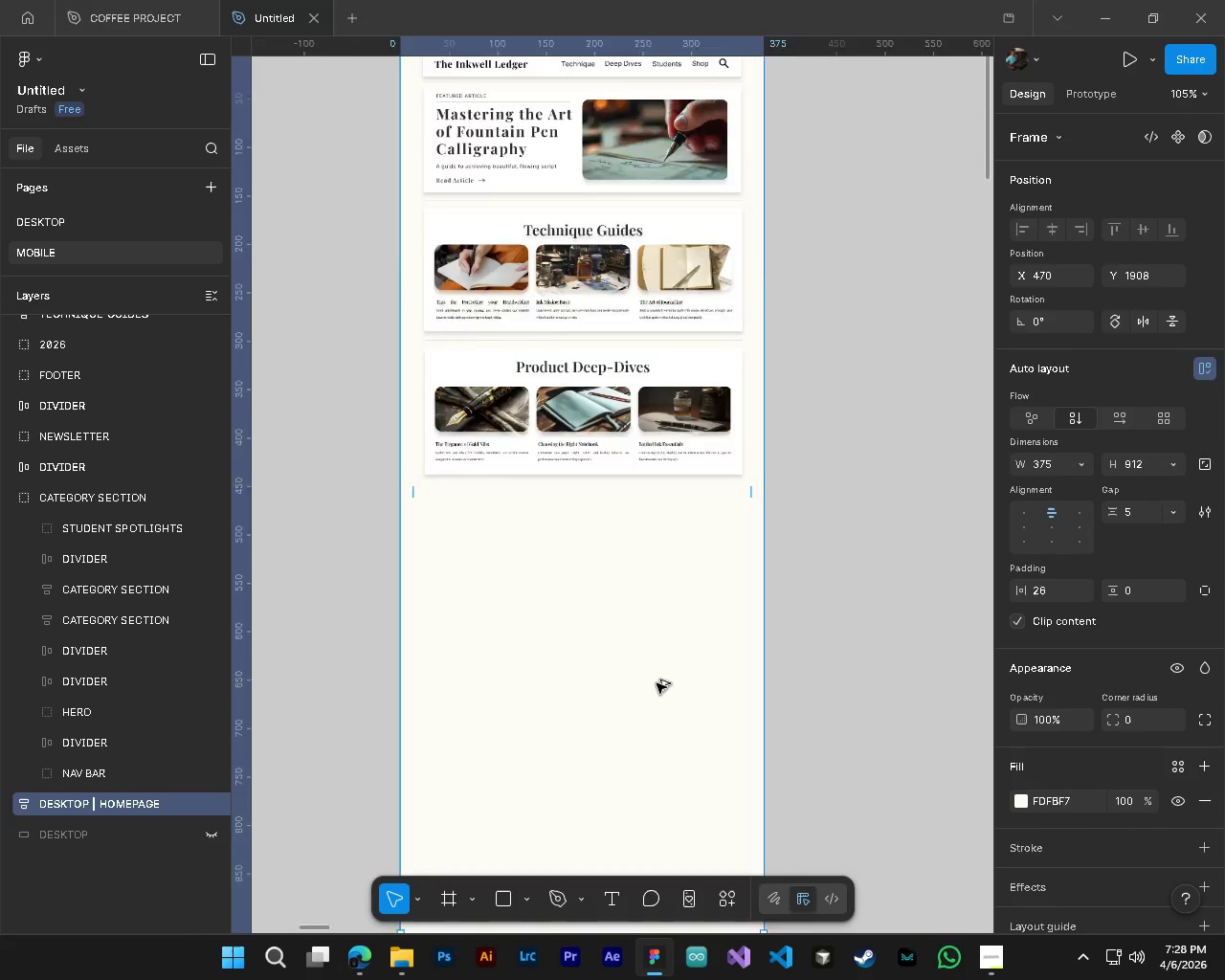 
key(Alt+Control+AltLeft)
 